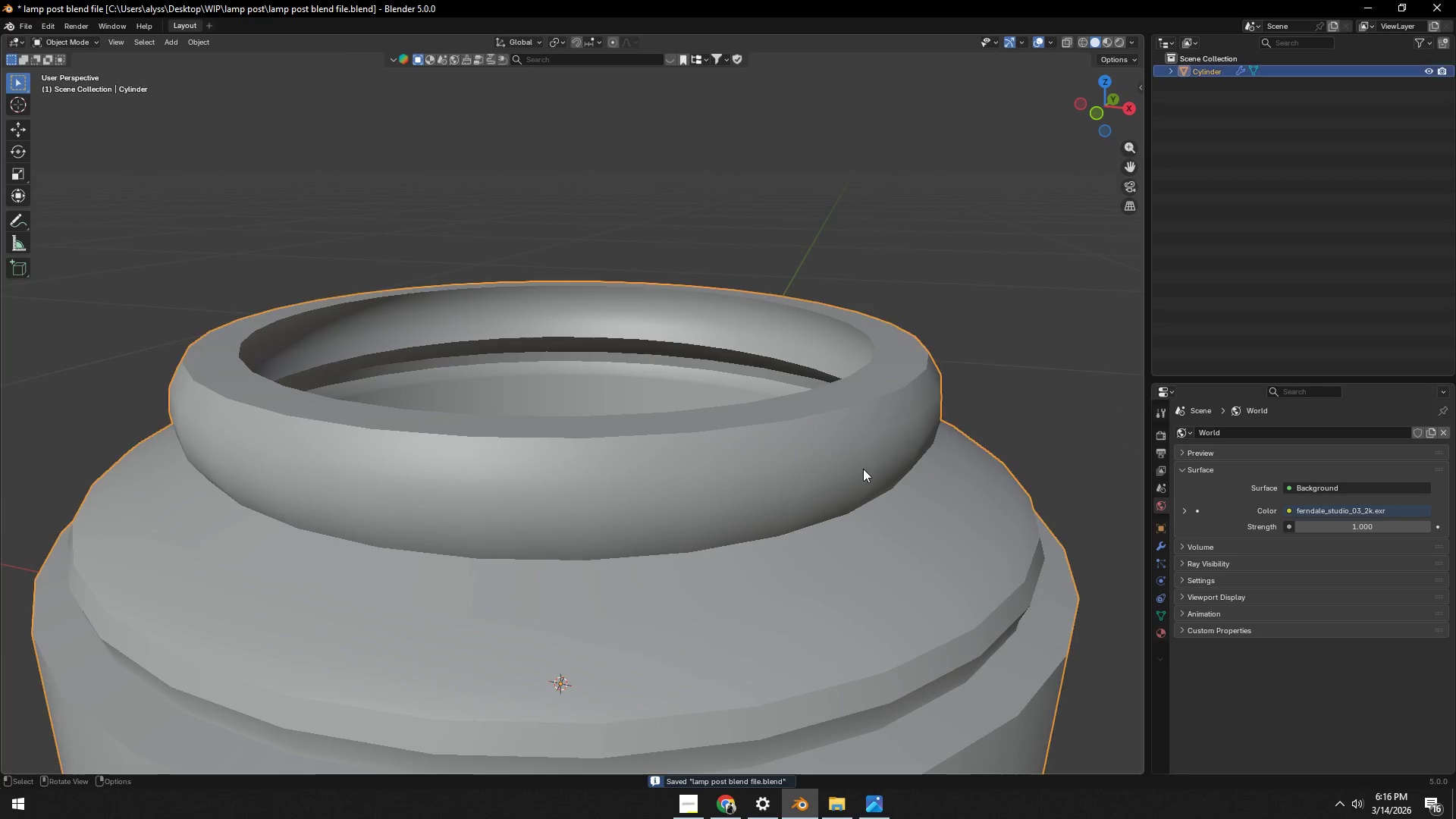 
key(Tab)
 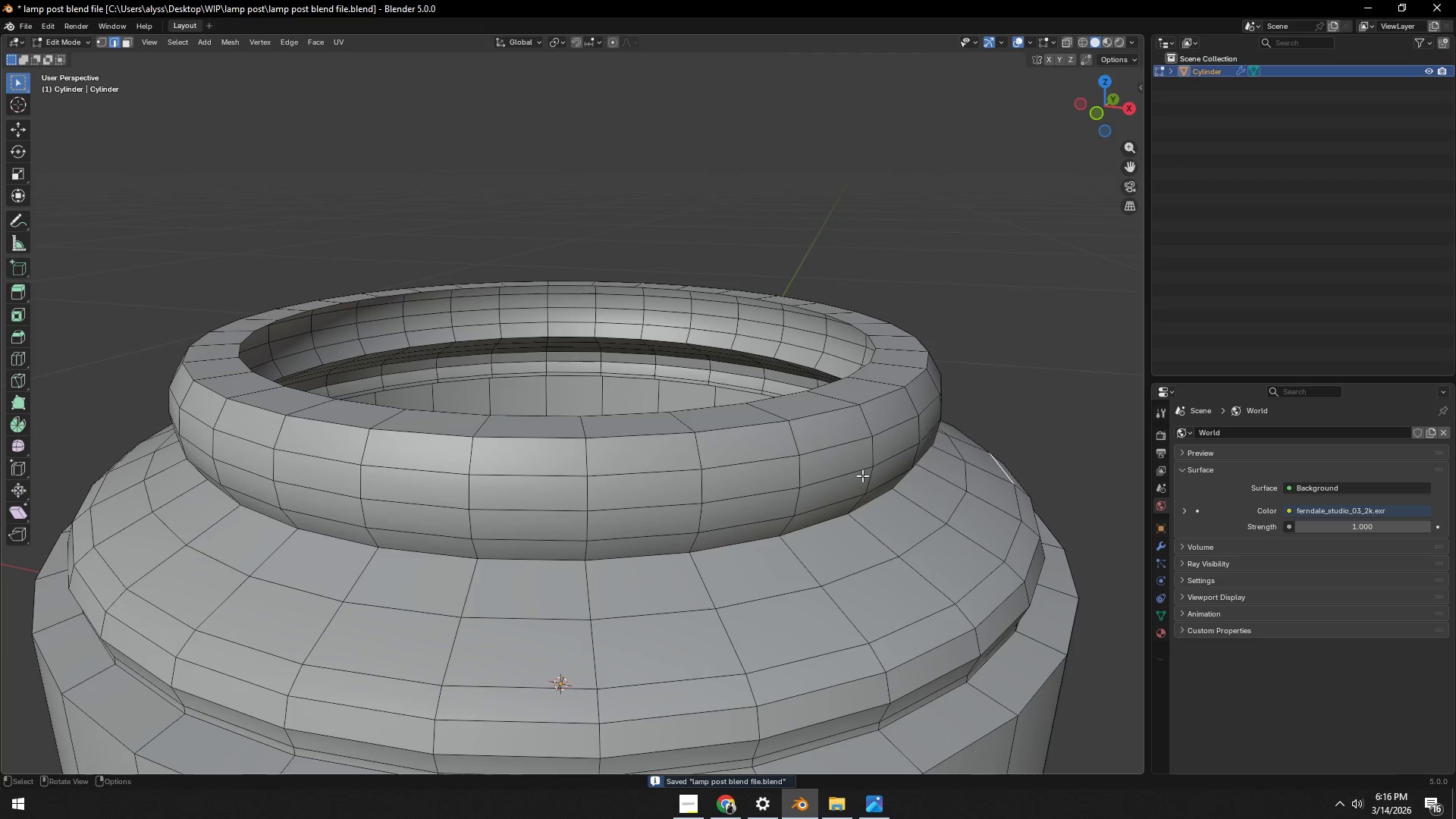 
scroll: coordinate [863, 478], scroll_direction: down, amount: 3.0
 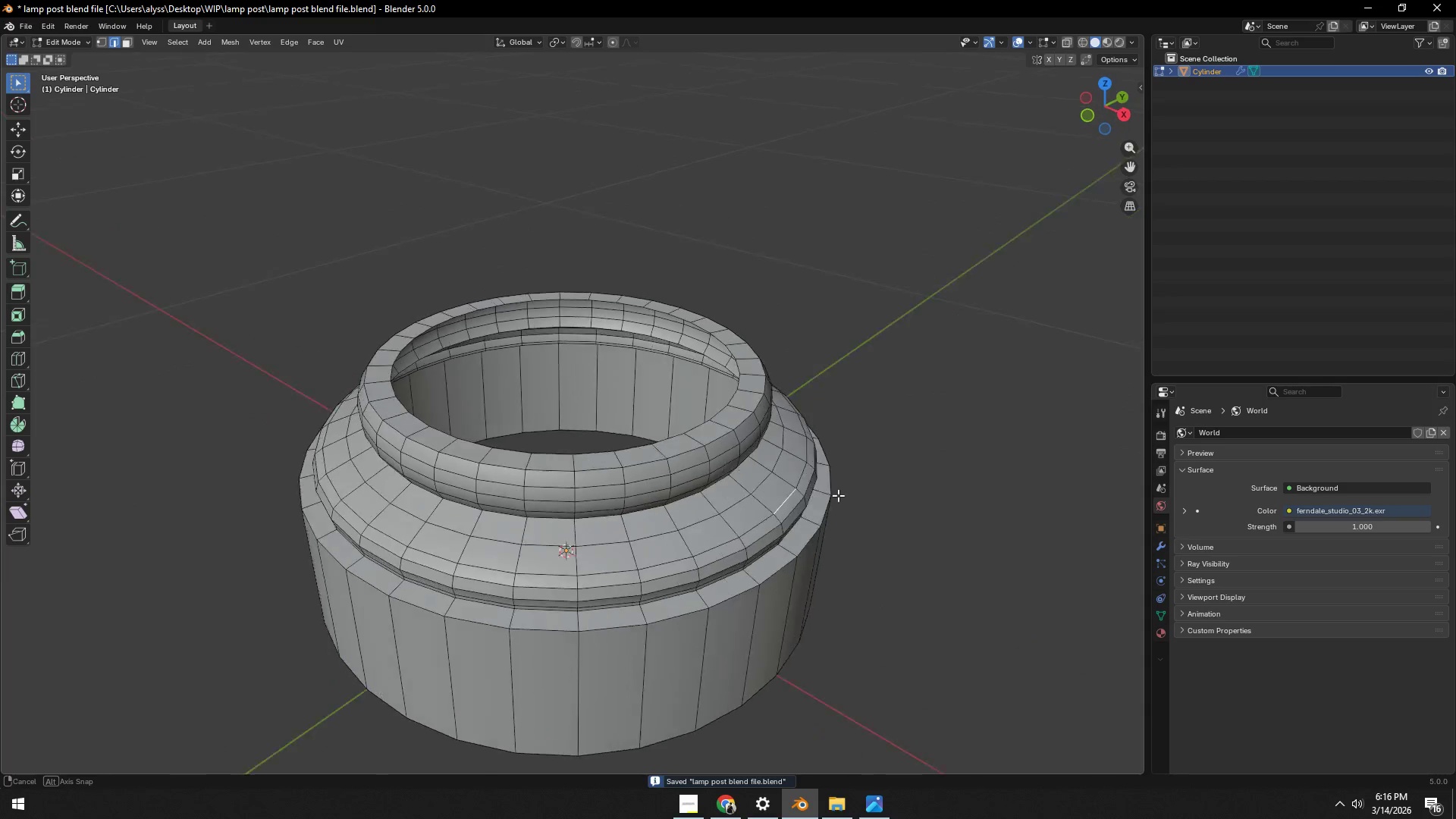 
key(Alt+AltLeft)
 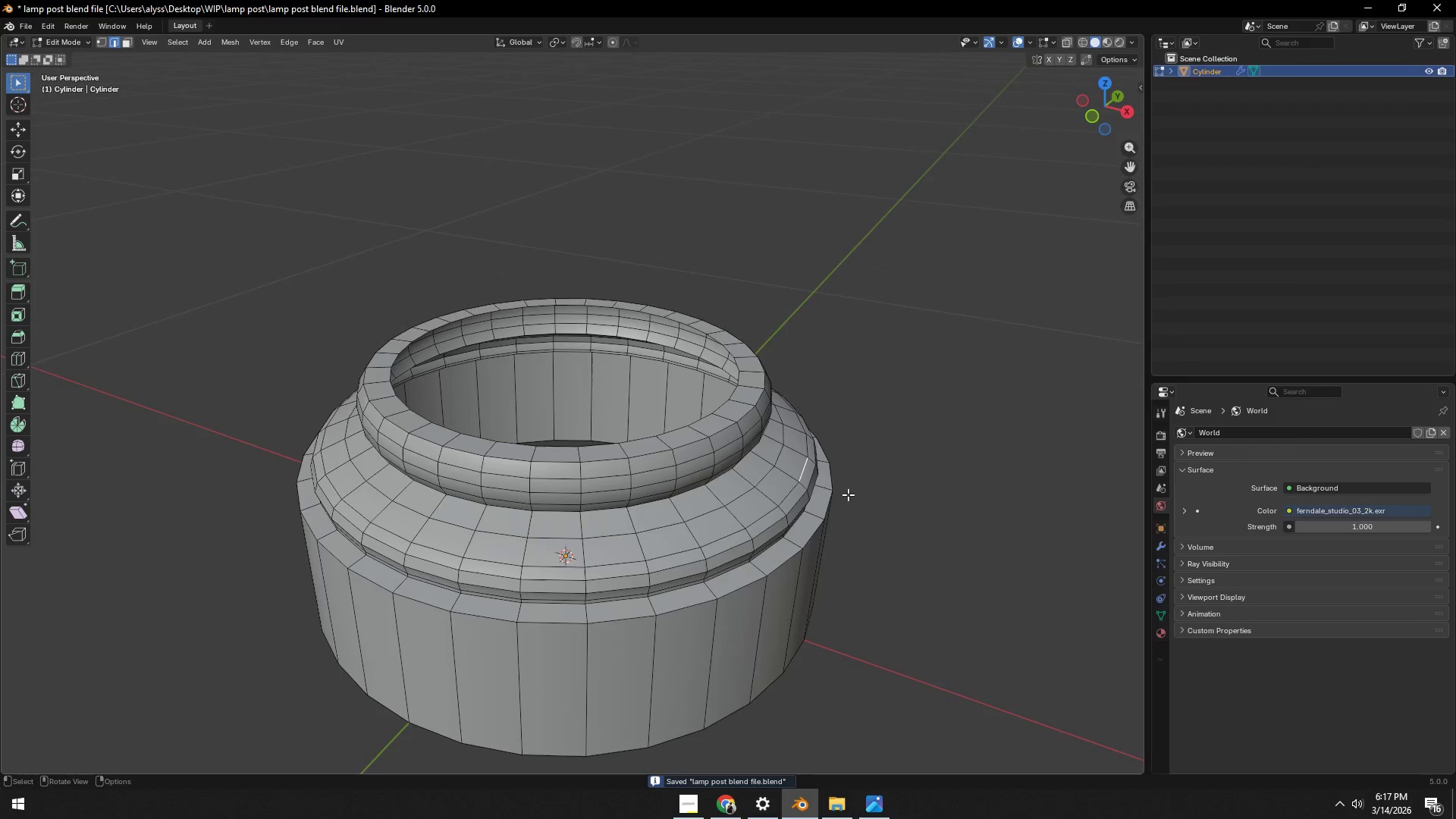 
key(Alt+Tab)
 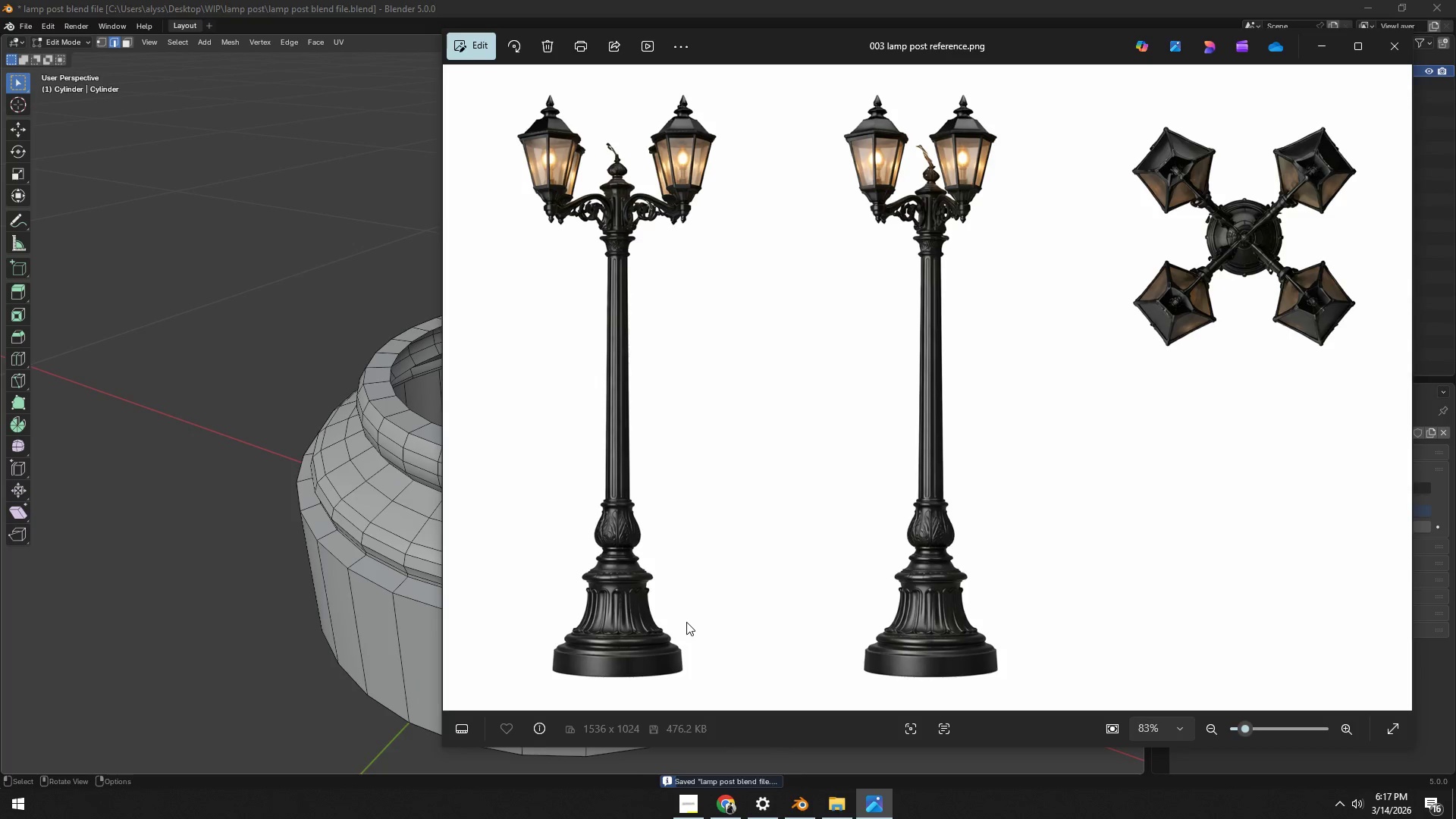 
left_click_drag(start_coordinate=[656, 636], to_coordinate=[786, 546])
 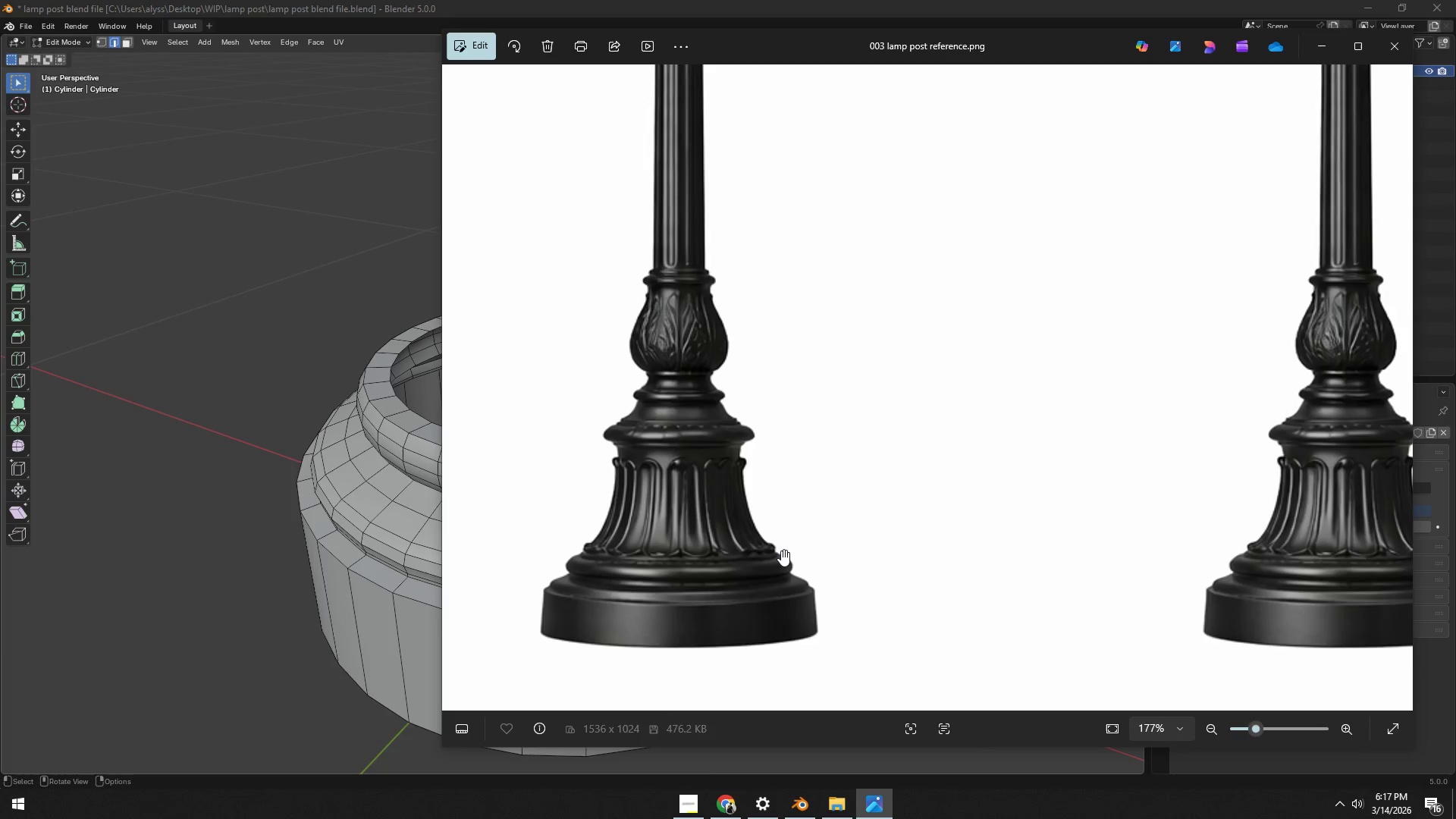 
scroll: coordinate [781, 552], scroll_direction: up, amount: 12.0
 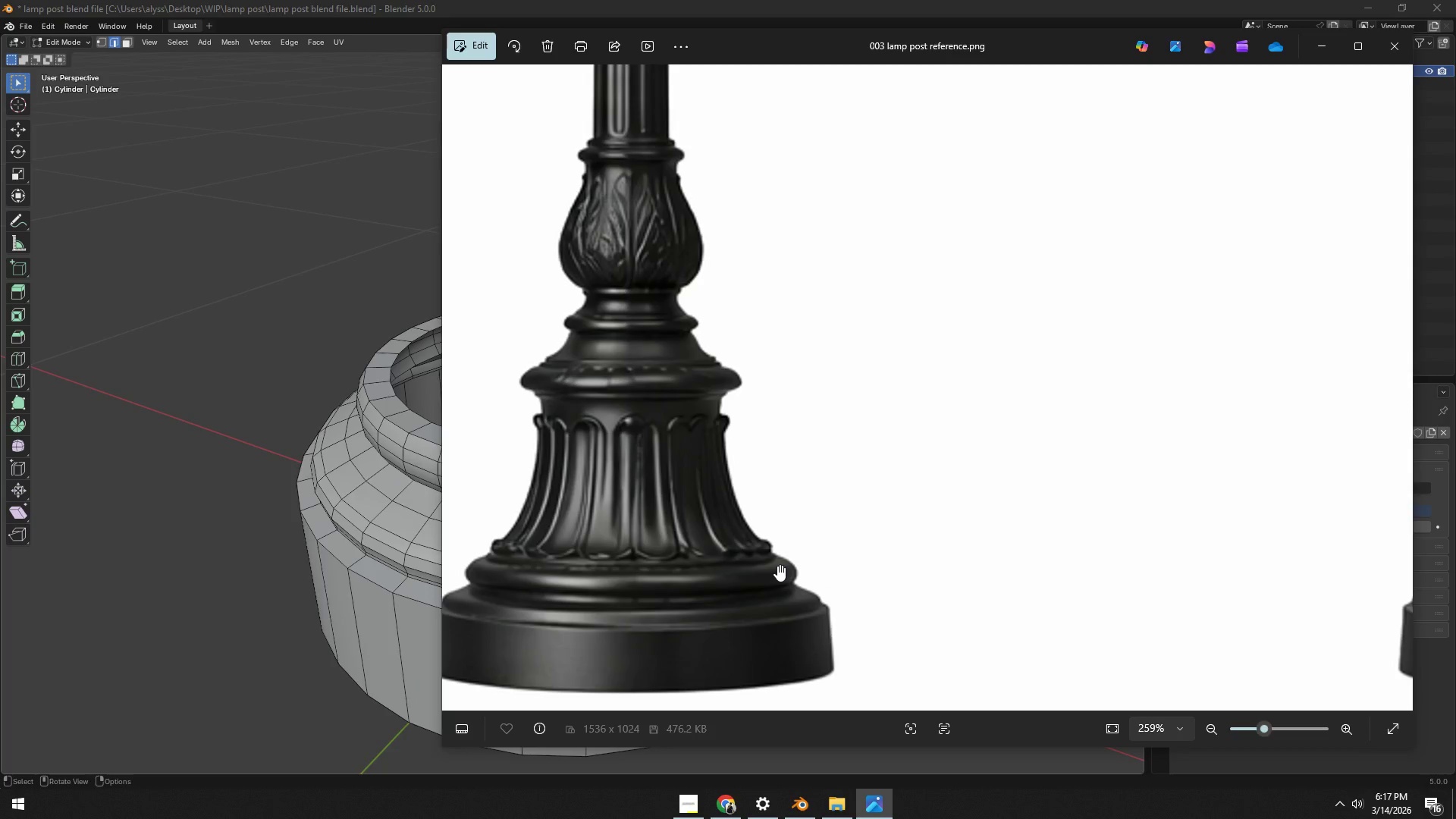 
wait(5.06)
 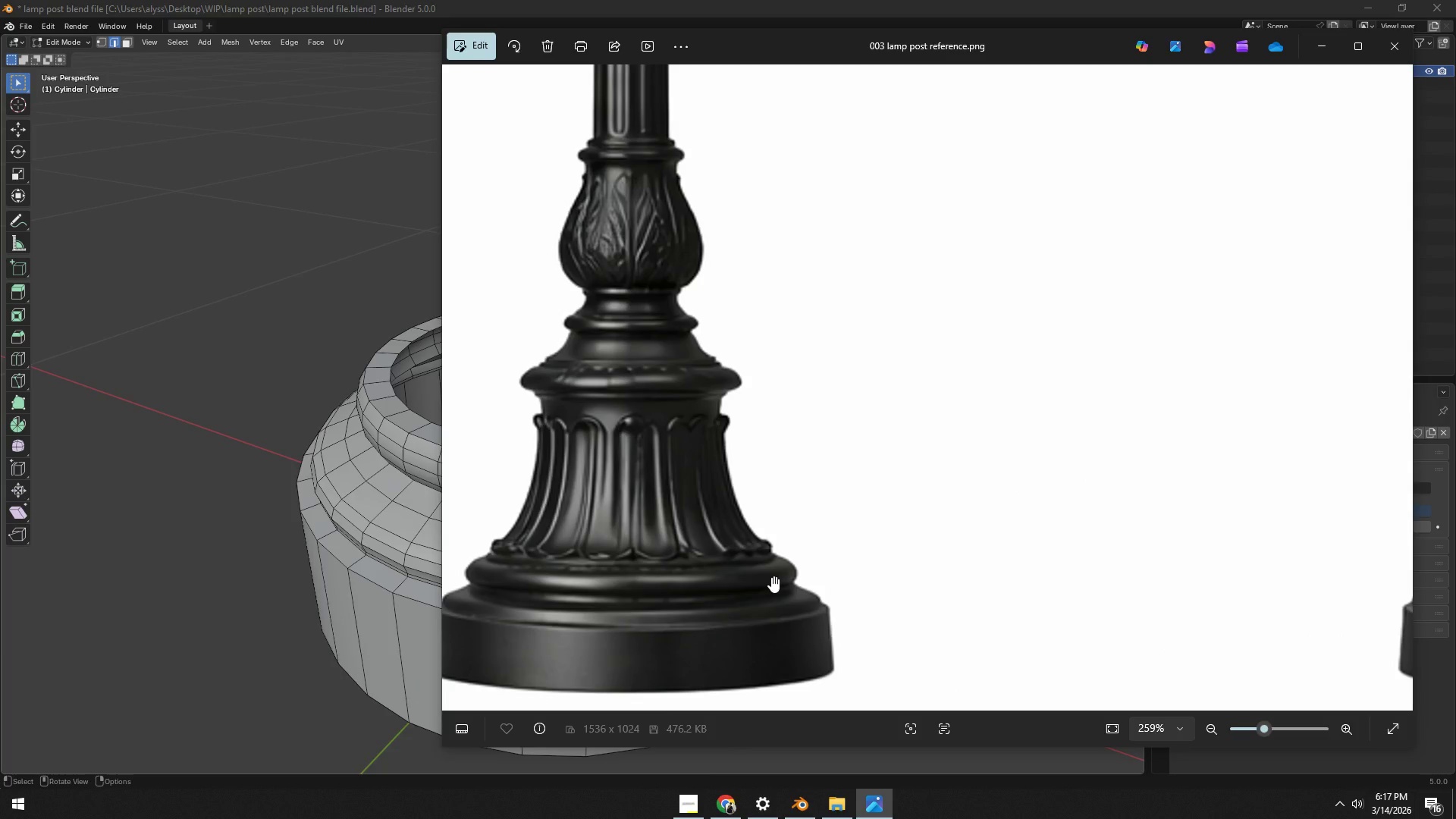 
scroll: coordinate [777, 565], scroll_direction: down, amount: 3.0
 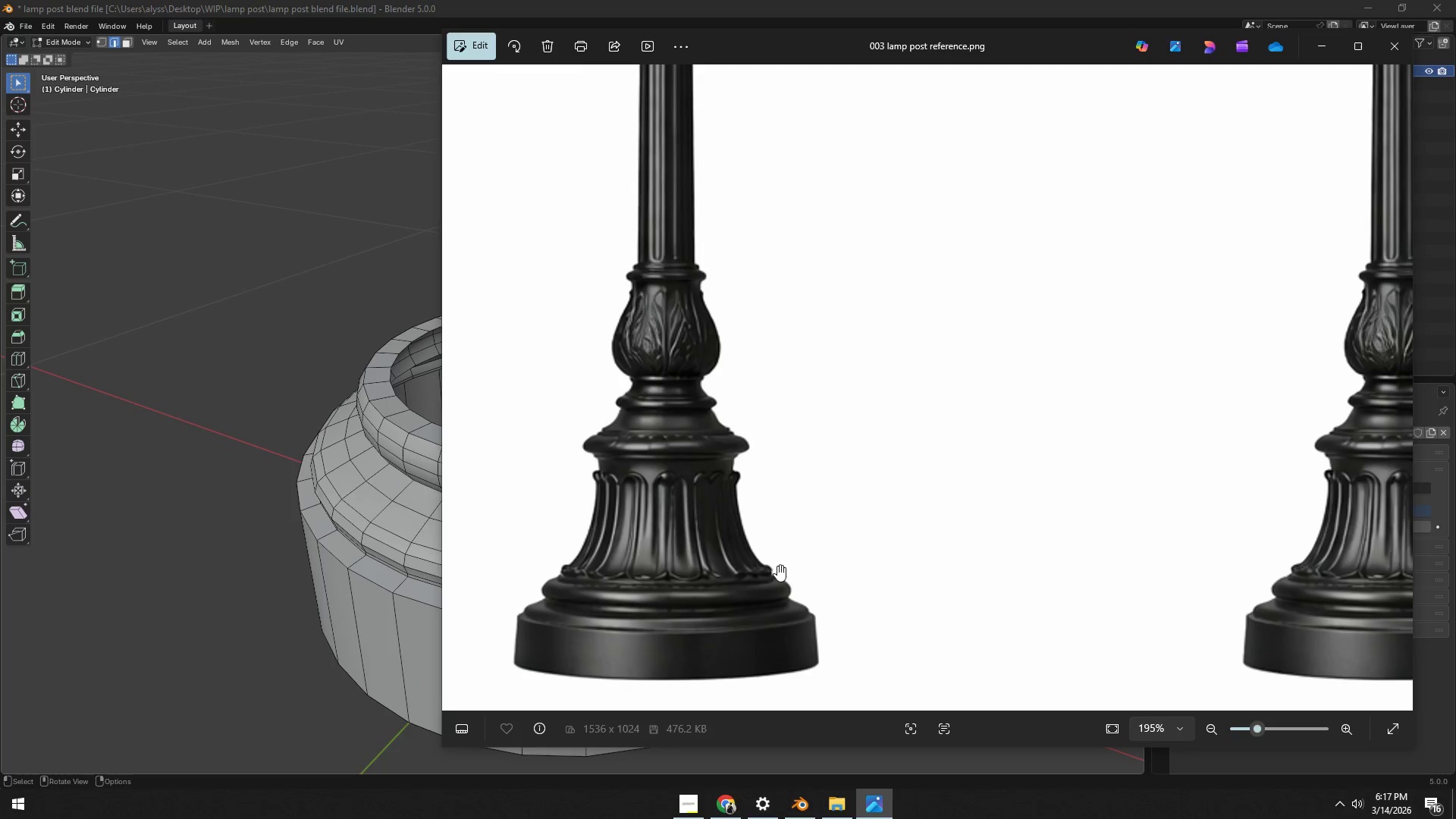 
key(Alt+AltLeft)
 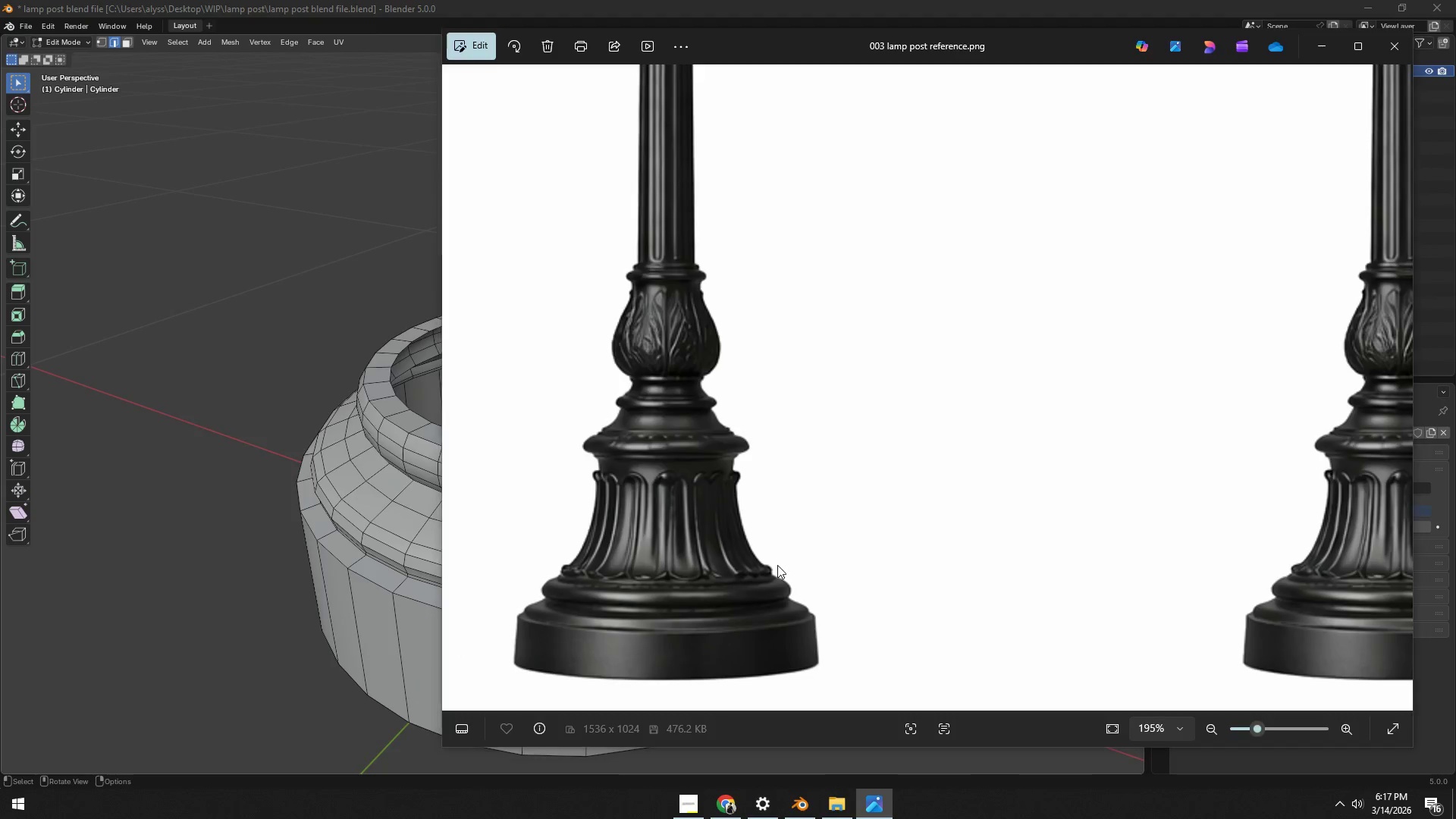 
key(Alt+Tab)
 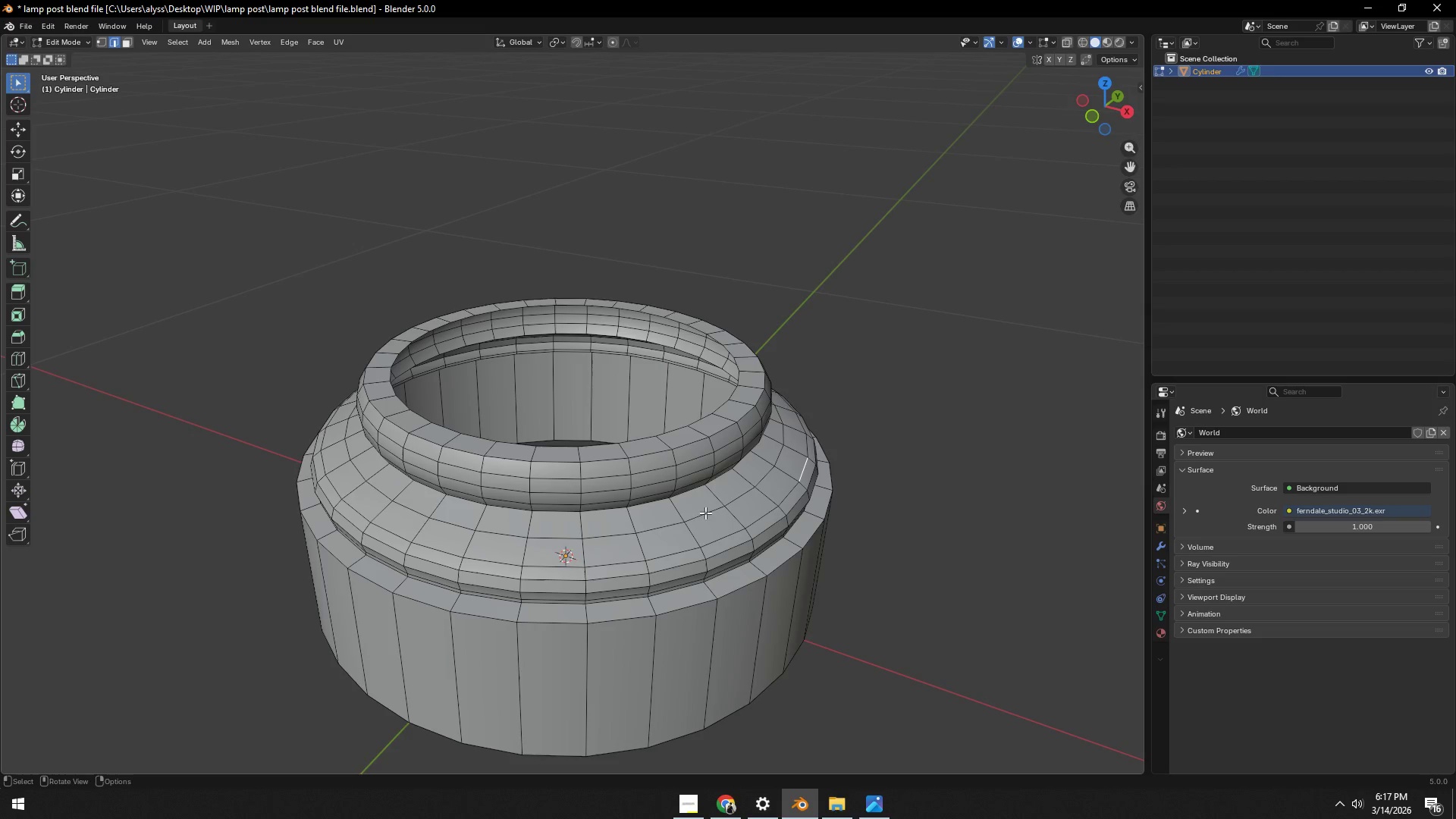 
hold_key(key=AltLeft, duration=0.45)
left_click([642, 440])
 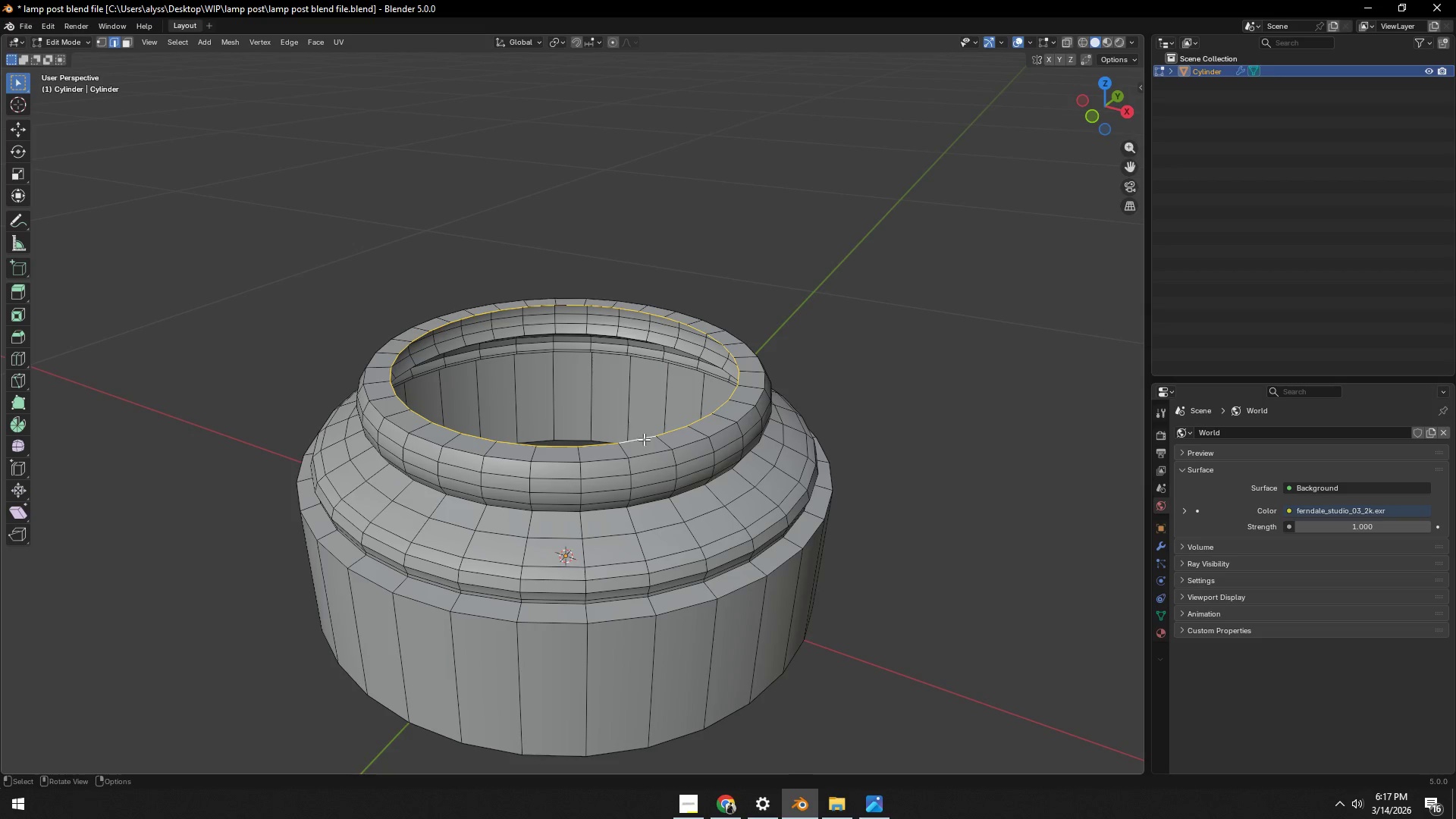 
key(Shift+ShiftLeft)
 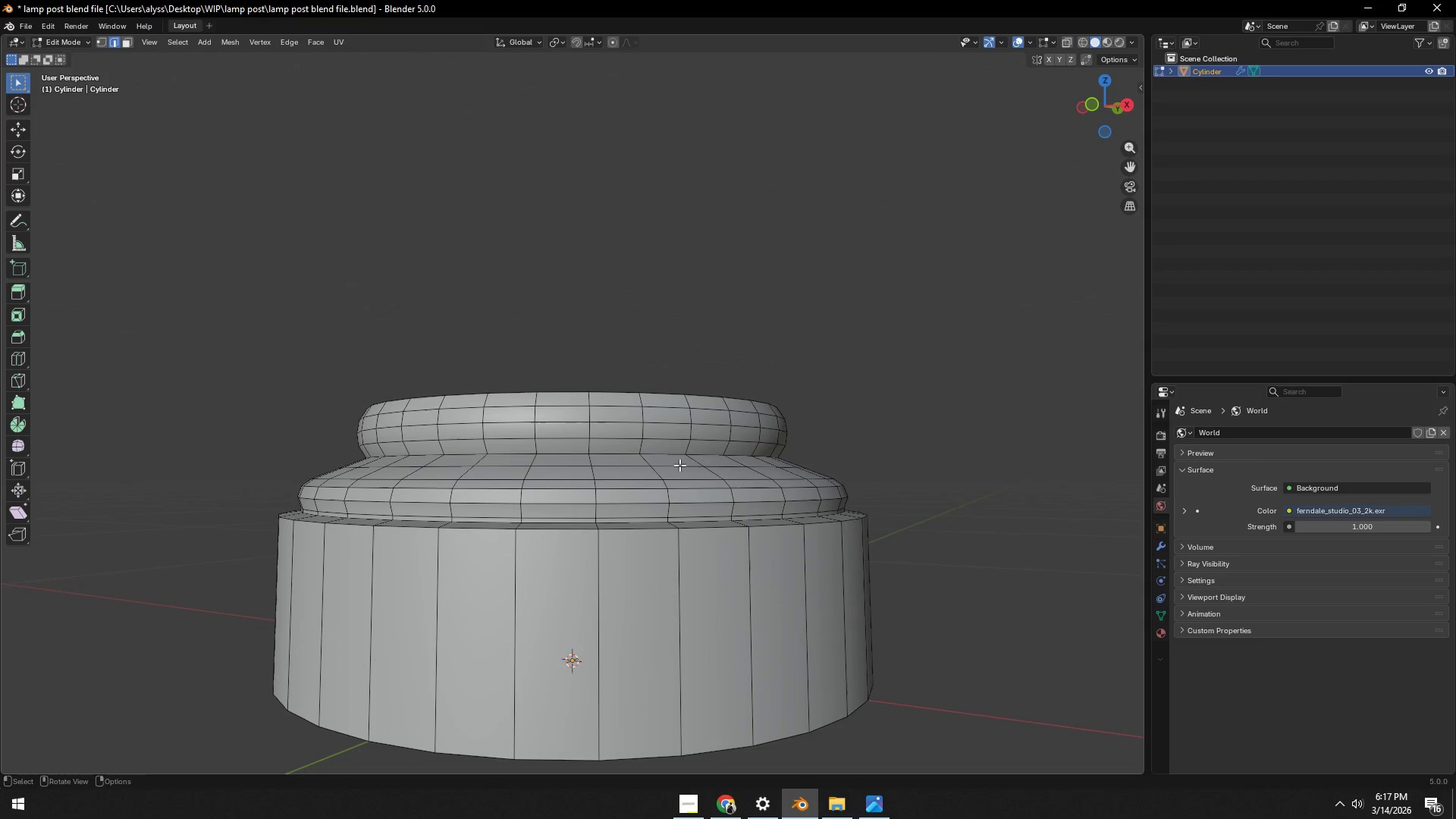 
key(Shift+ShiftLeft)
 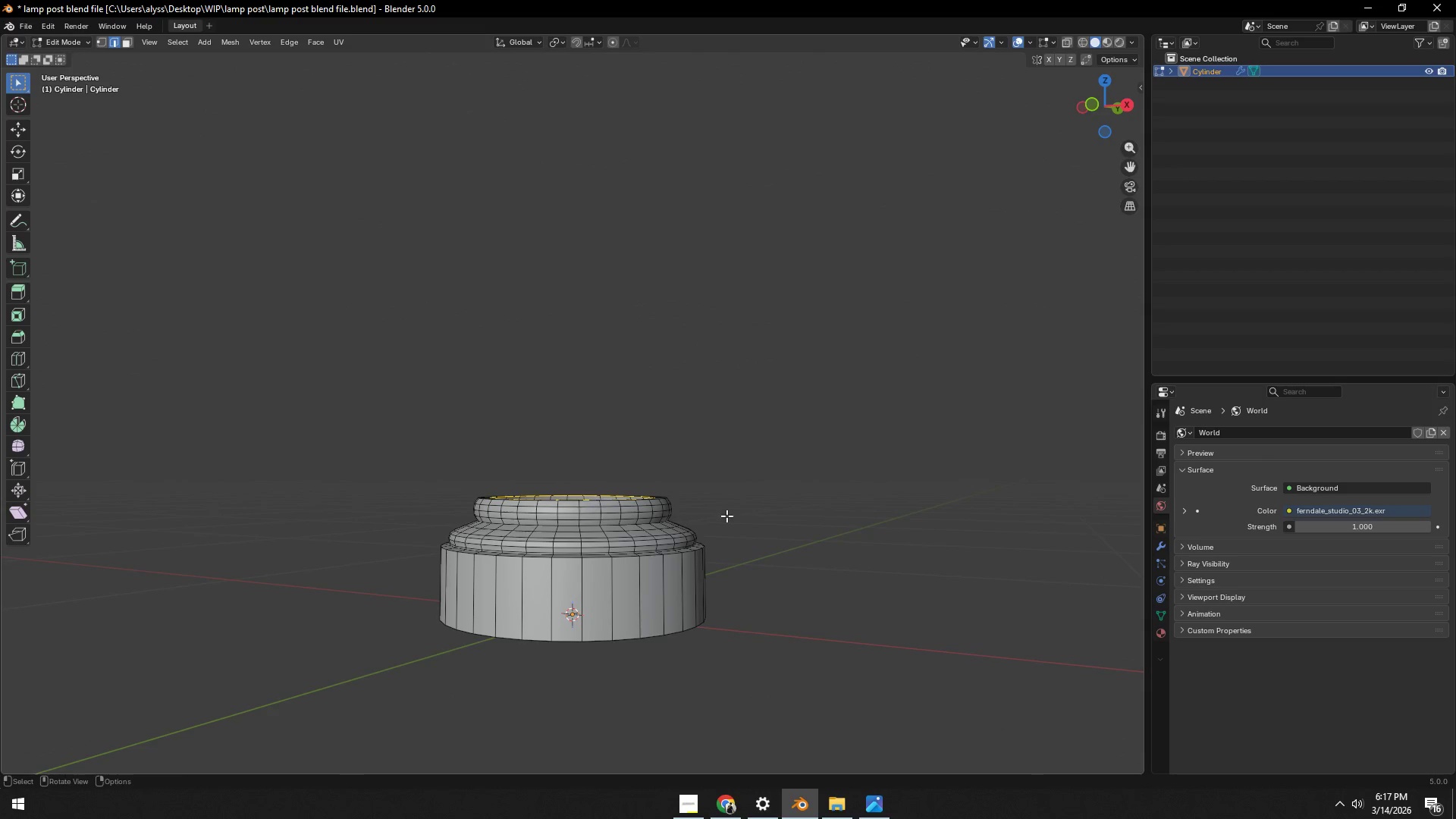 
scroll: coordinate [710, 441], scroll_direction: down, amount: 4.0
 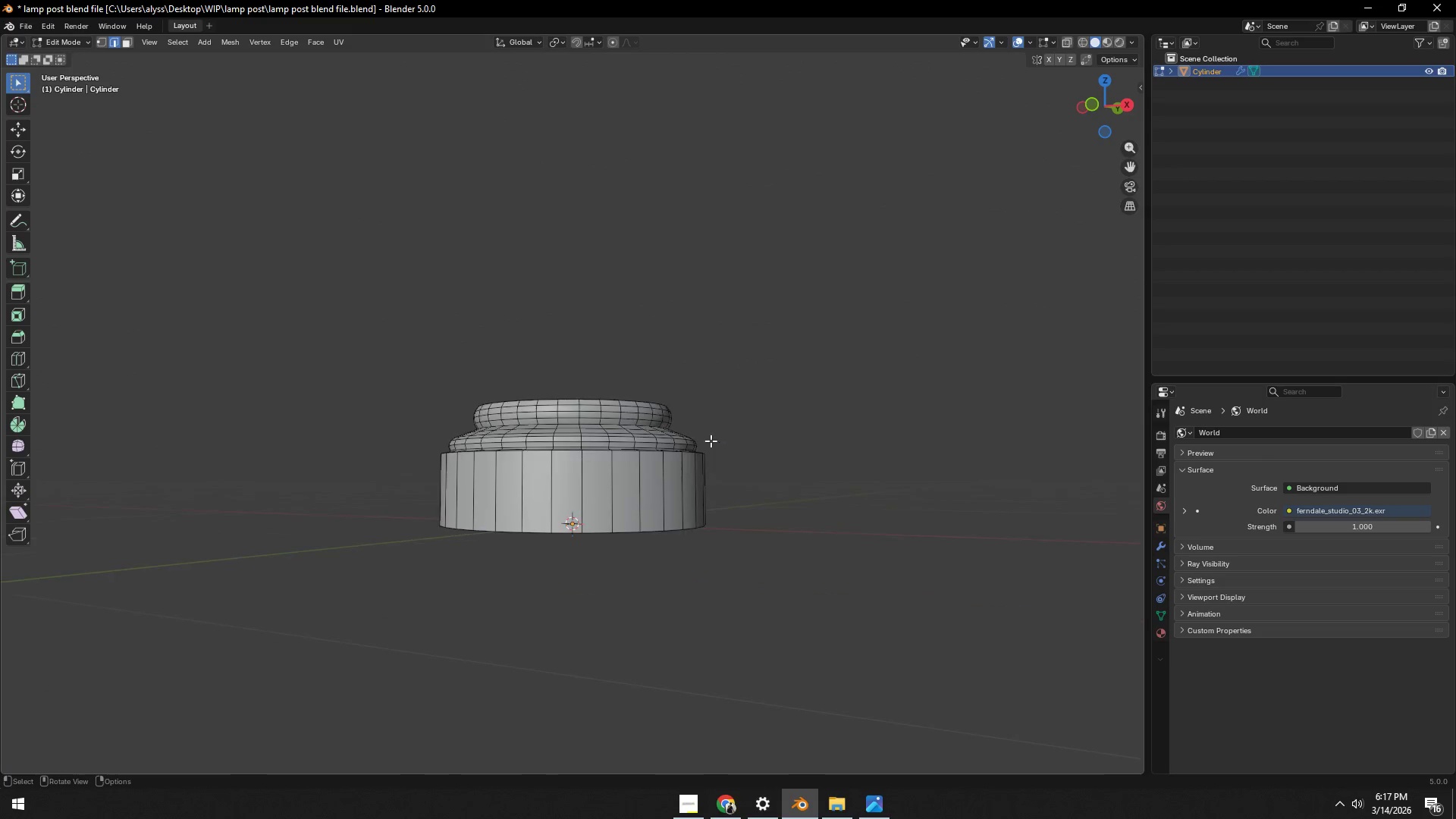 
type(ez)
 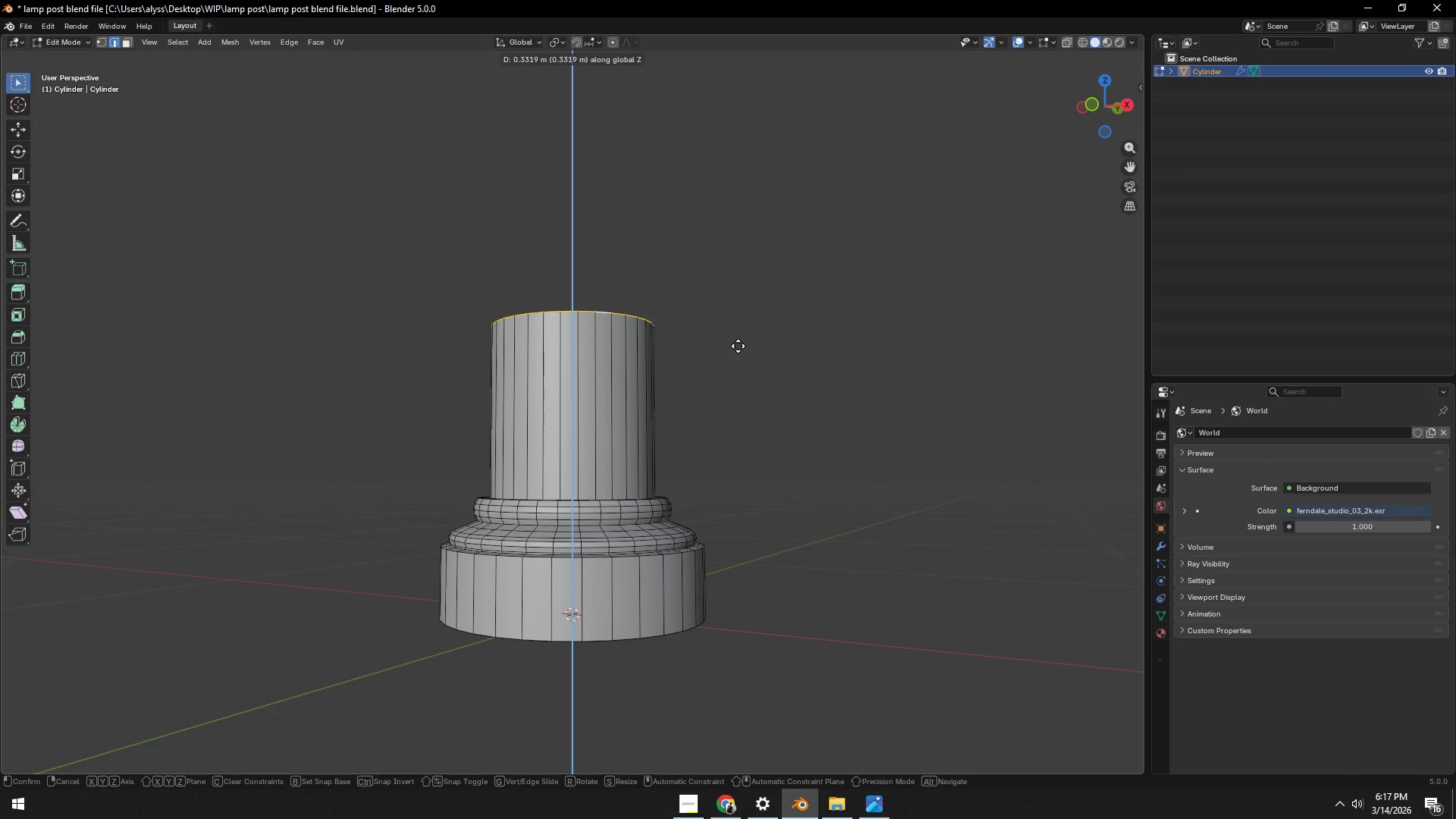 
left_click([737, 347])
 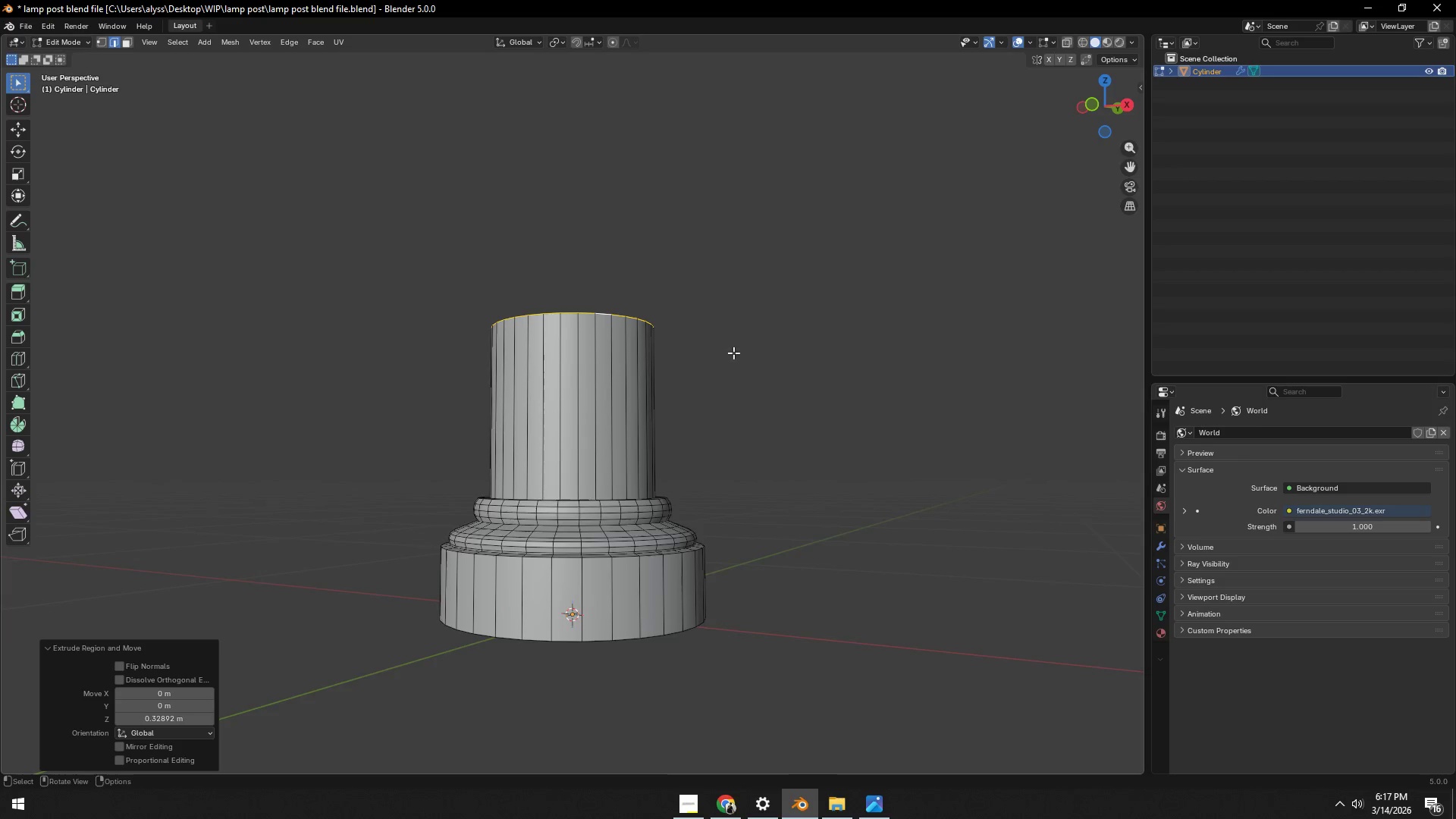 
scroll: coordinate [733, 360], scroll_direction: down, amount: 1.0
 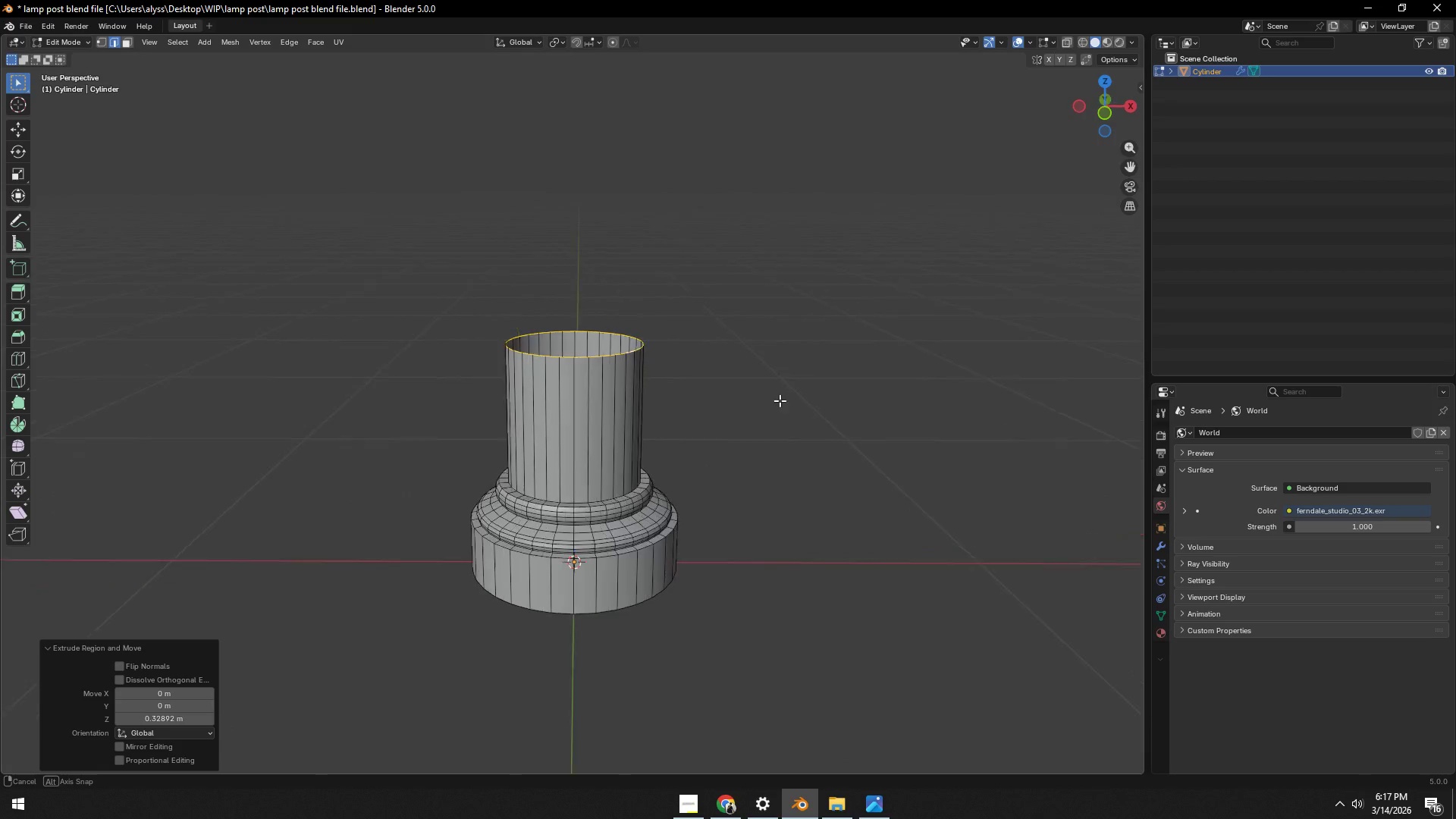 
key(Control+ControlLeft)
 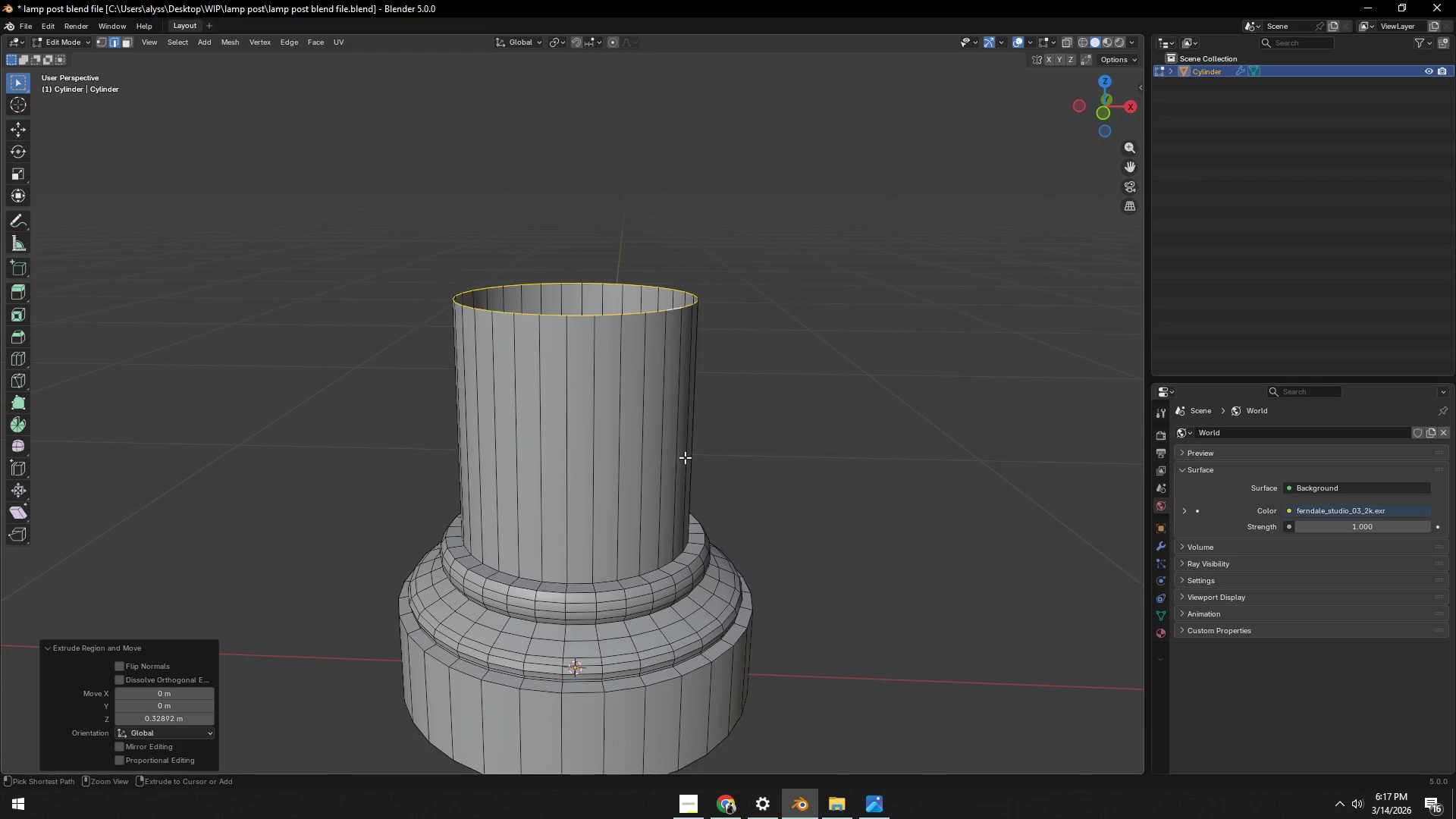 
scroll: coordinate [738, 419], scroll_direction: up, amount: 3.0
 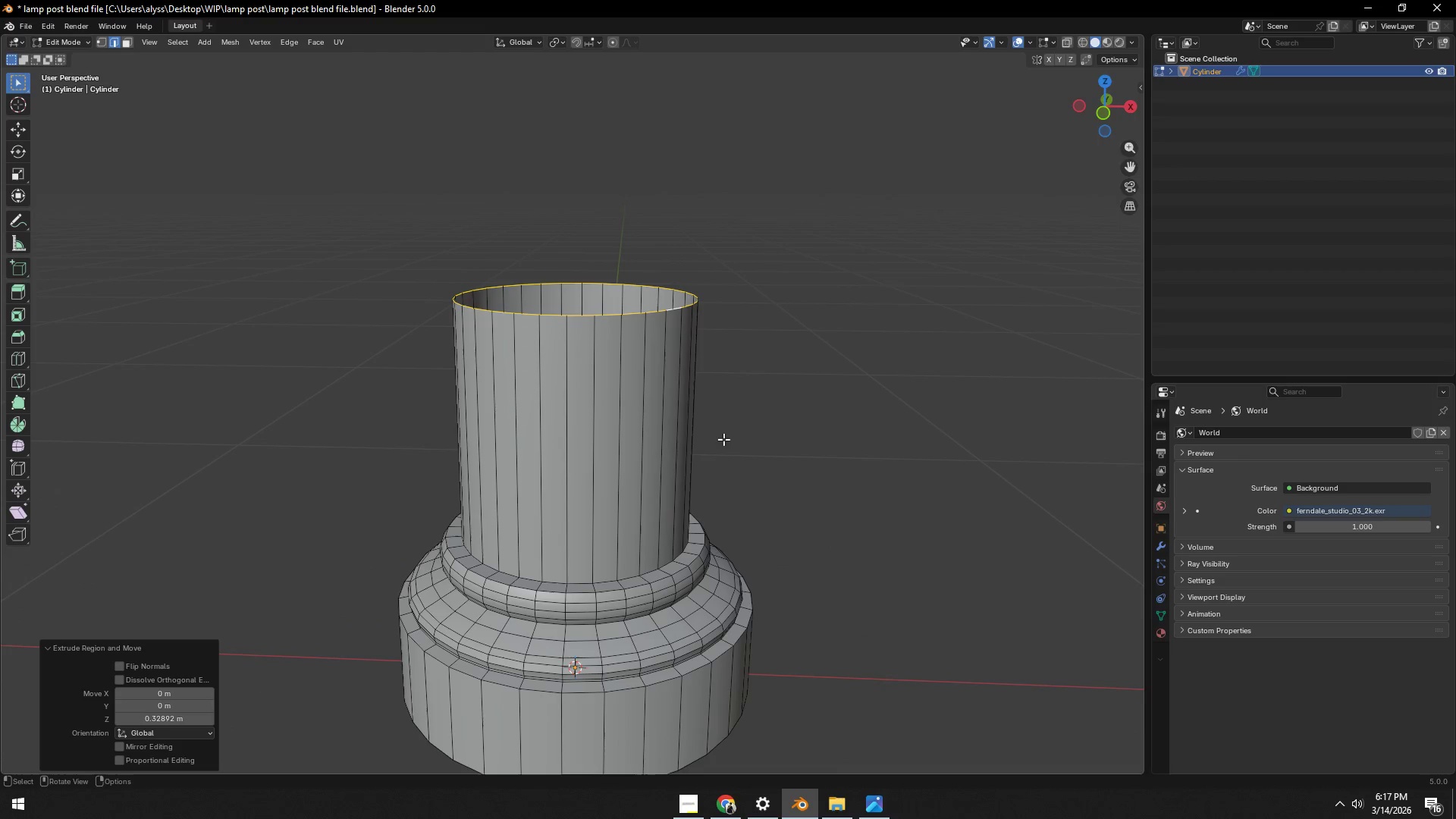 
key(Control+R)
 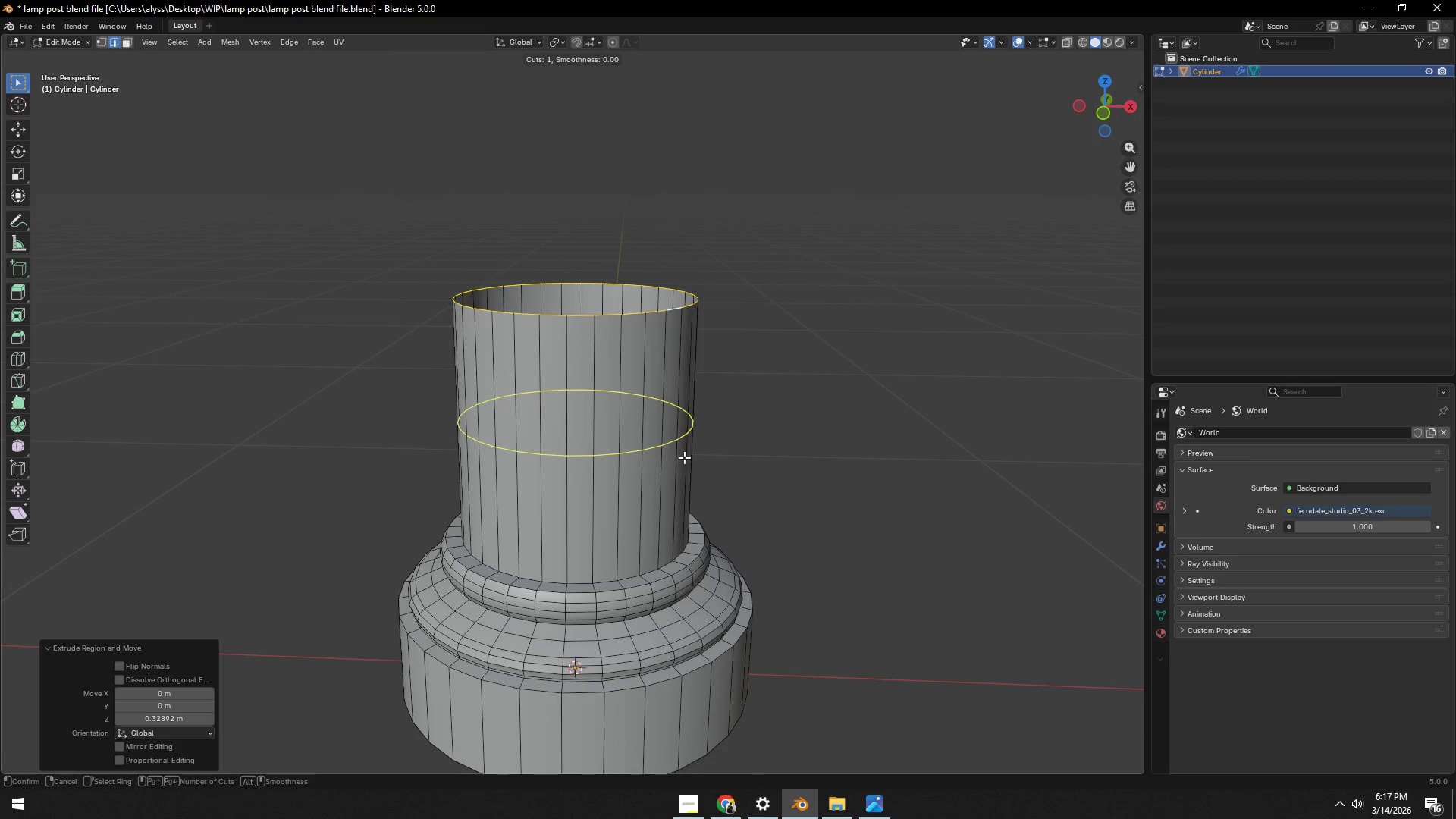 
scroll: coordinate [684, 457], scroll_direction: up, amount: 3.0
 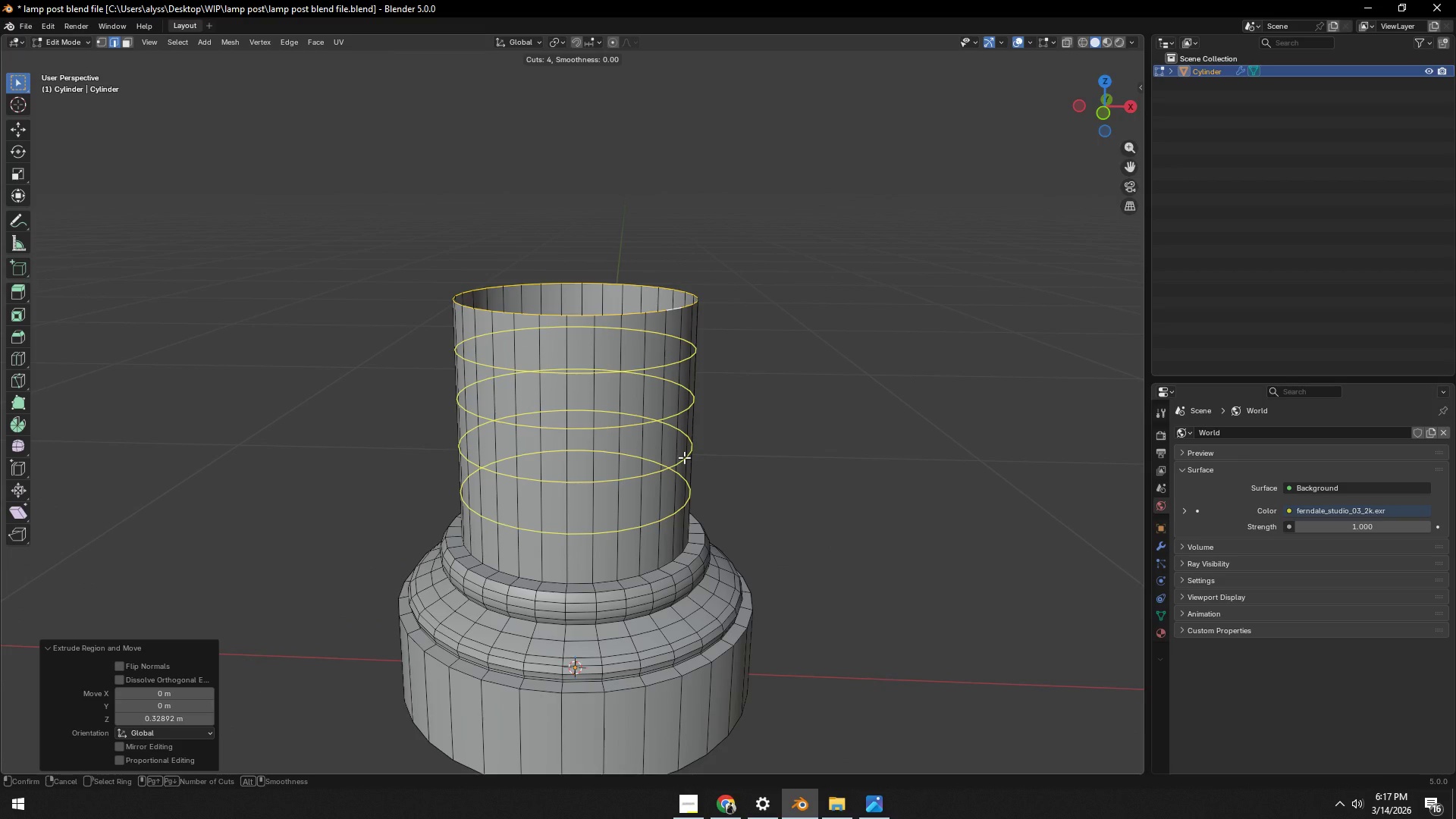 
right_click([684, 457])
 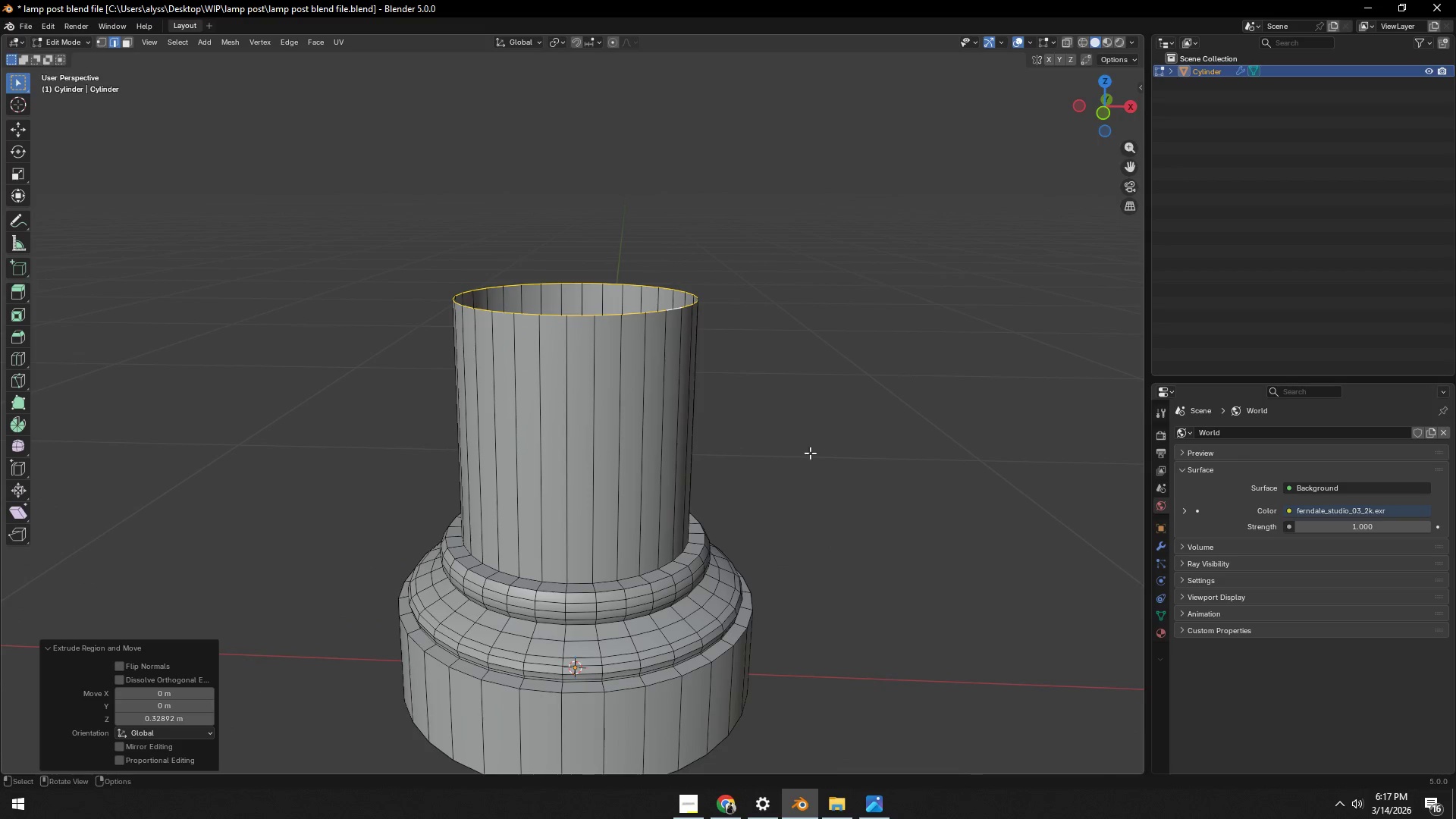 
key(Alt+AltLeft)
 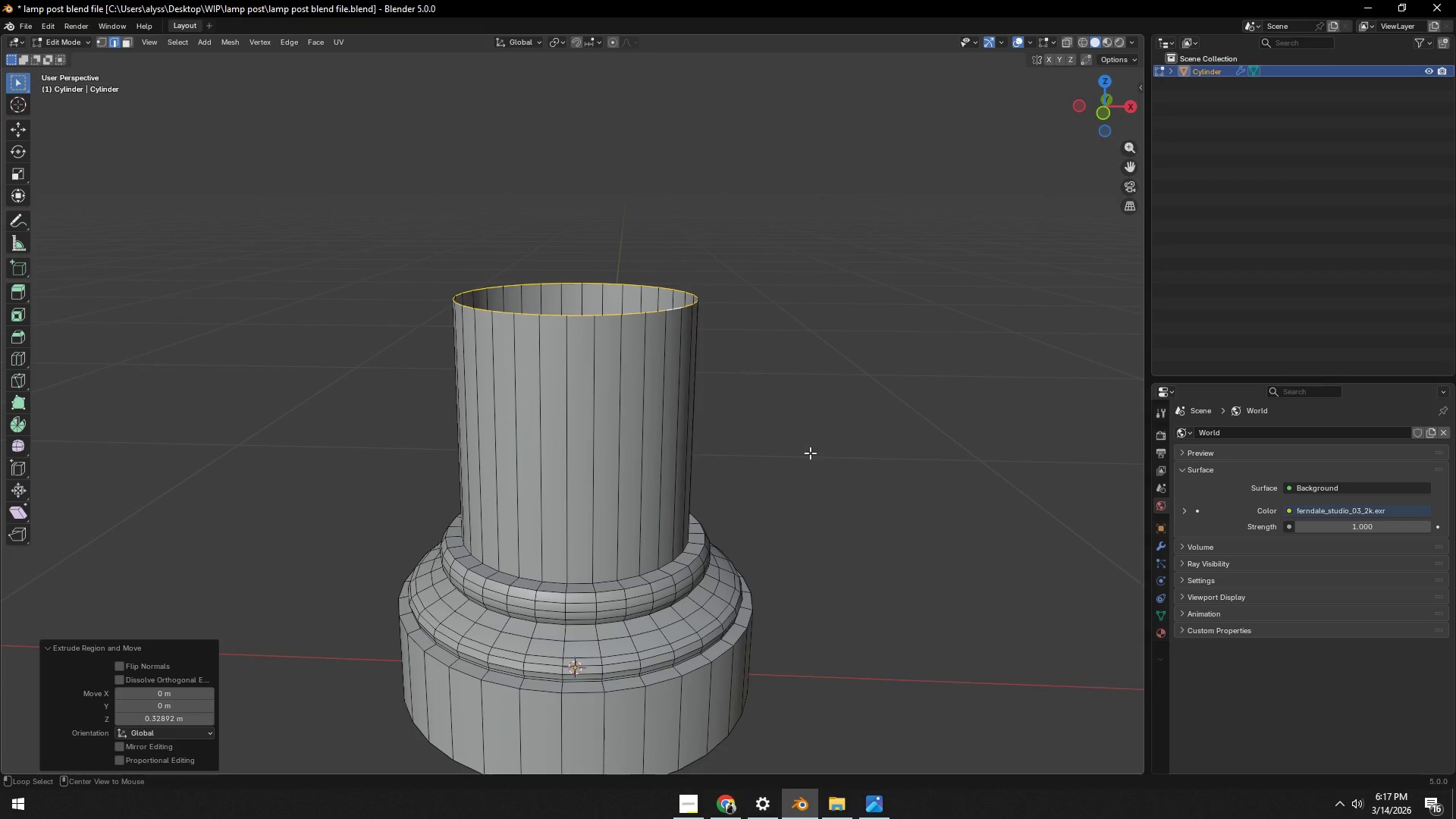 
key(Alt+Tab)
 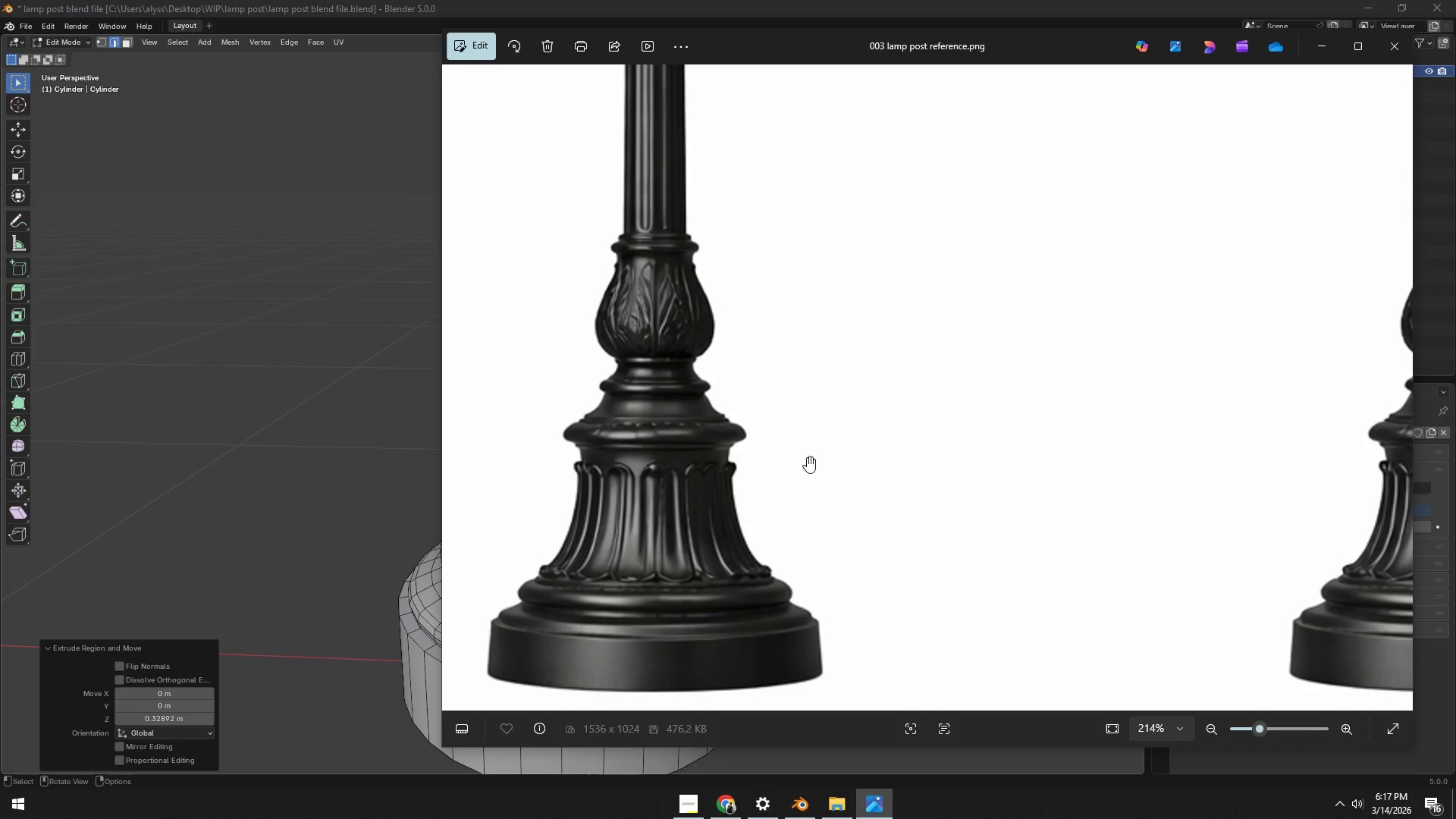 
key(Alt+AltLeft)
 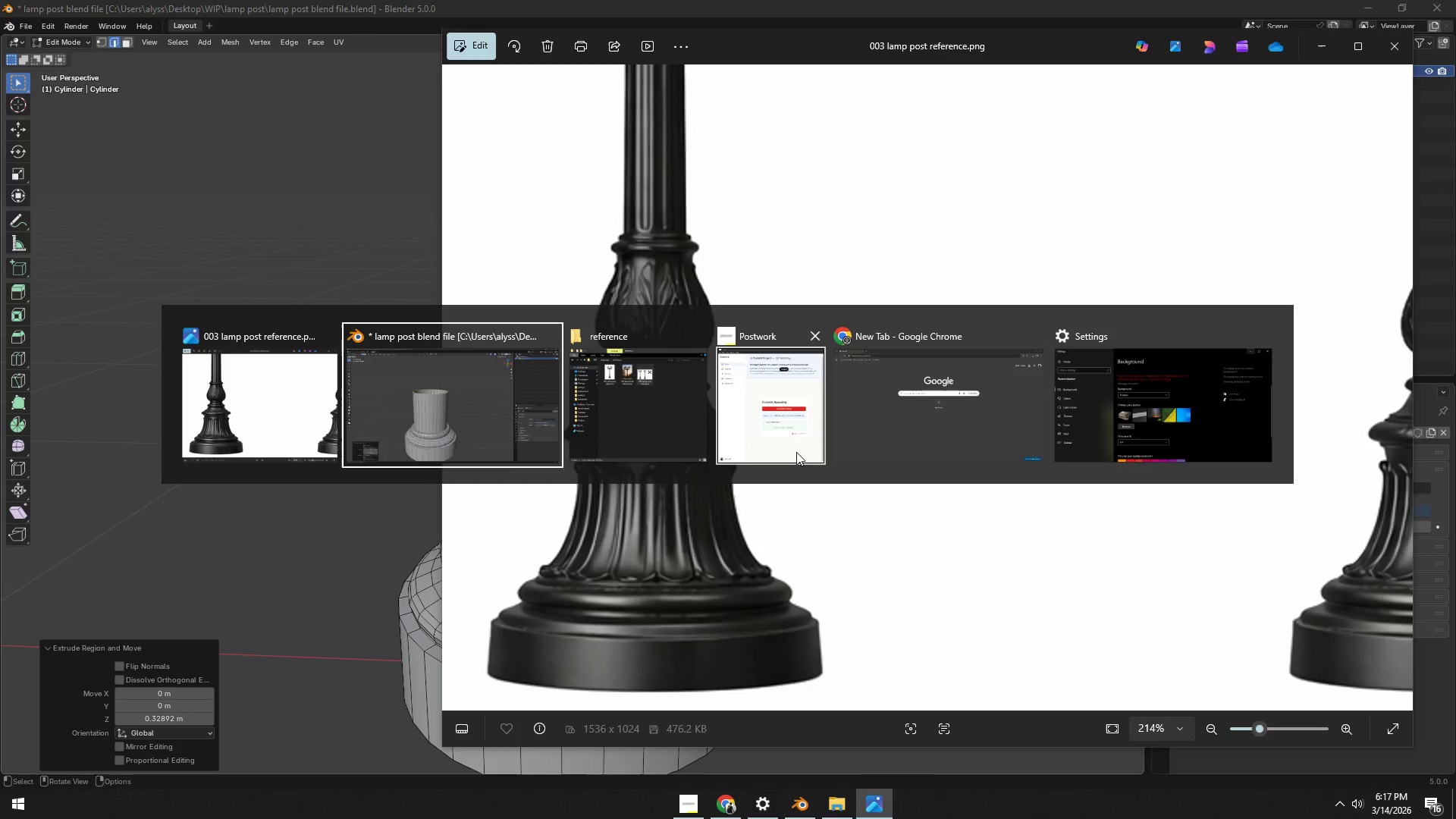 
key(Alt+Tab)
 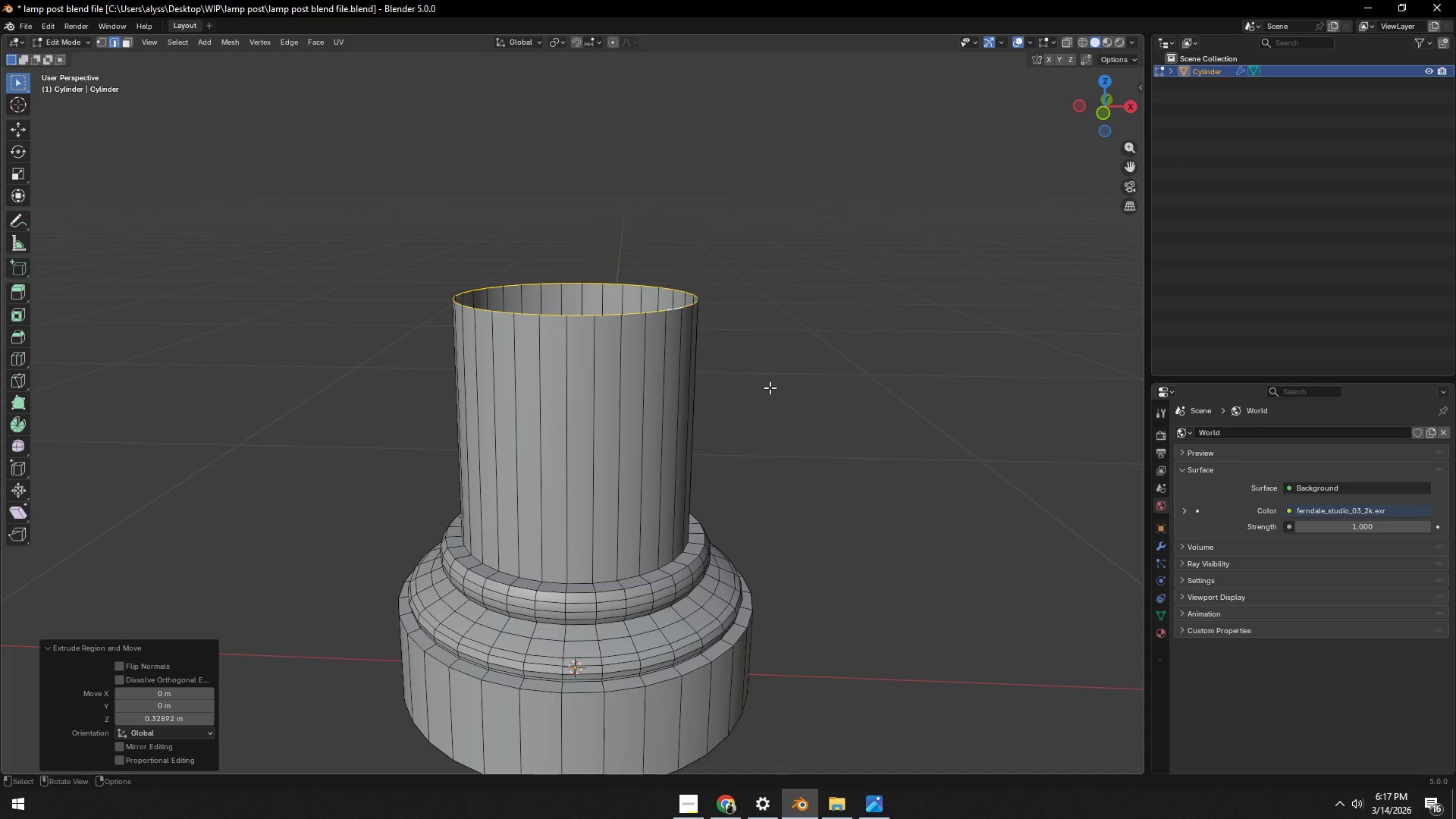 
hold_key(key=ShiftLeft, duration=0.33)
 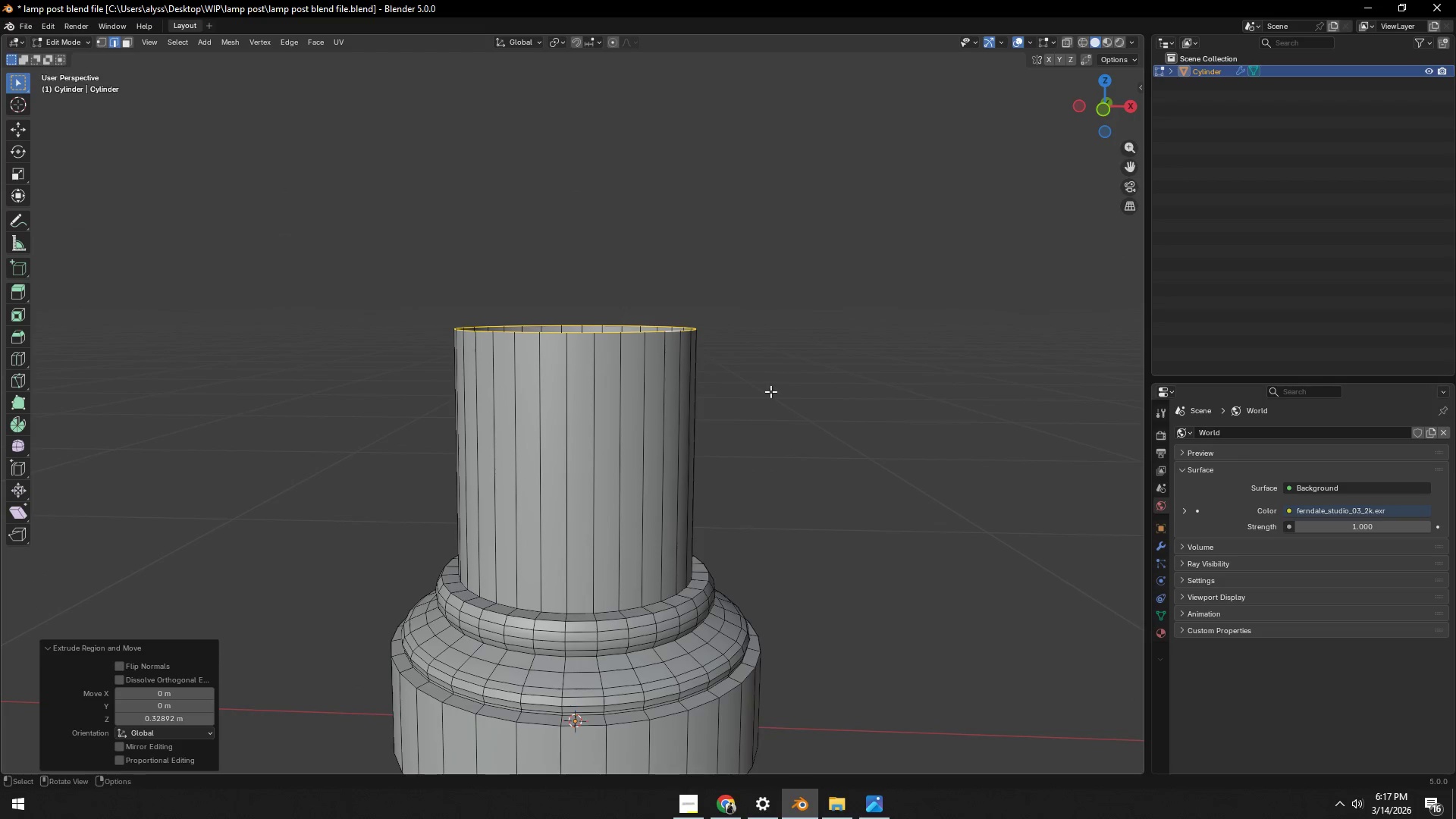 
hold_key(key=ShiftLeft, duration=0.34)
 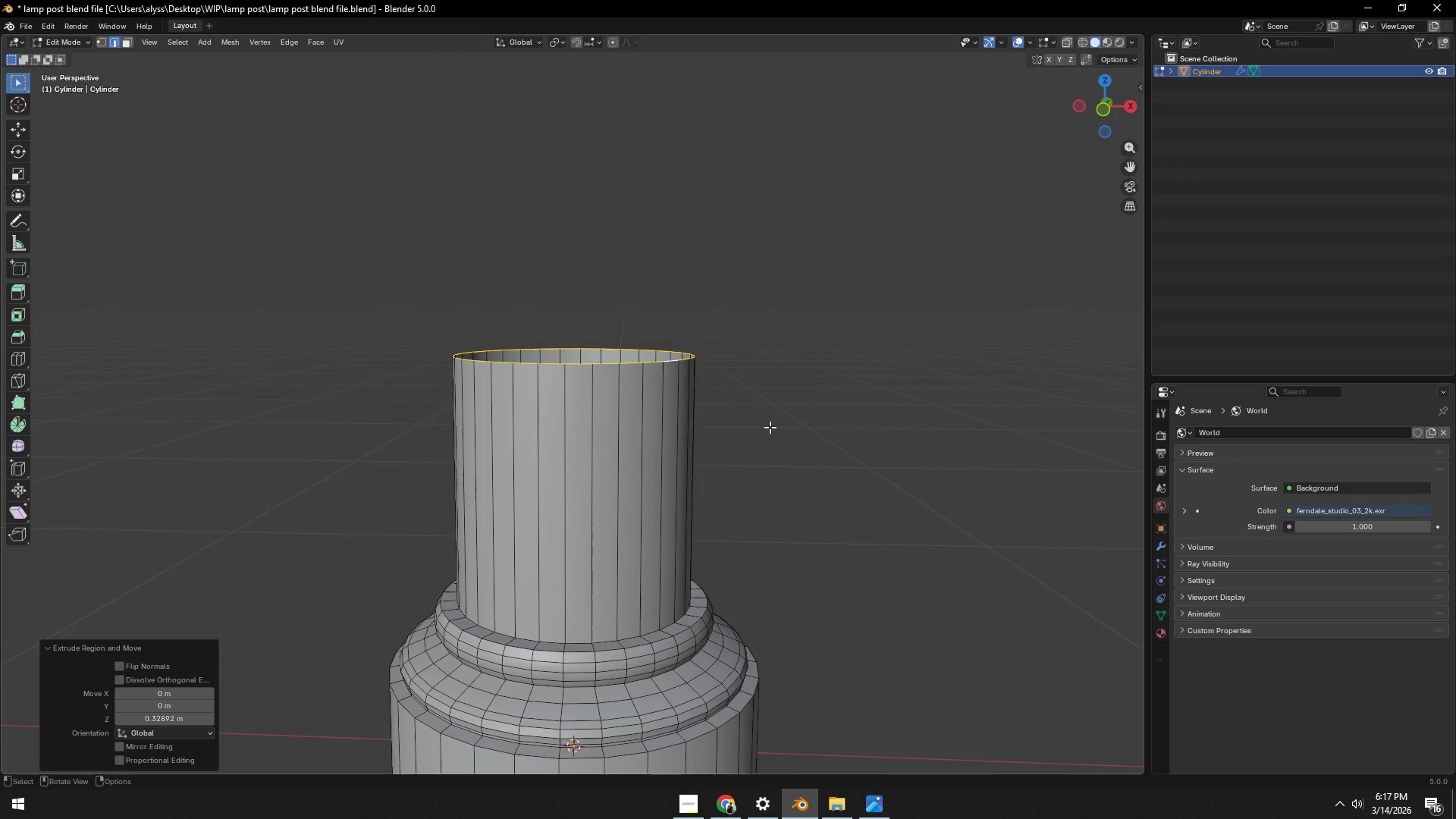 
key(E)
 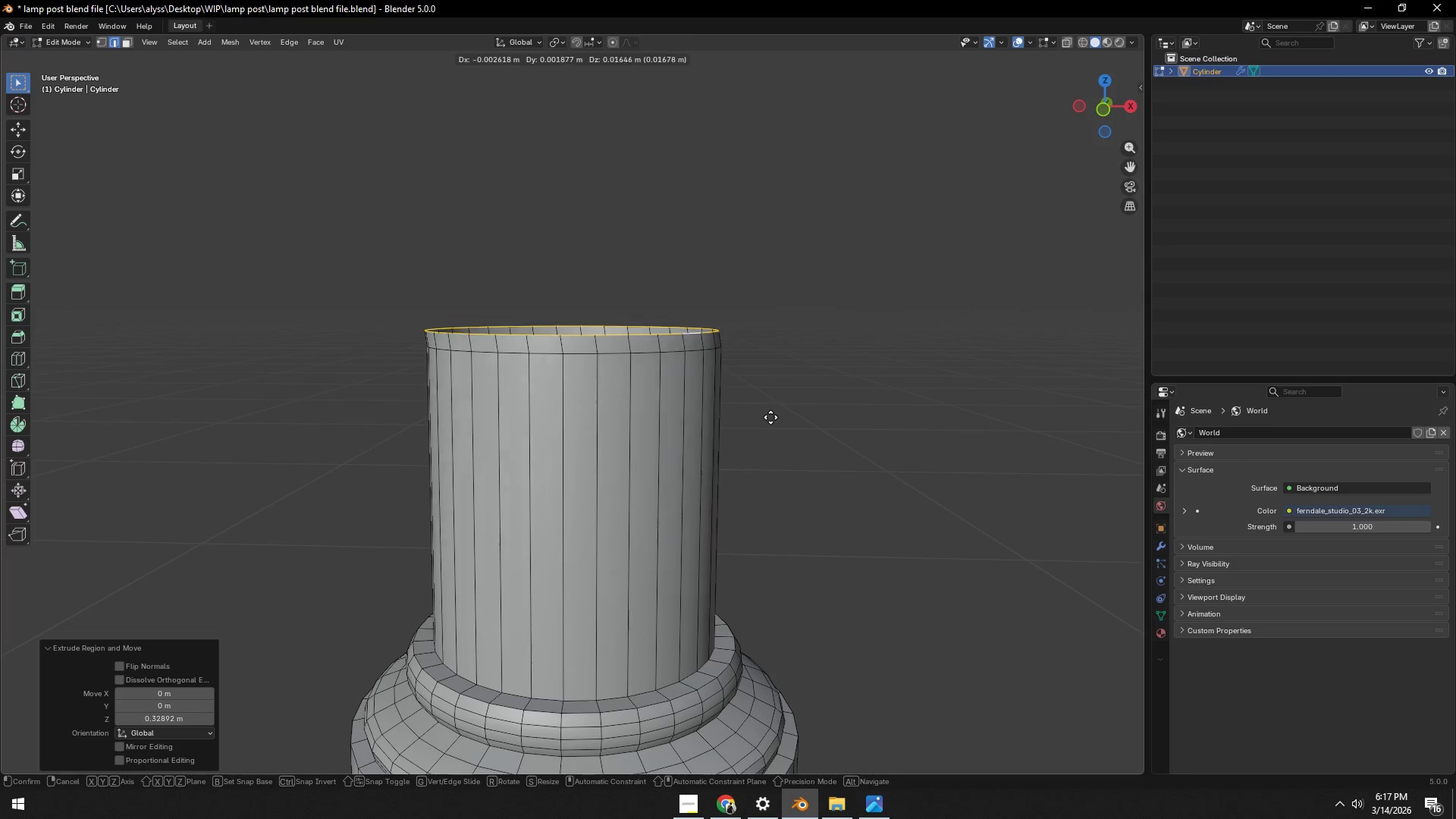 
scroll: coordinate [770, 427], scroll_direction: up, amount: 1.0
 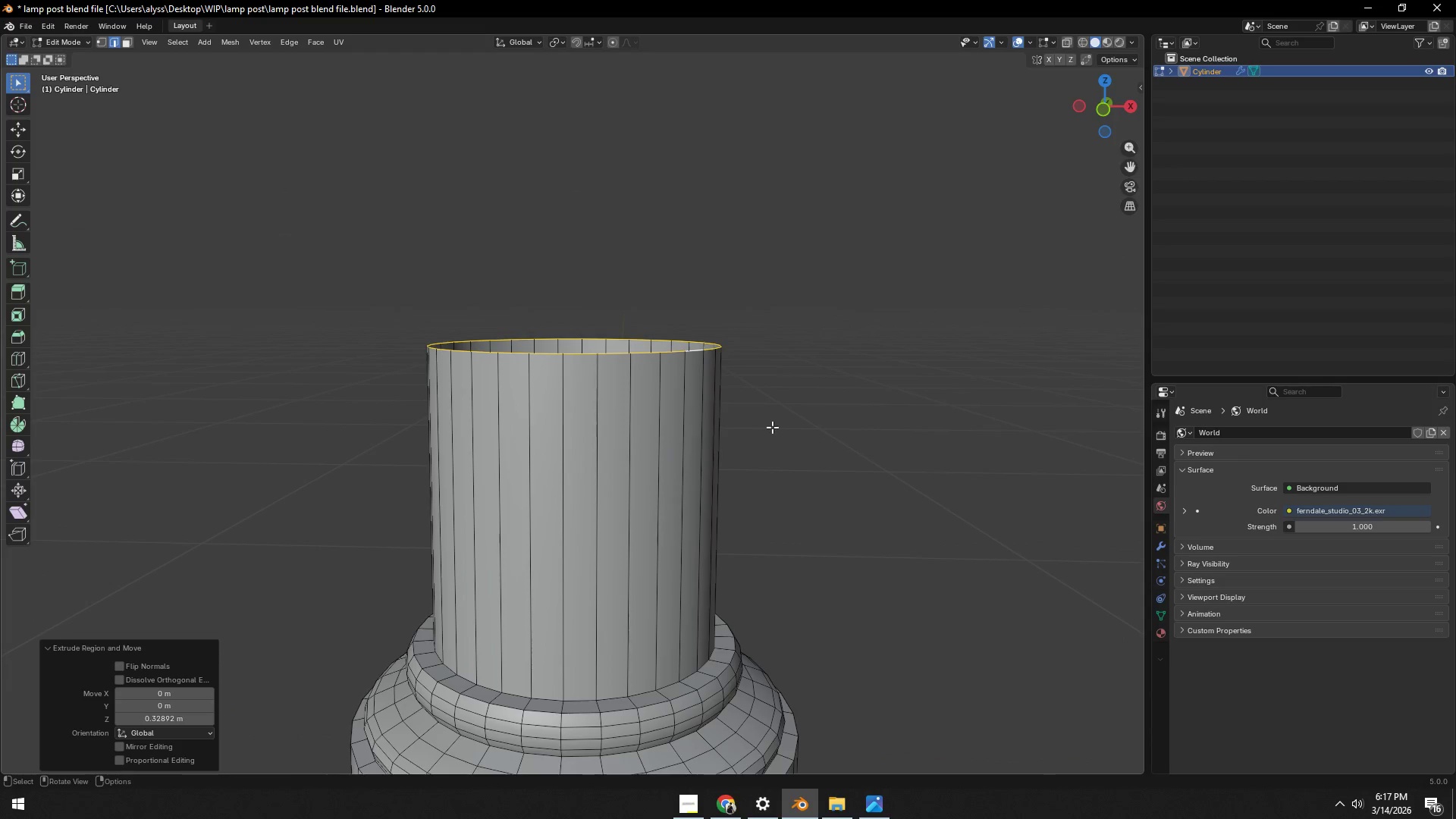 
right_click([770, 418])
 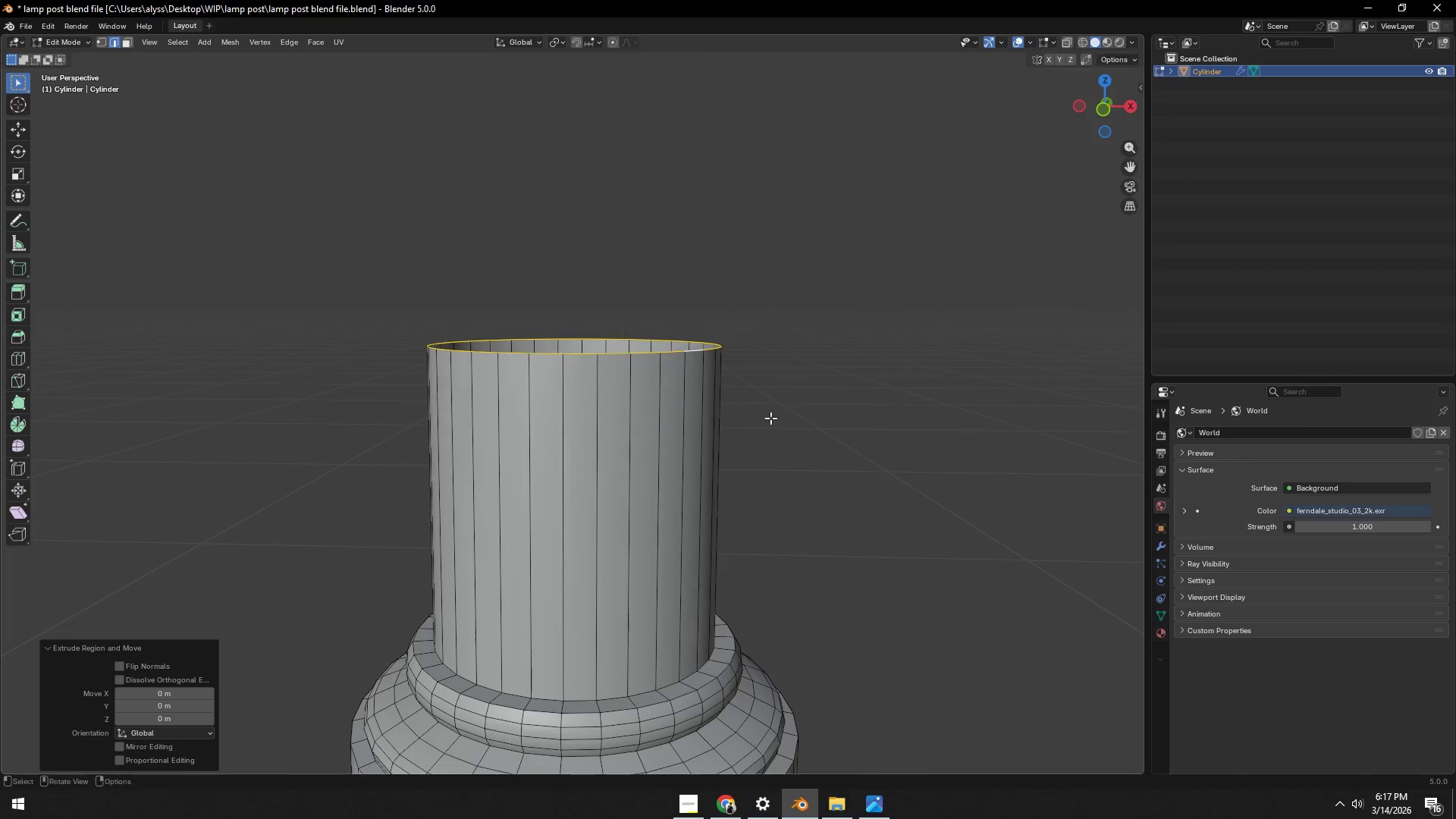 
key(S)
 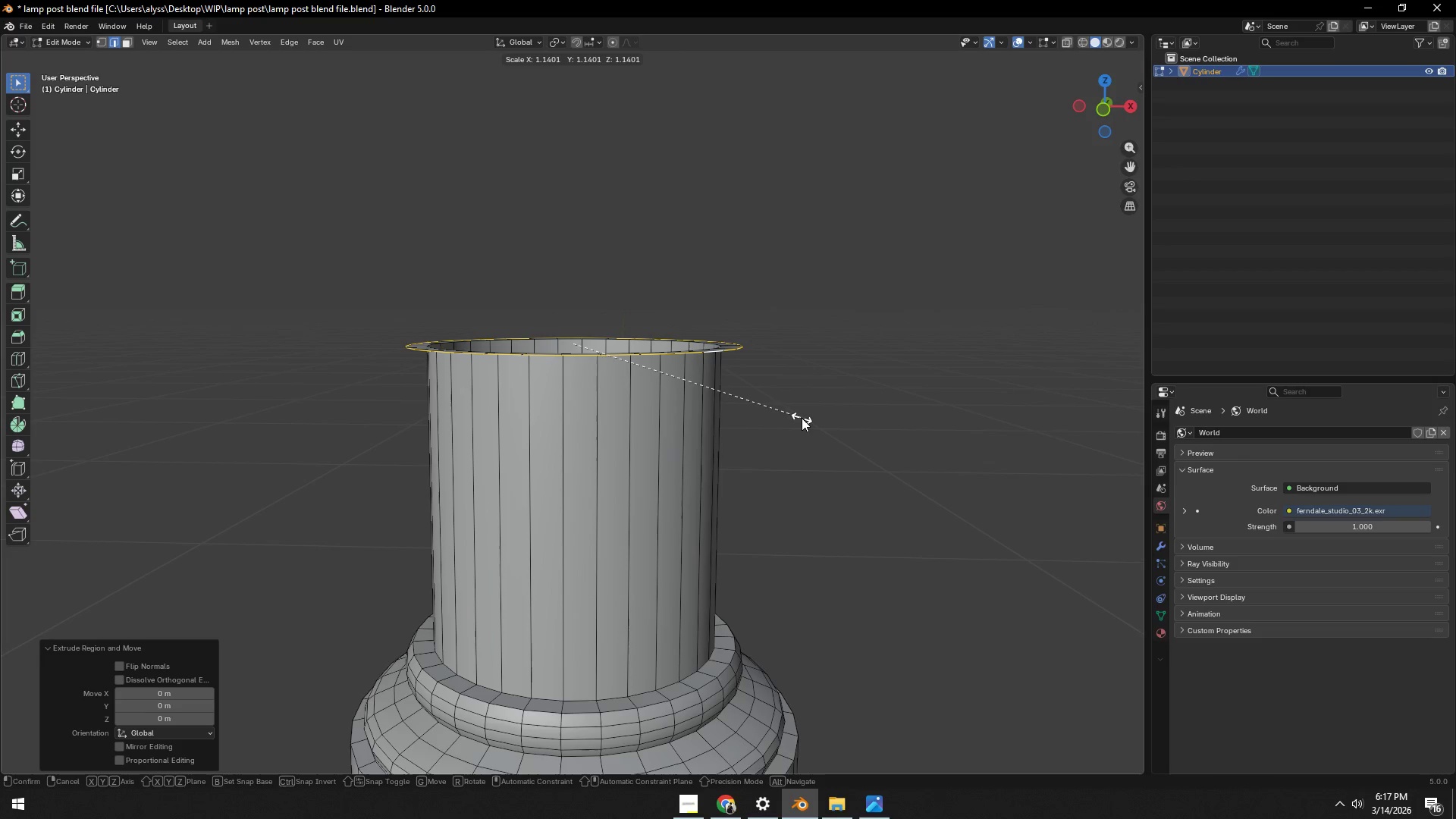 
left_click([802, 418])
 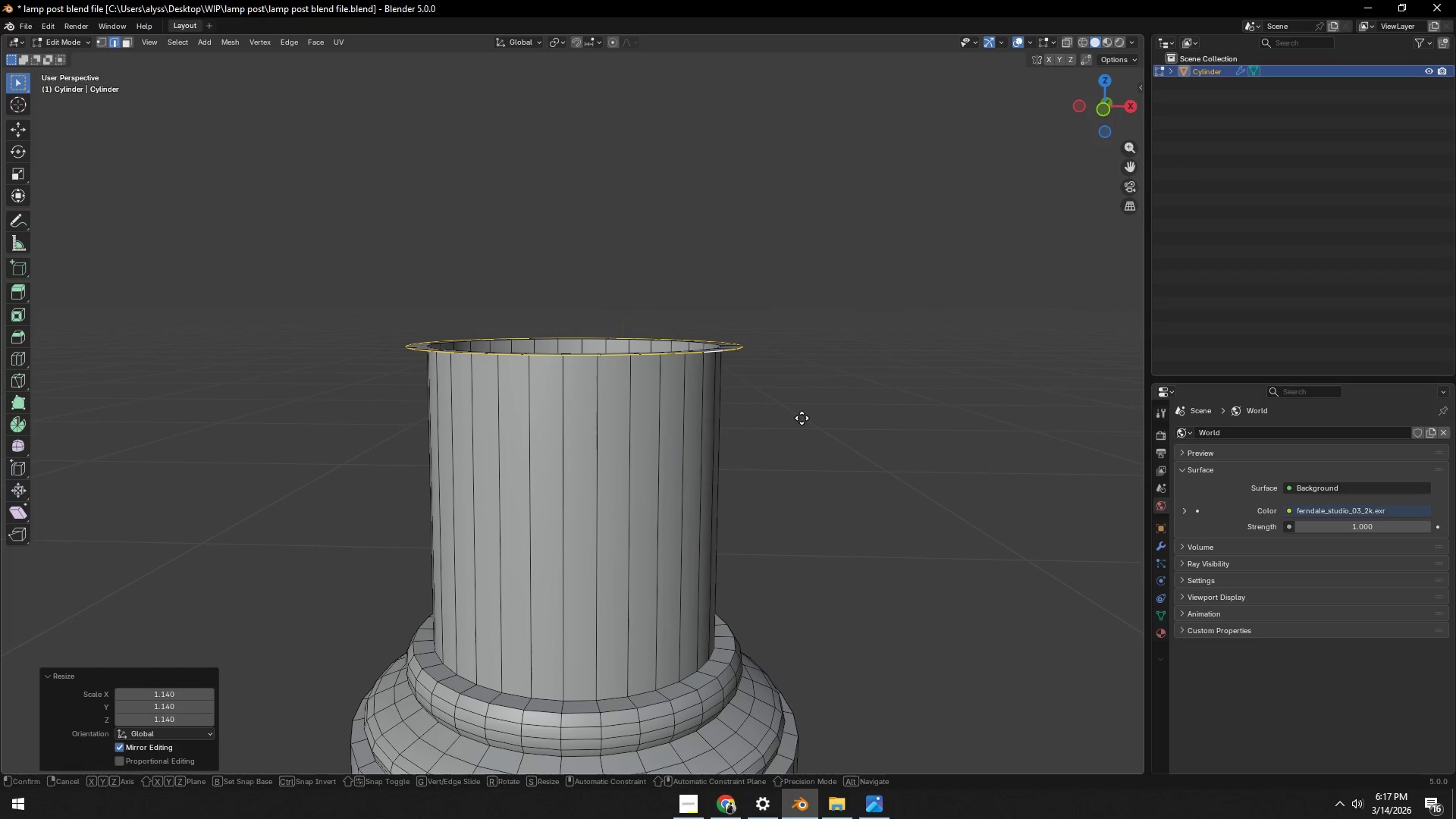 
type(gz)
 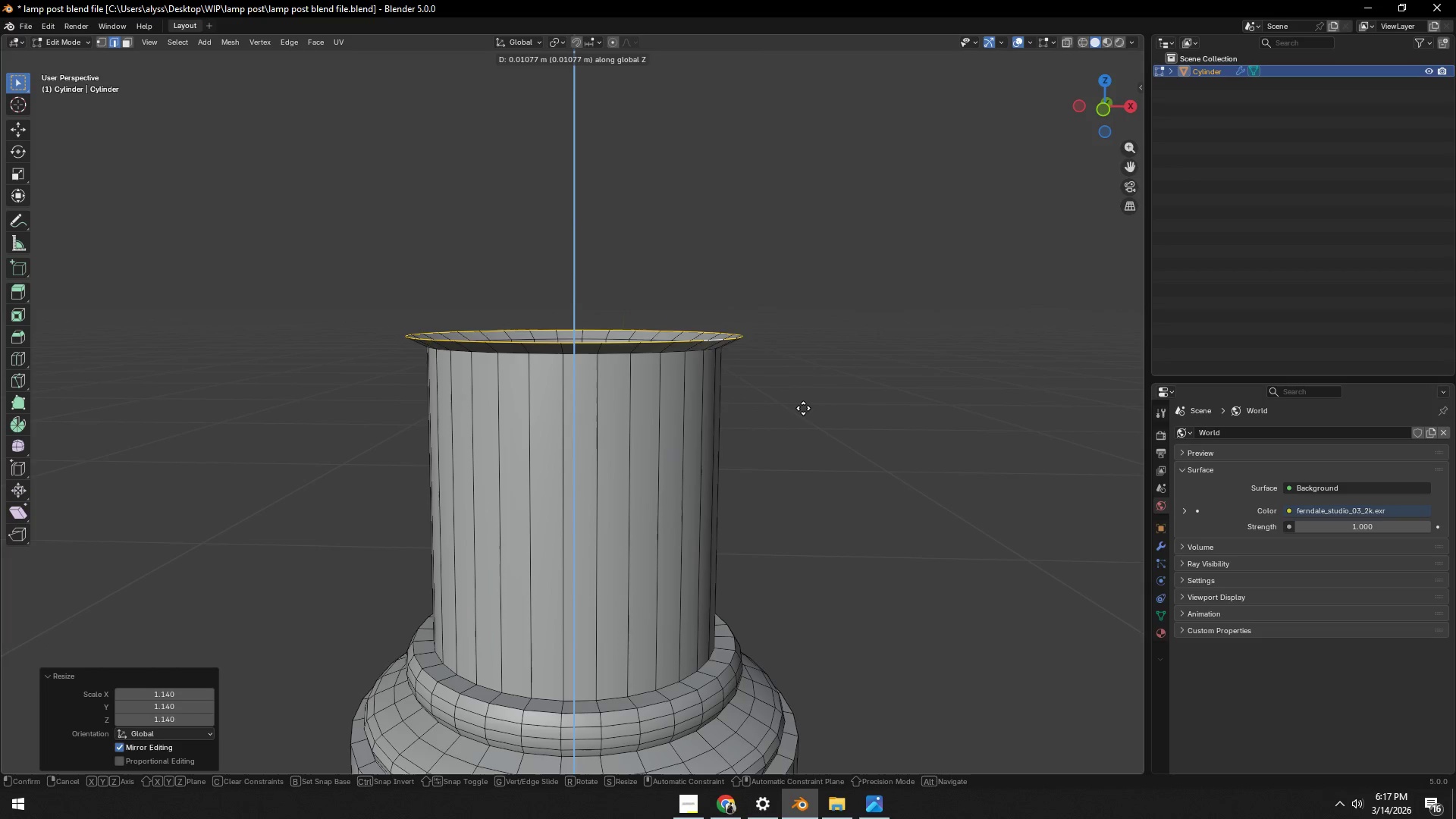 
left_click([803, 407])
 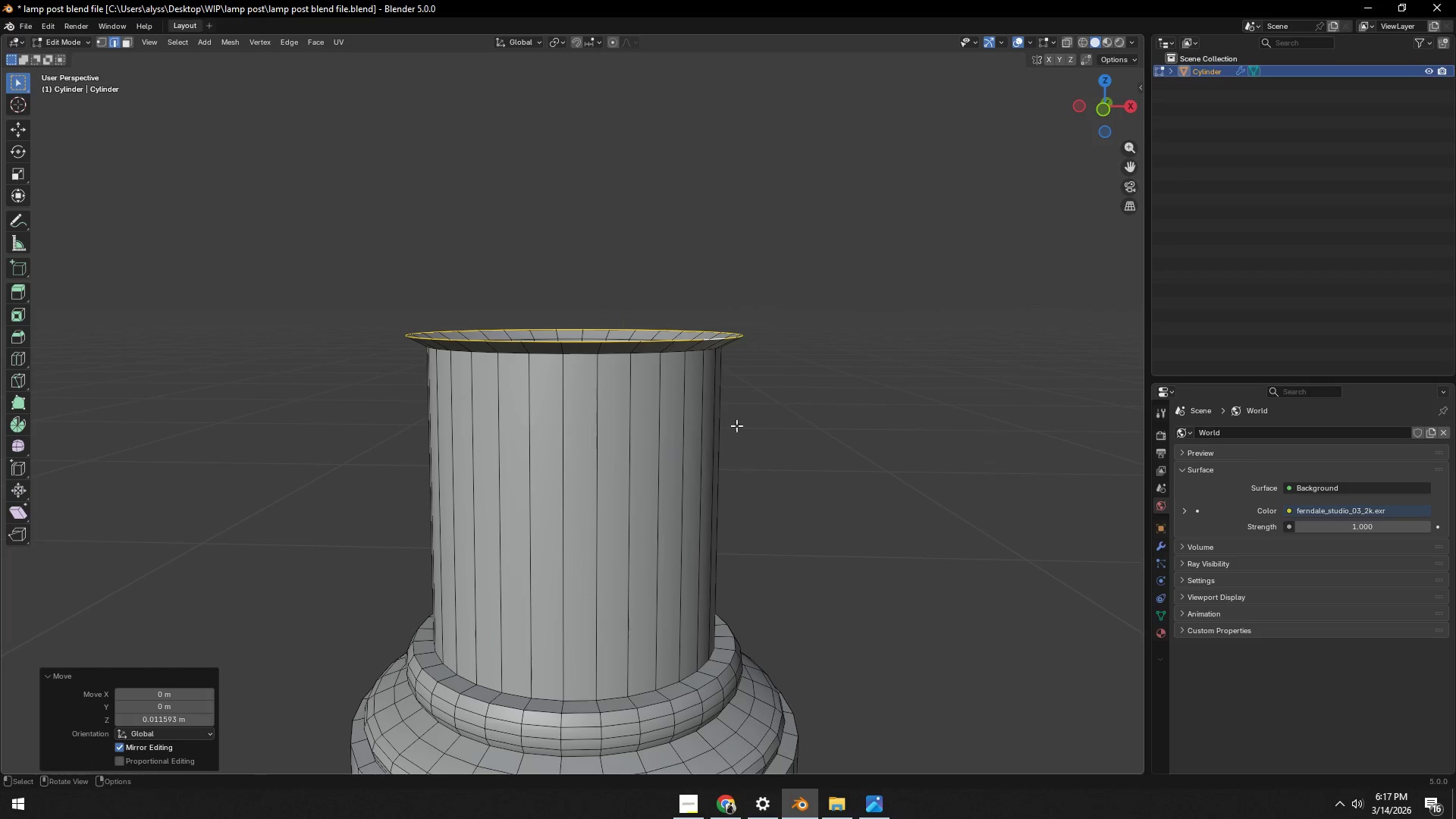 
key(Control+ControlLeft)
 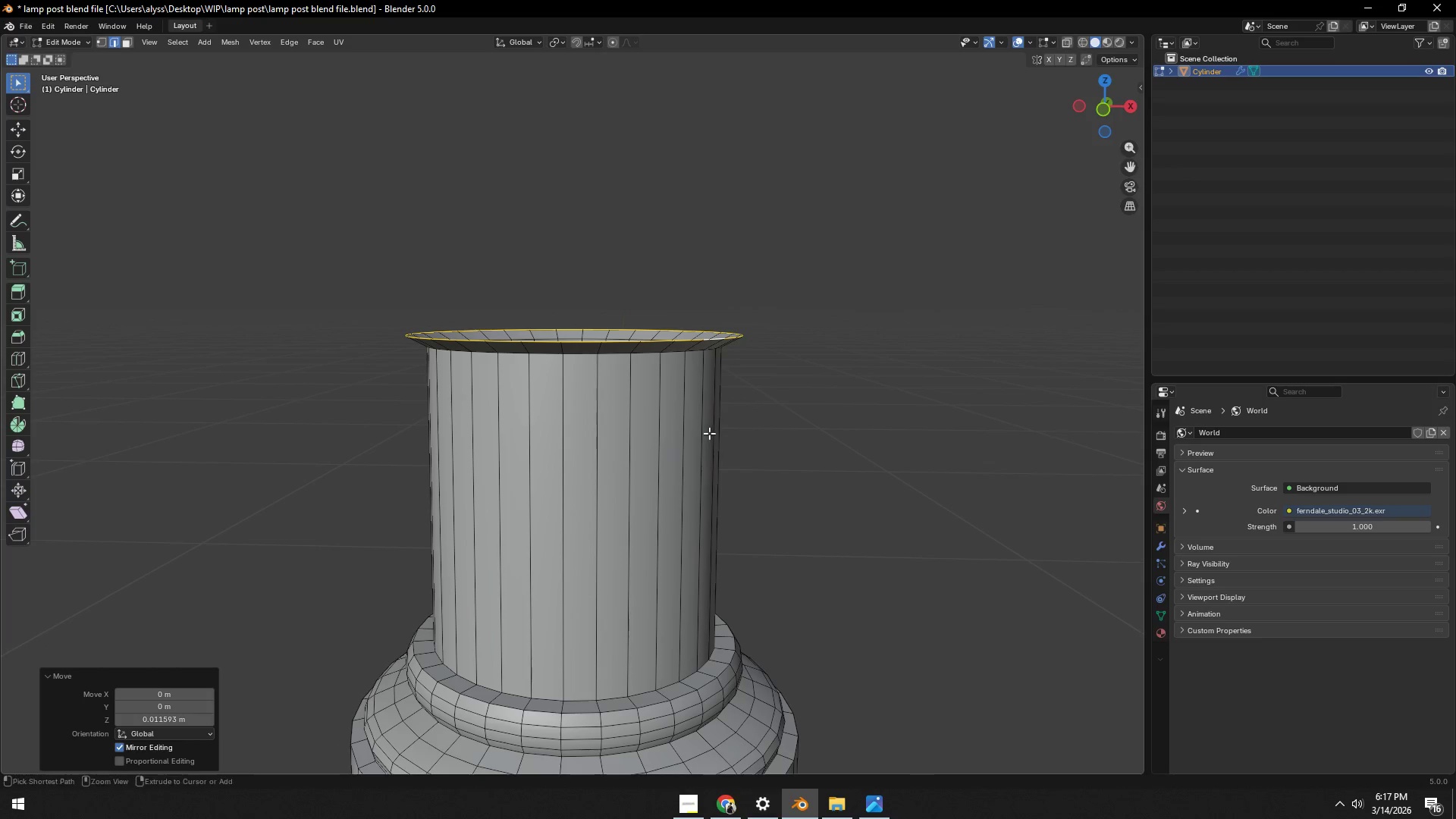 
key(Control+R)
 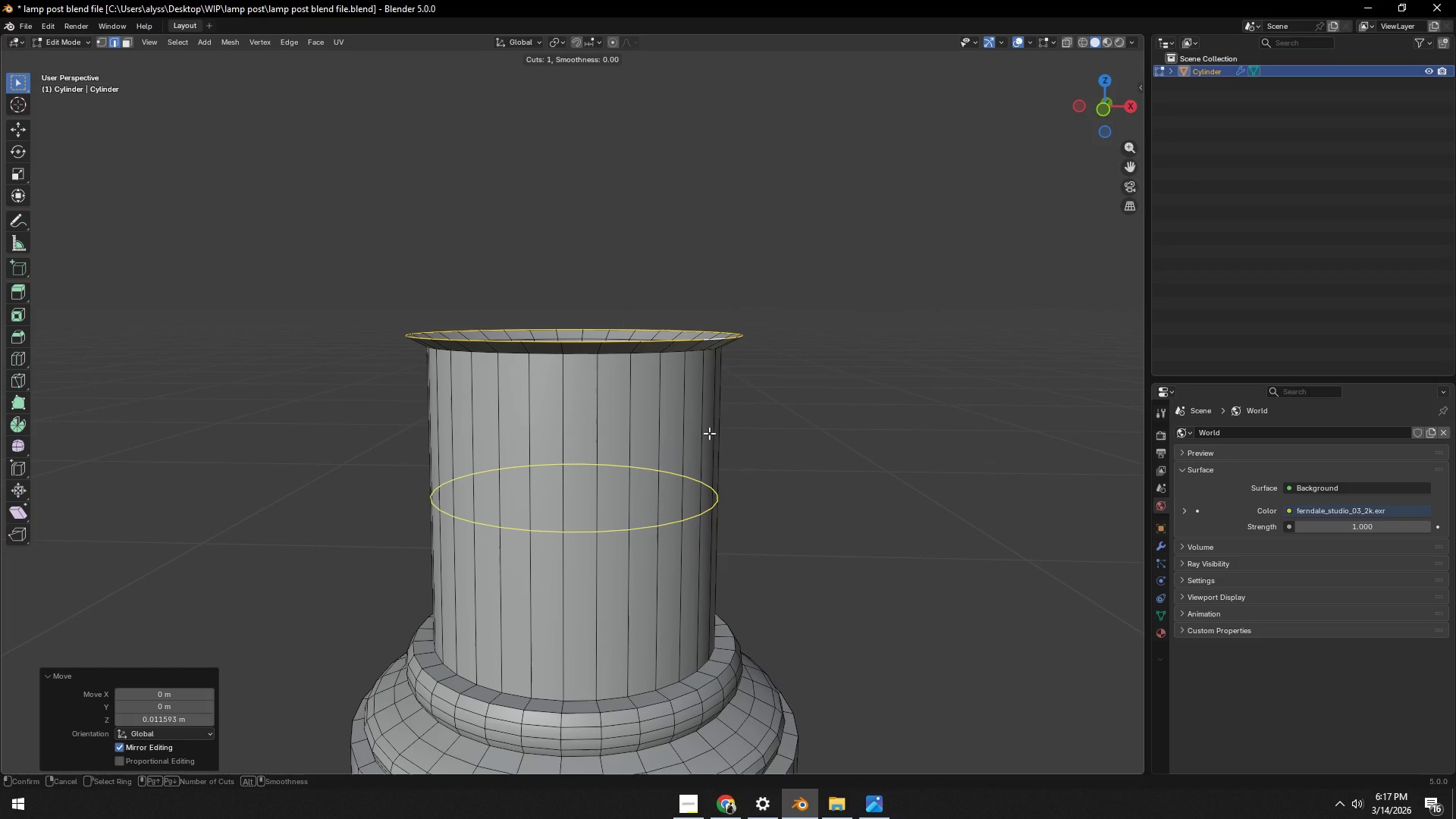 
left_click([709, 433])
 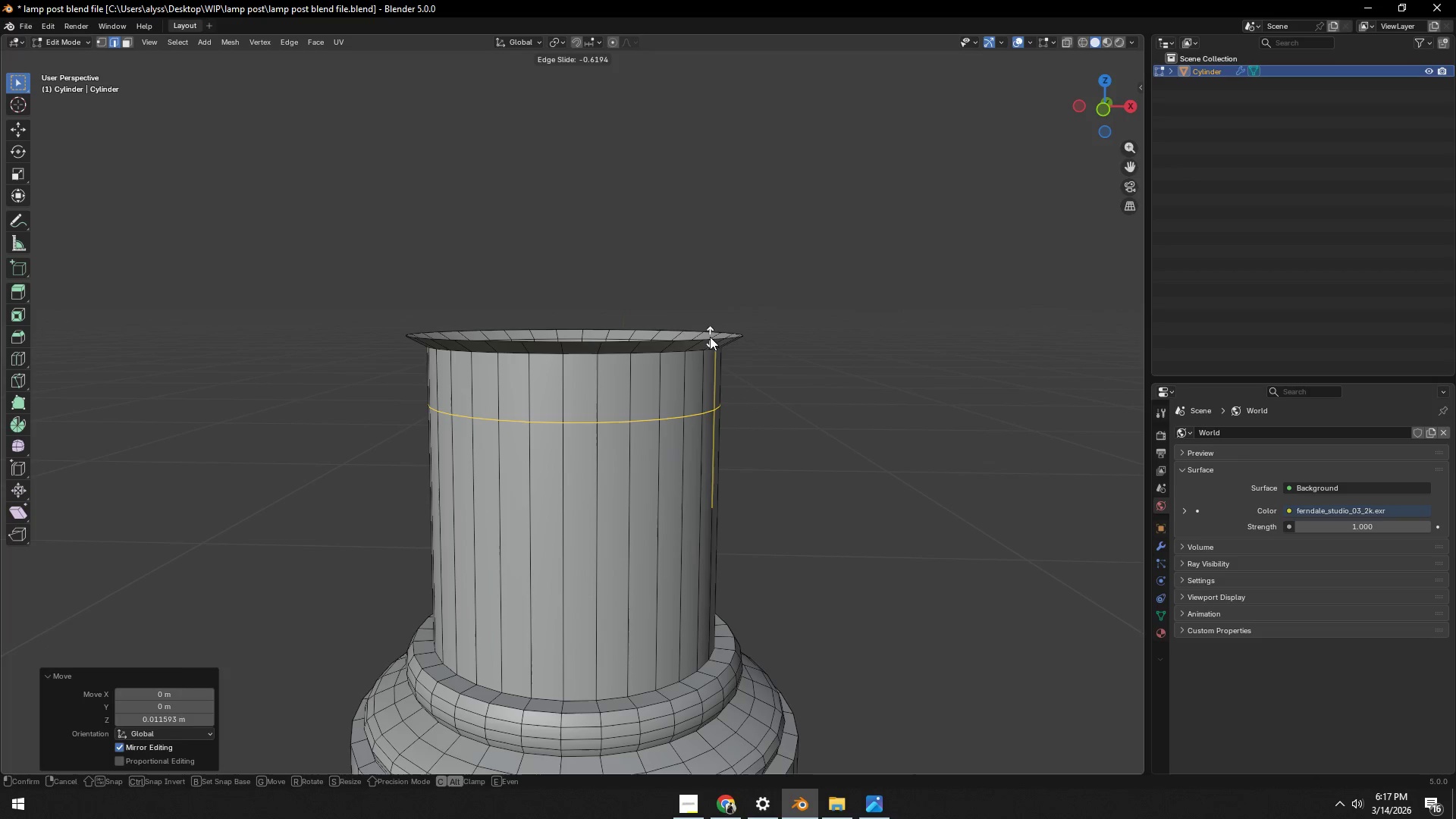 
left_click([710, 337])
 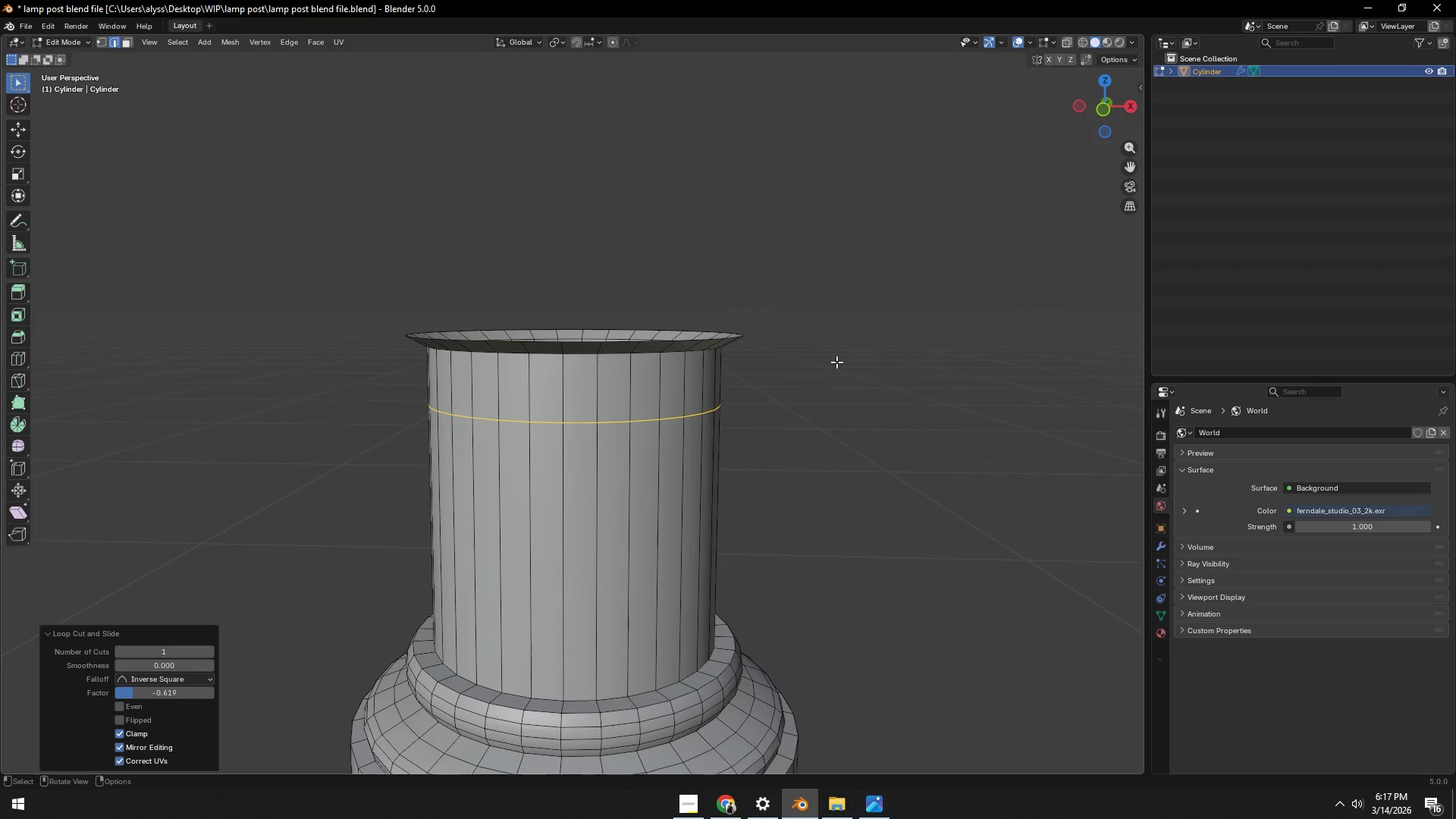 
key(S)
 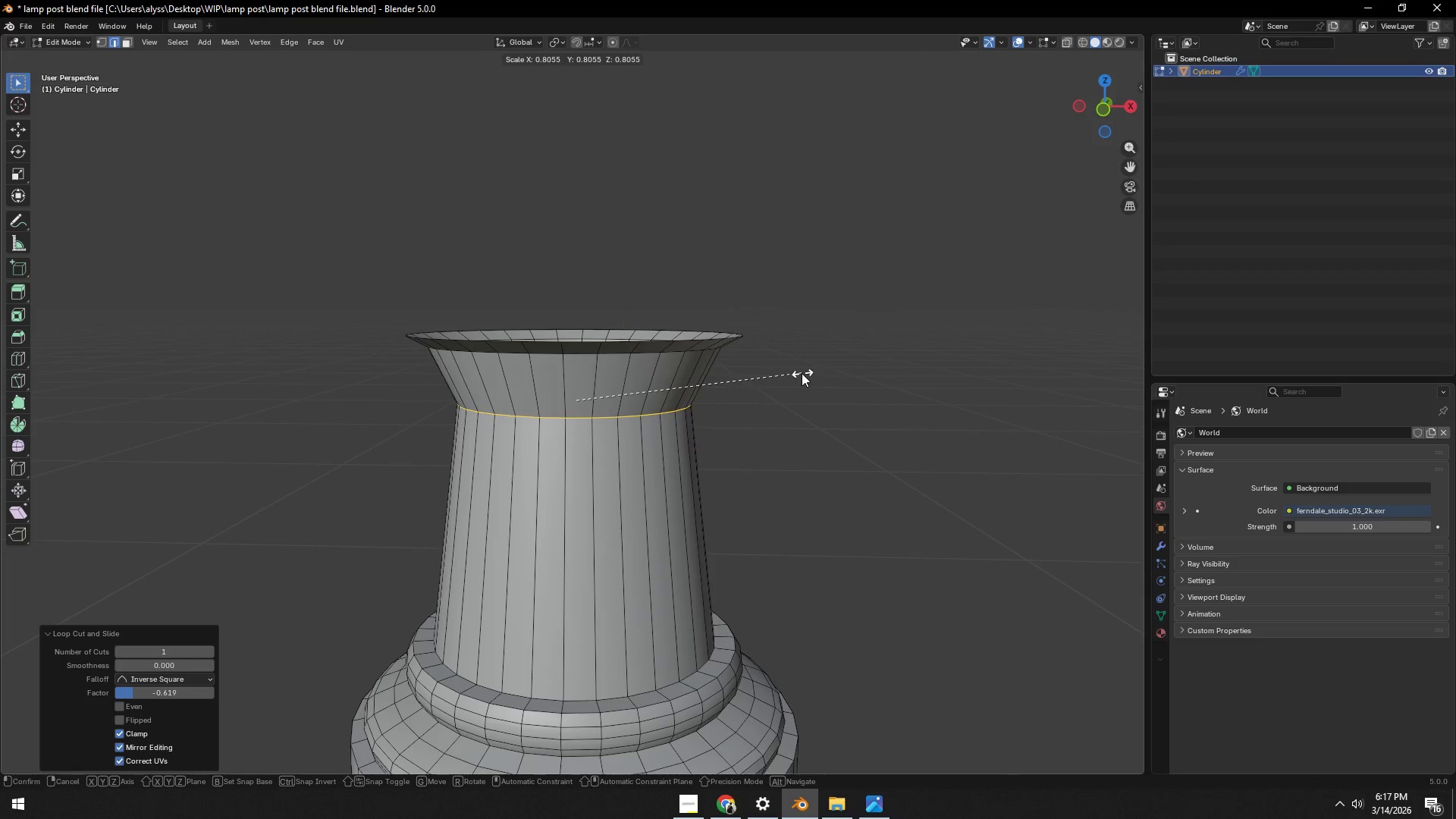 
left_click([802, 373])
 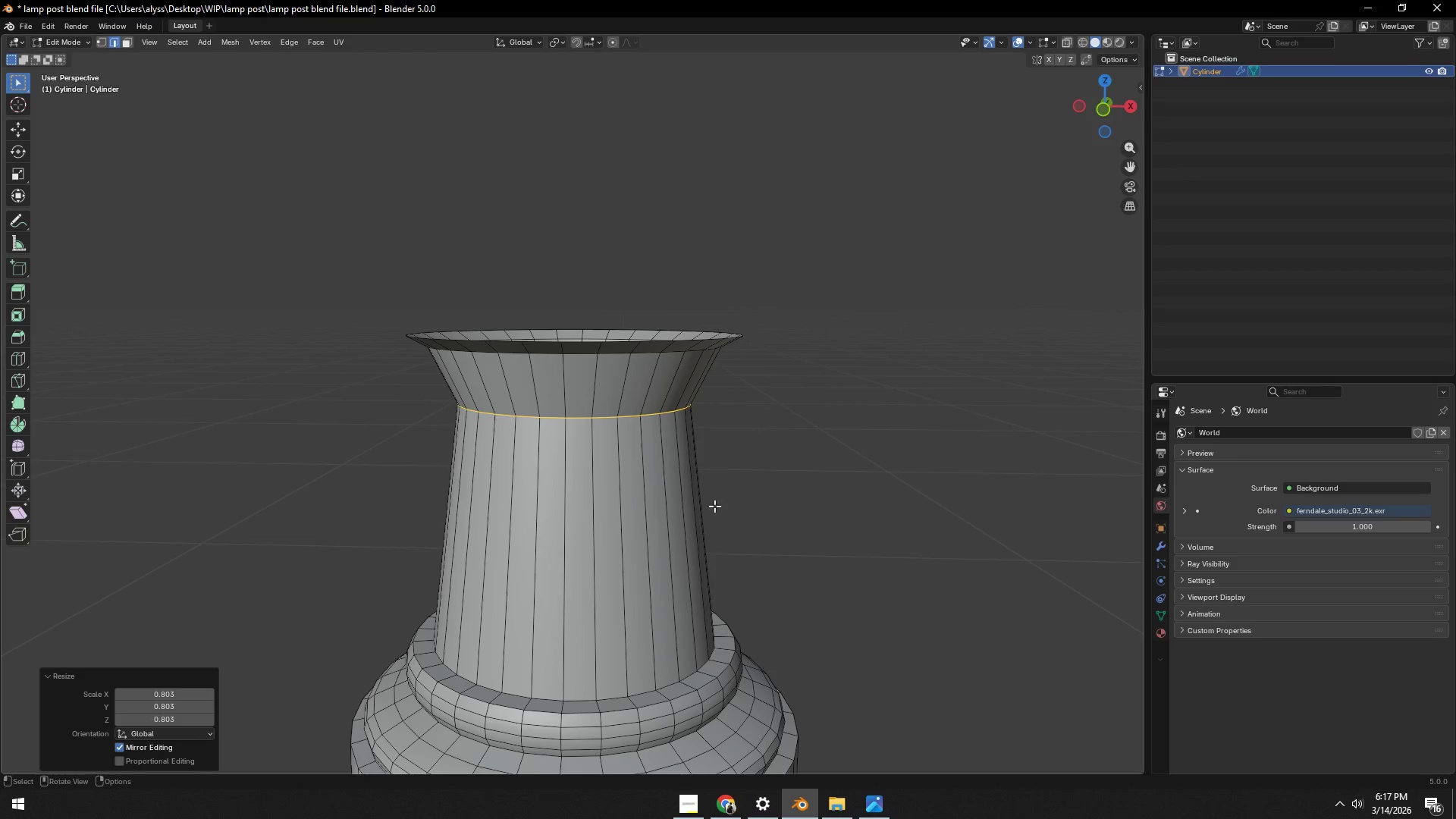 
key(Control+ControlLeft)
 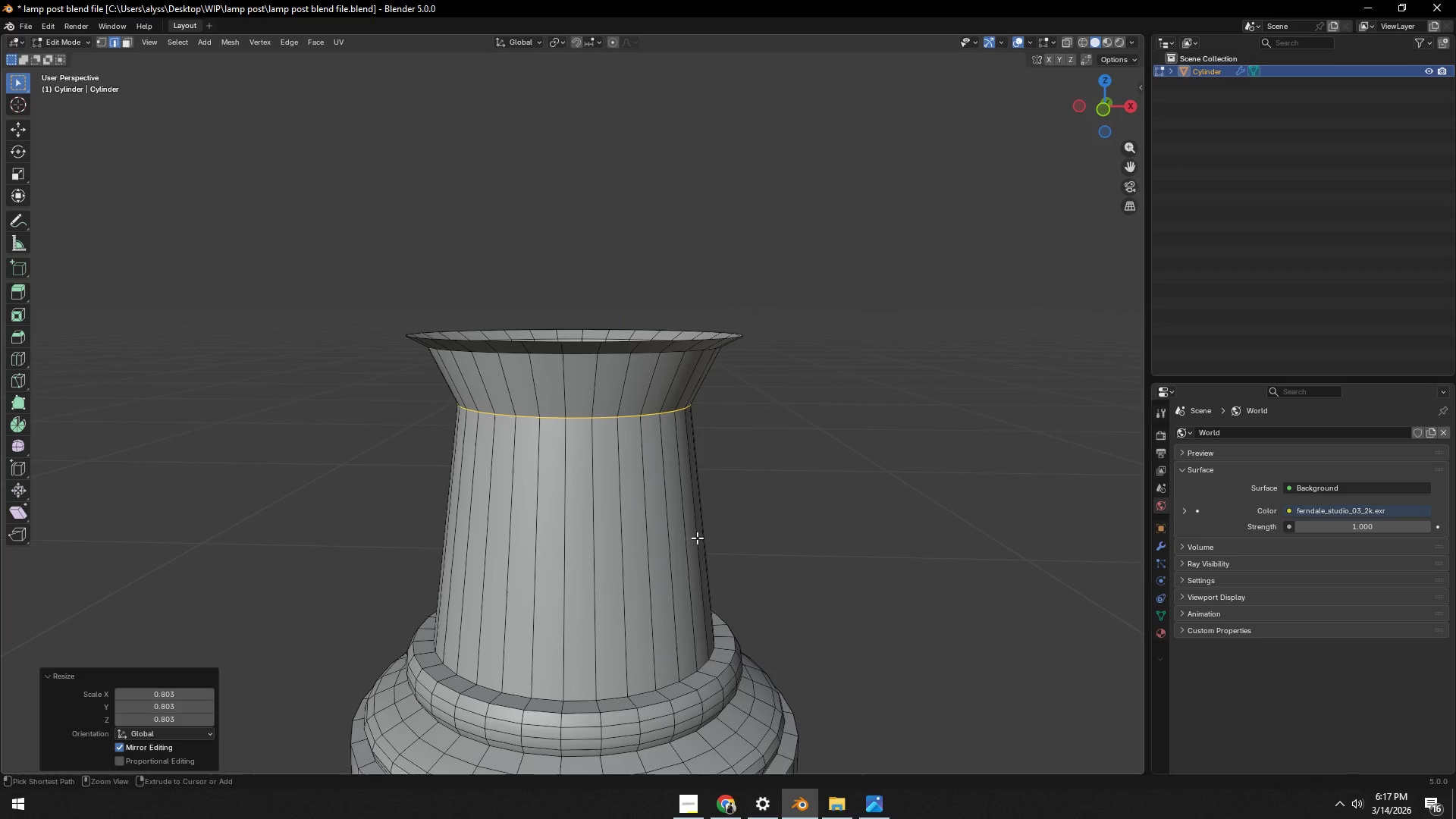 
key(Control+R)
 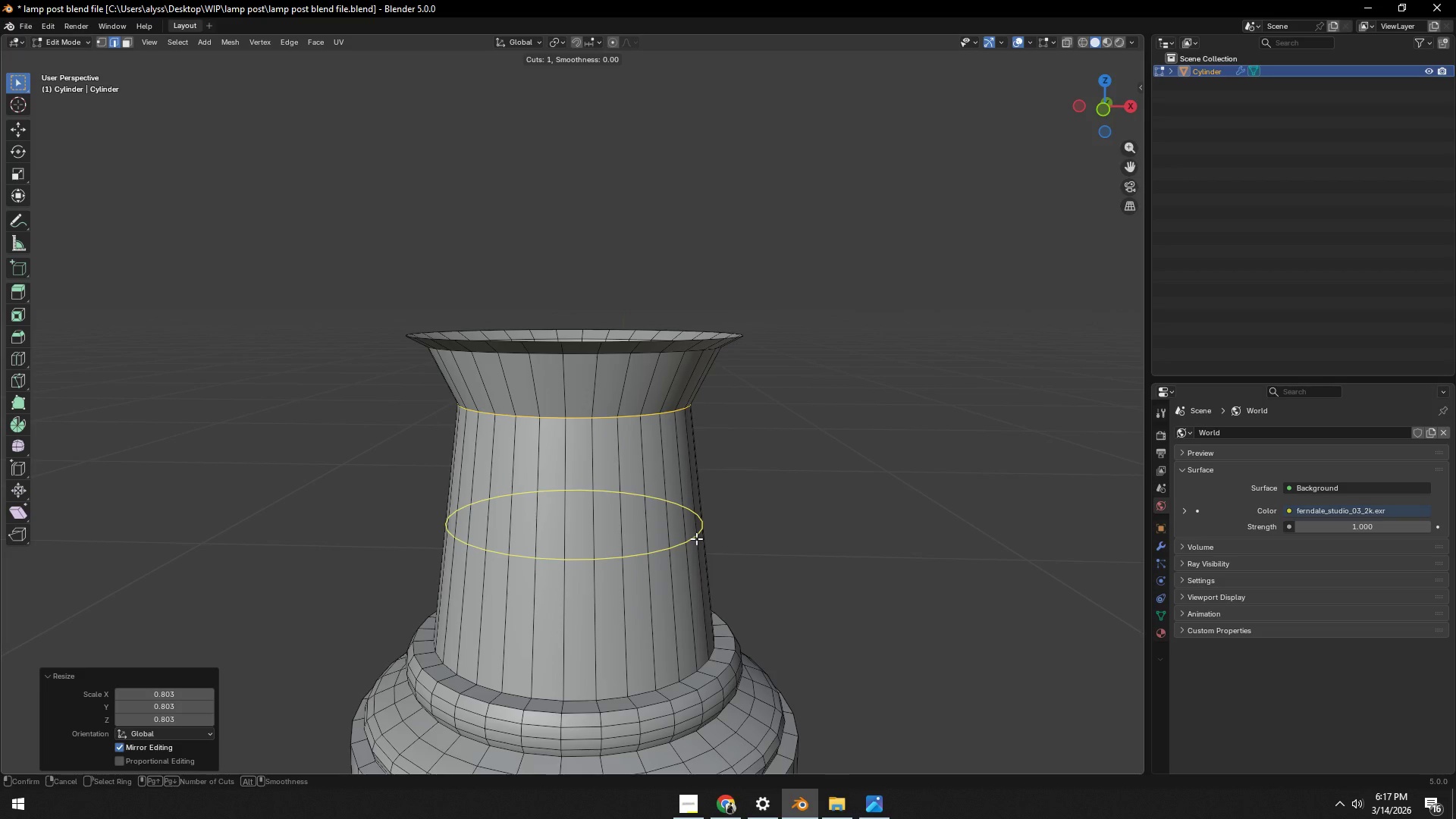 
scroll: coordinate [696, 538], scroll_direction: up, amount: 2.0
 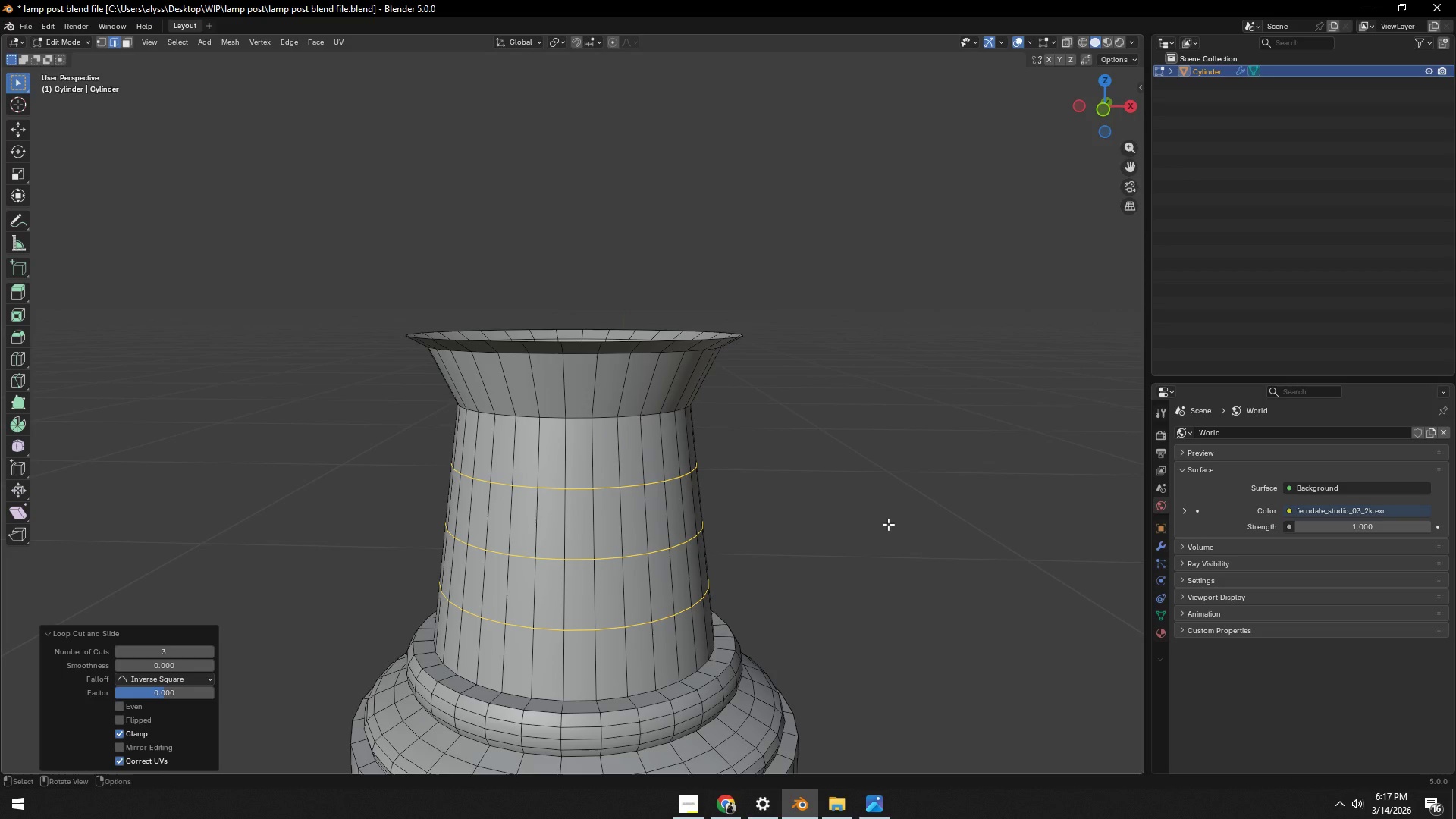 
key(Alt+AltLeft)
 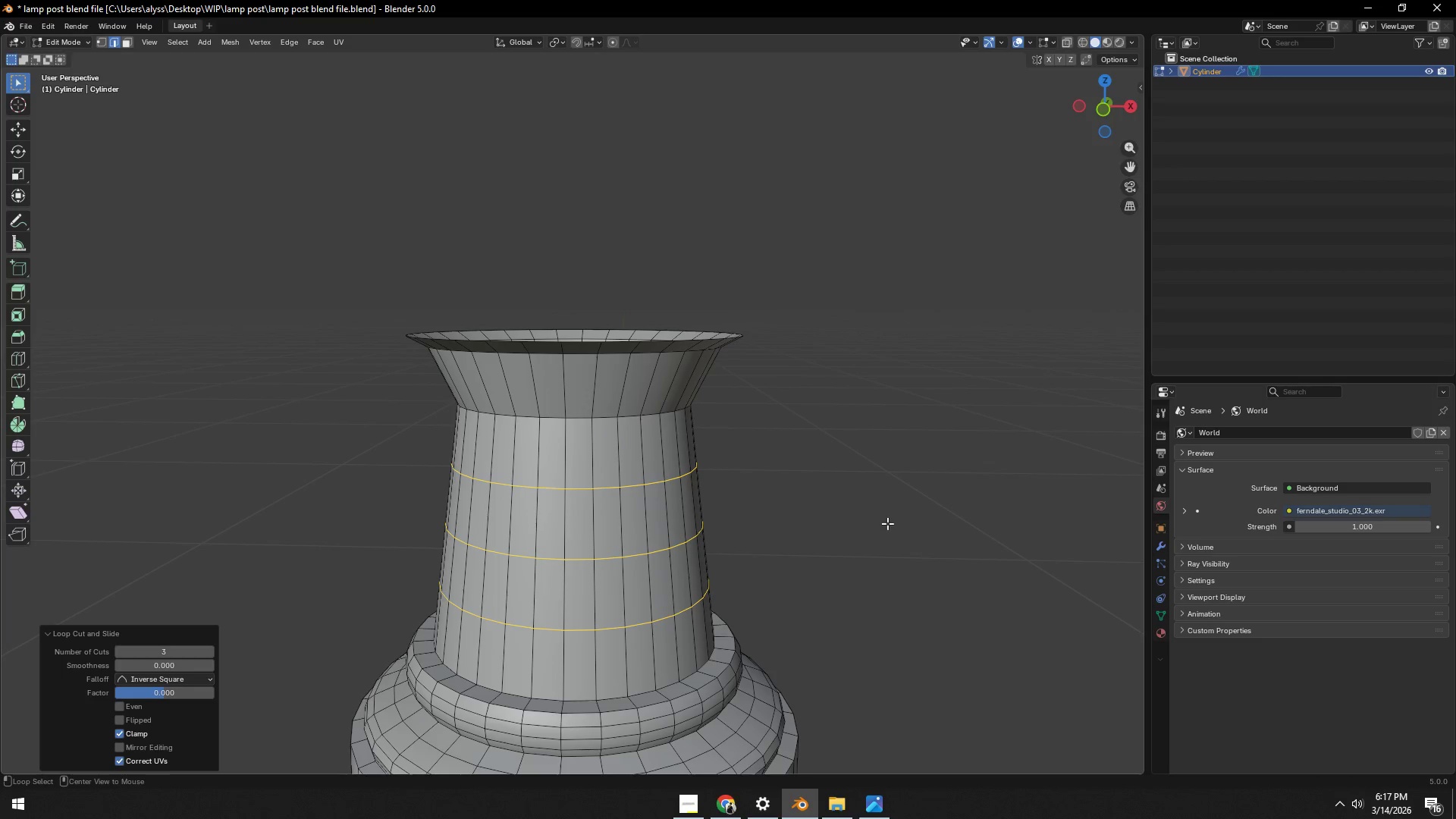 
key(Alt+S)
 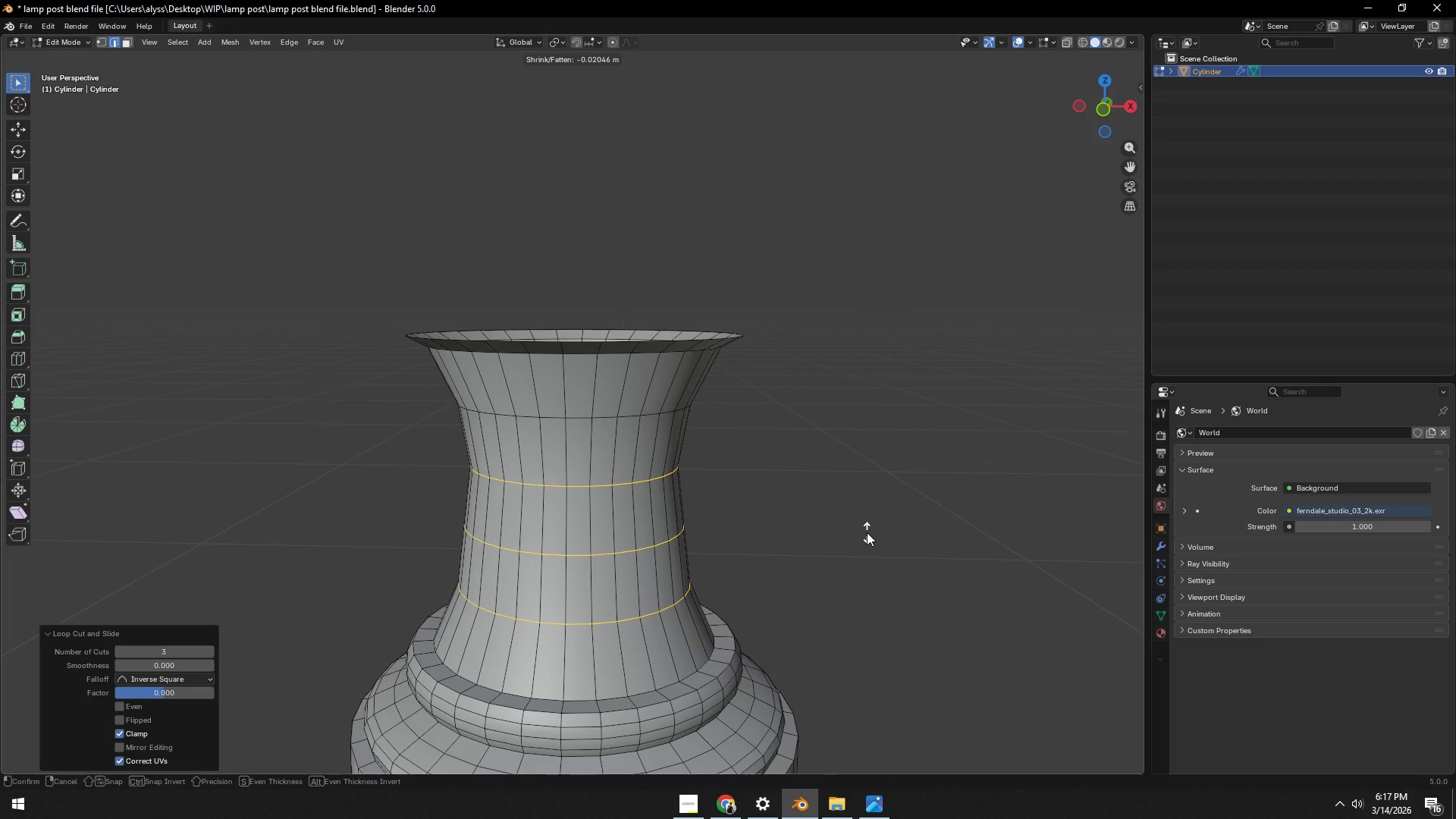 
left_click([867, 532])
 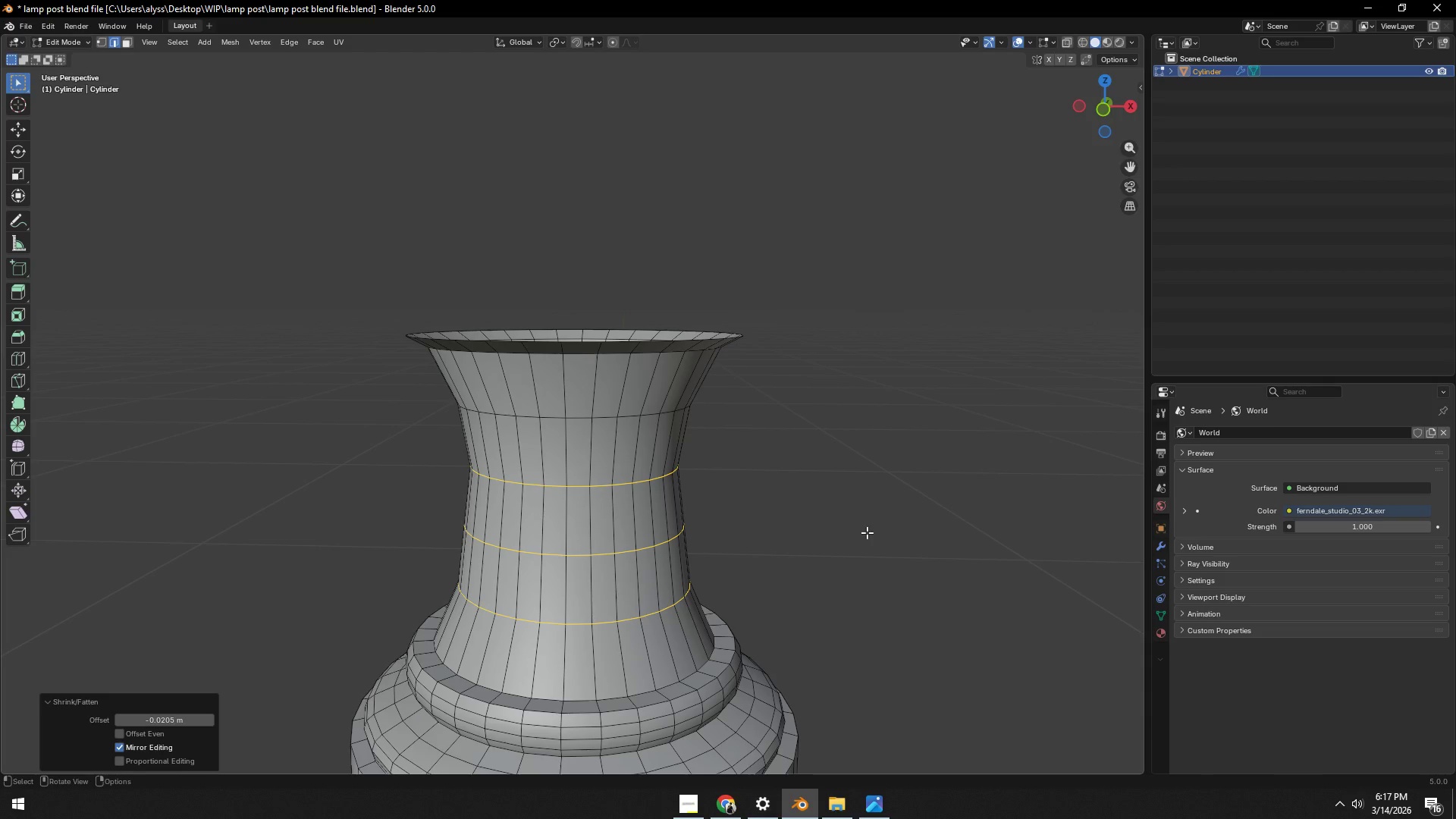 
key(Alt+AltLeft)
 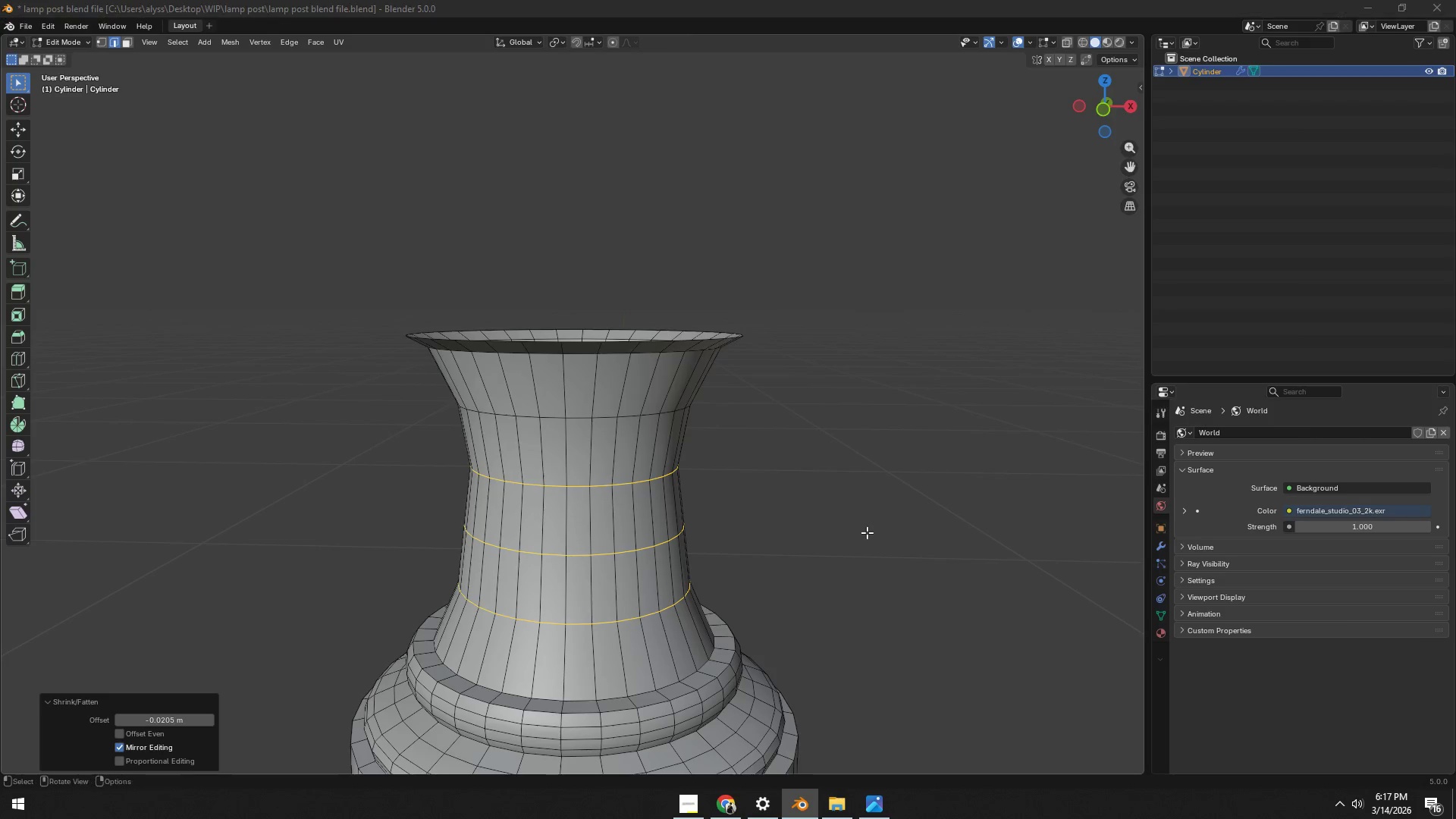 
key(Alt+Tab)
 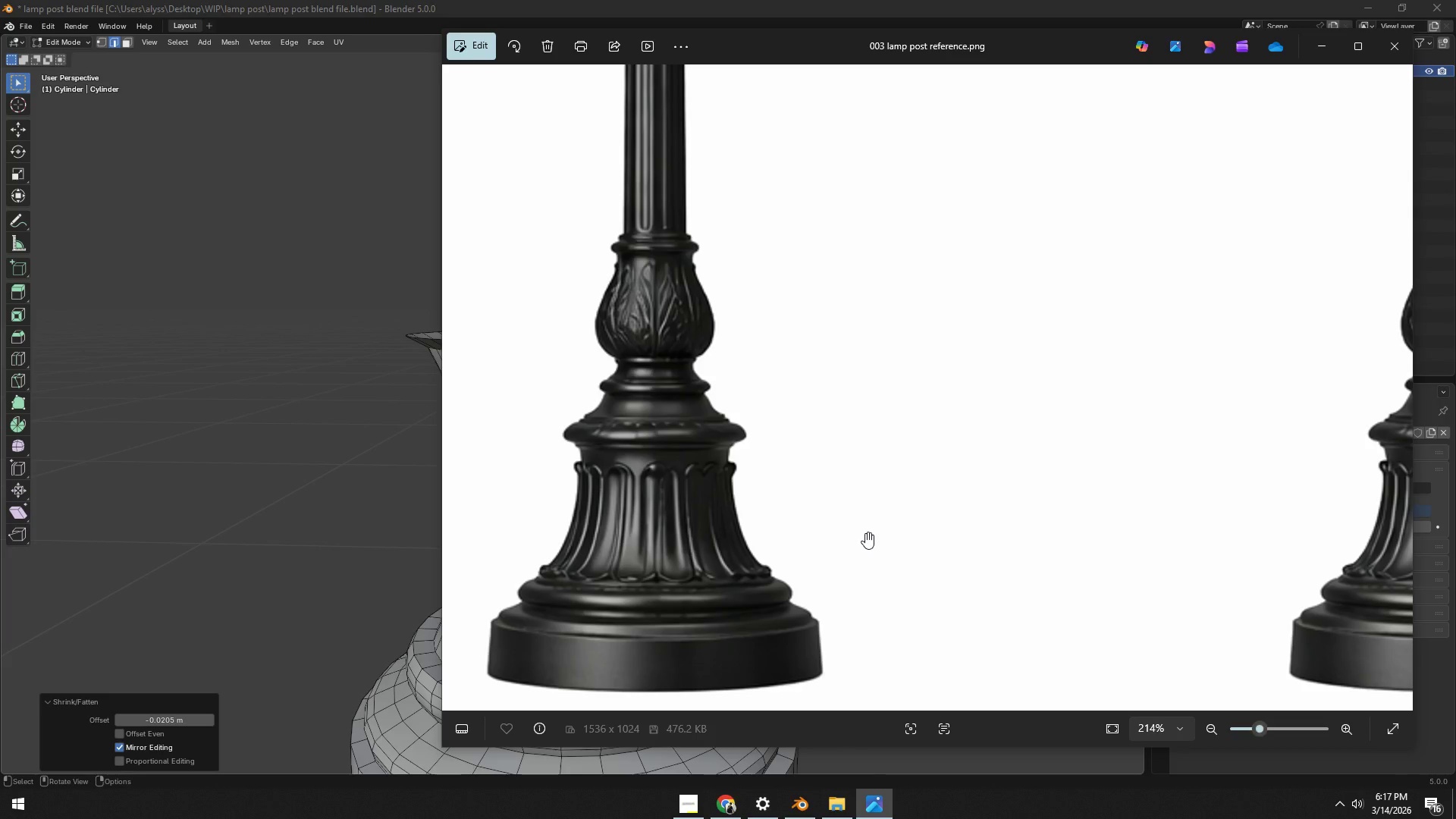 
key(Alt+AltLeft)
 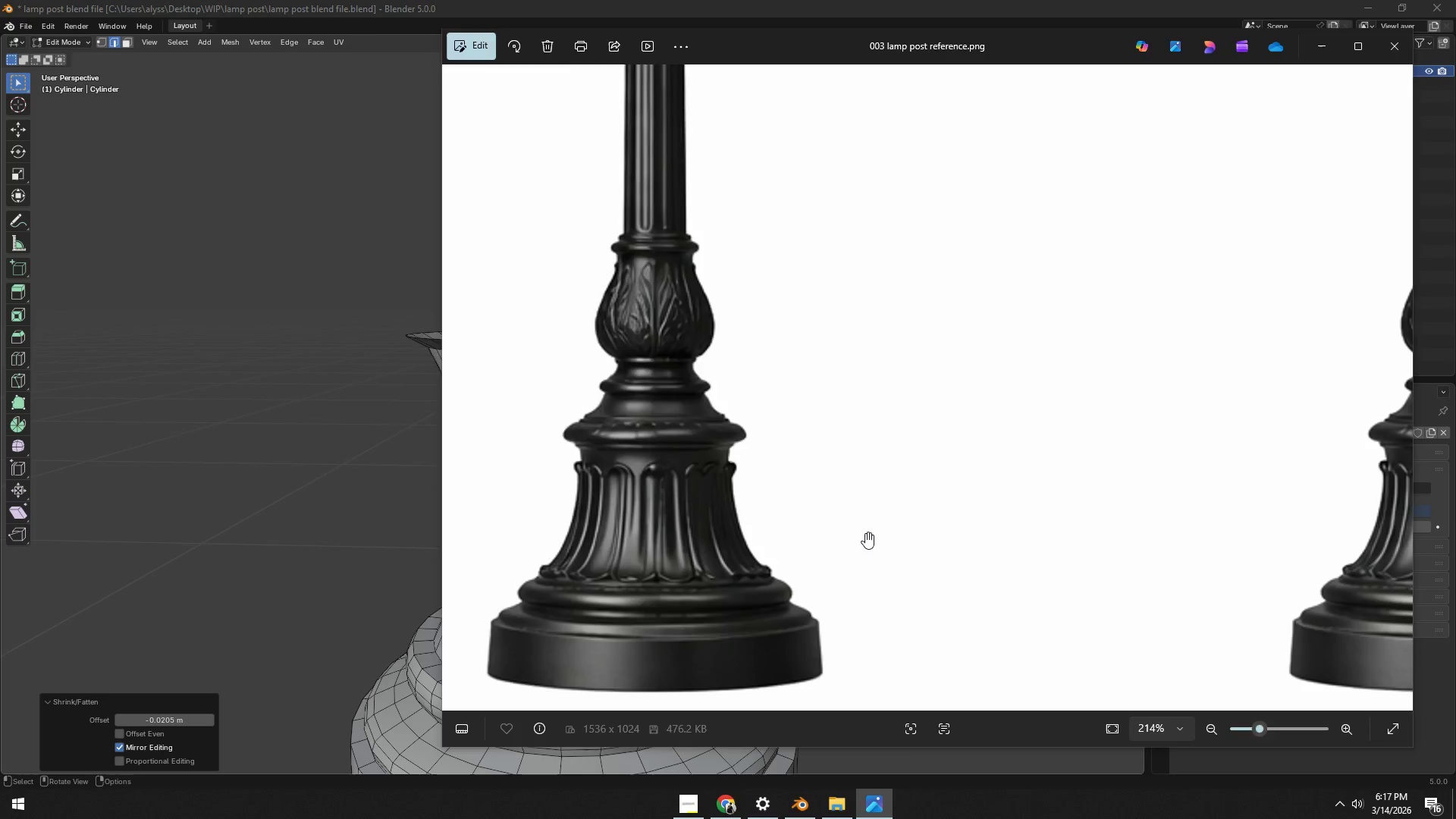 
key(Alt+Tab)
 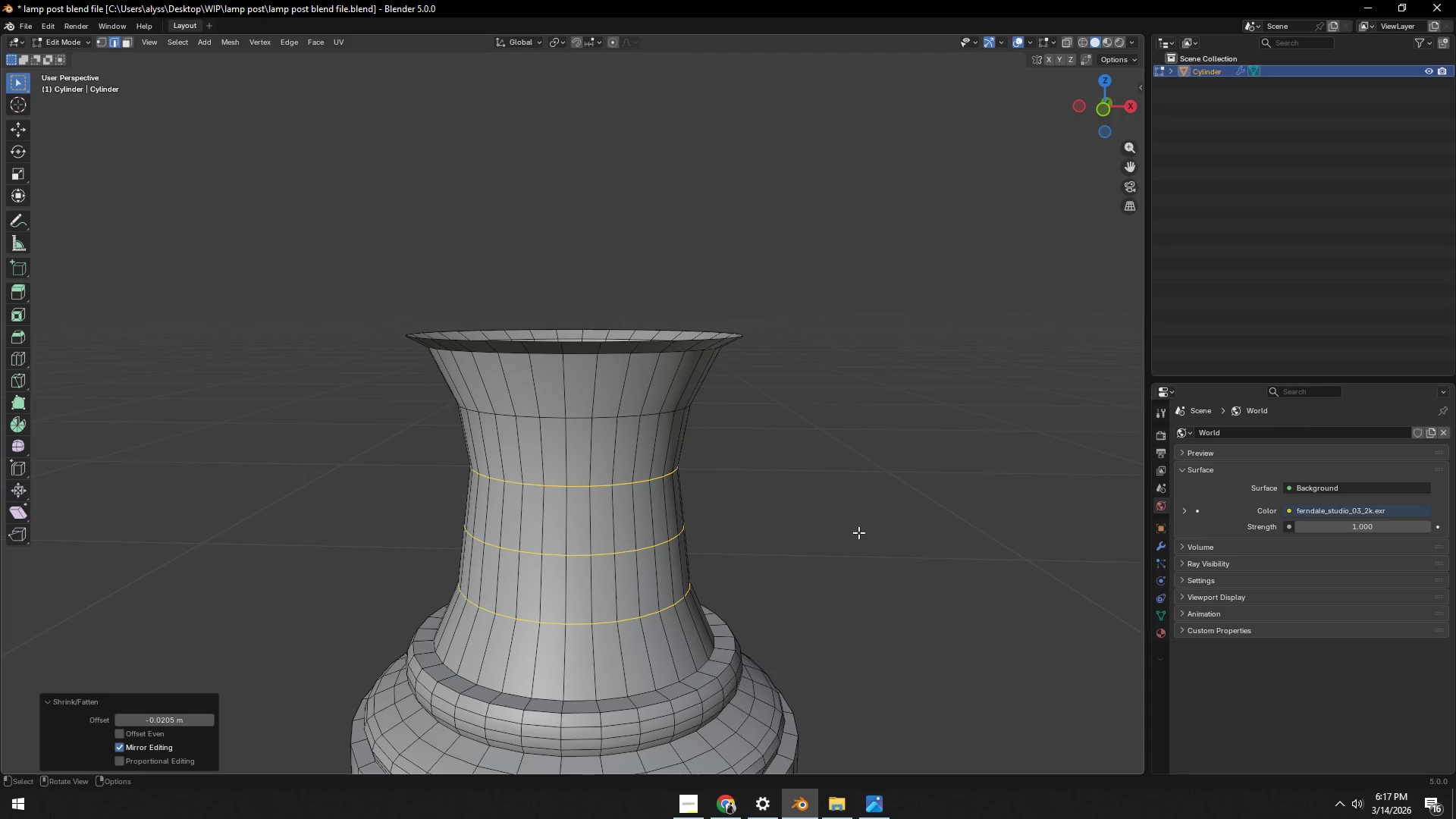 
scroll: coordinate [857, 532], scroll_direction: down, amount: 2.0
 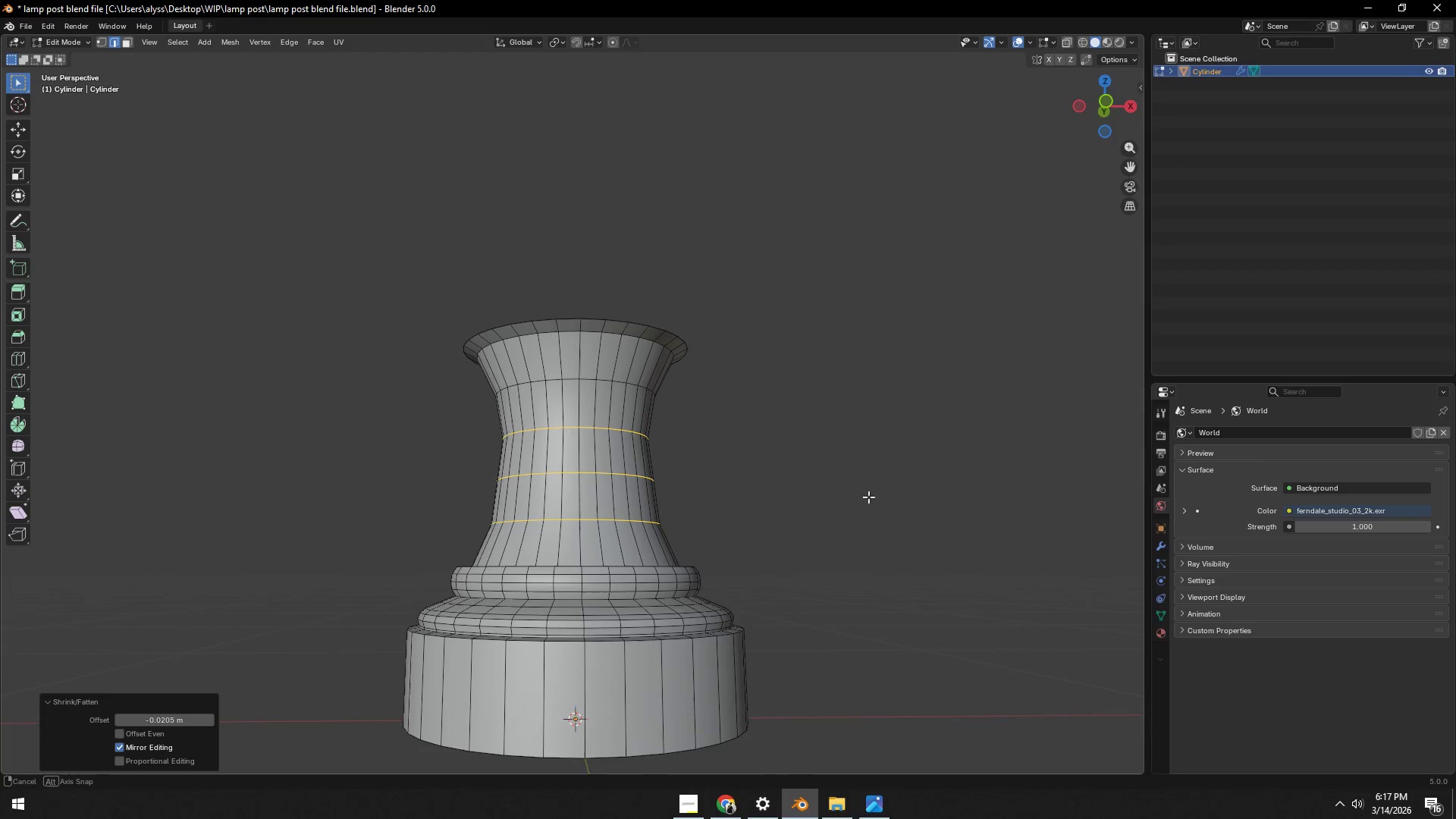 
scroll: coordinate [833, 516], scroll_direction: up, amount: 2.0
 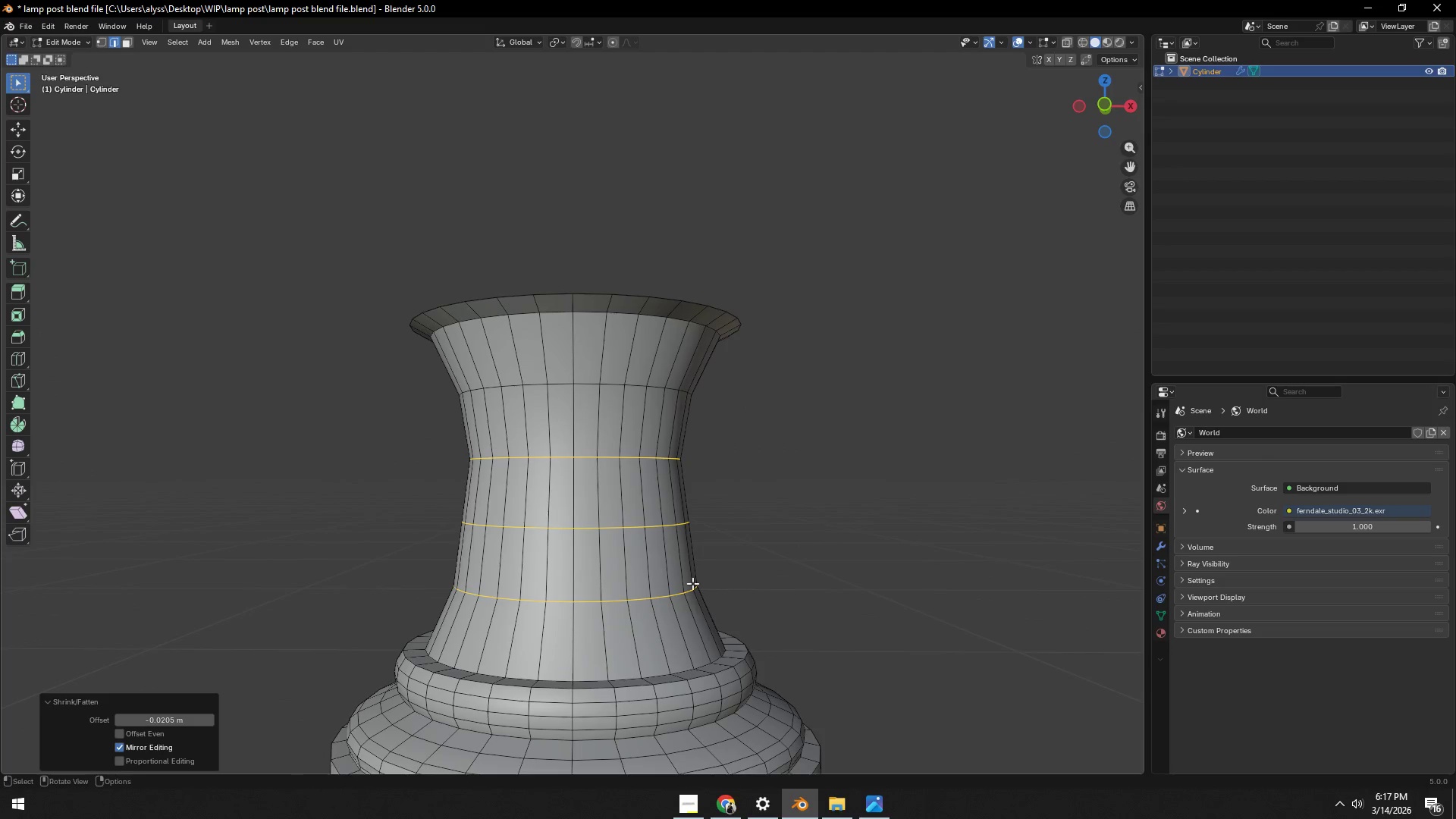 
hold_key(key=AltLeft, duration=0.47)
left_click([617, 599])
 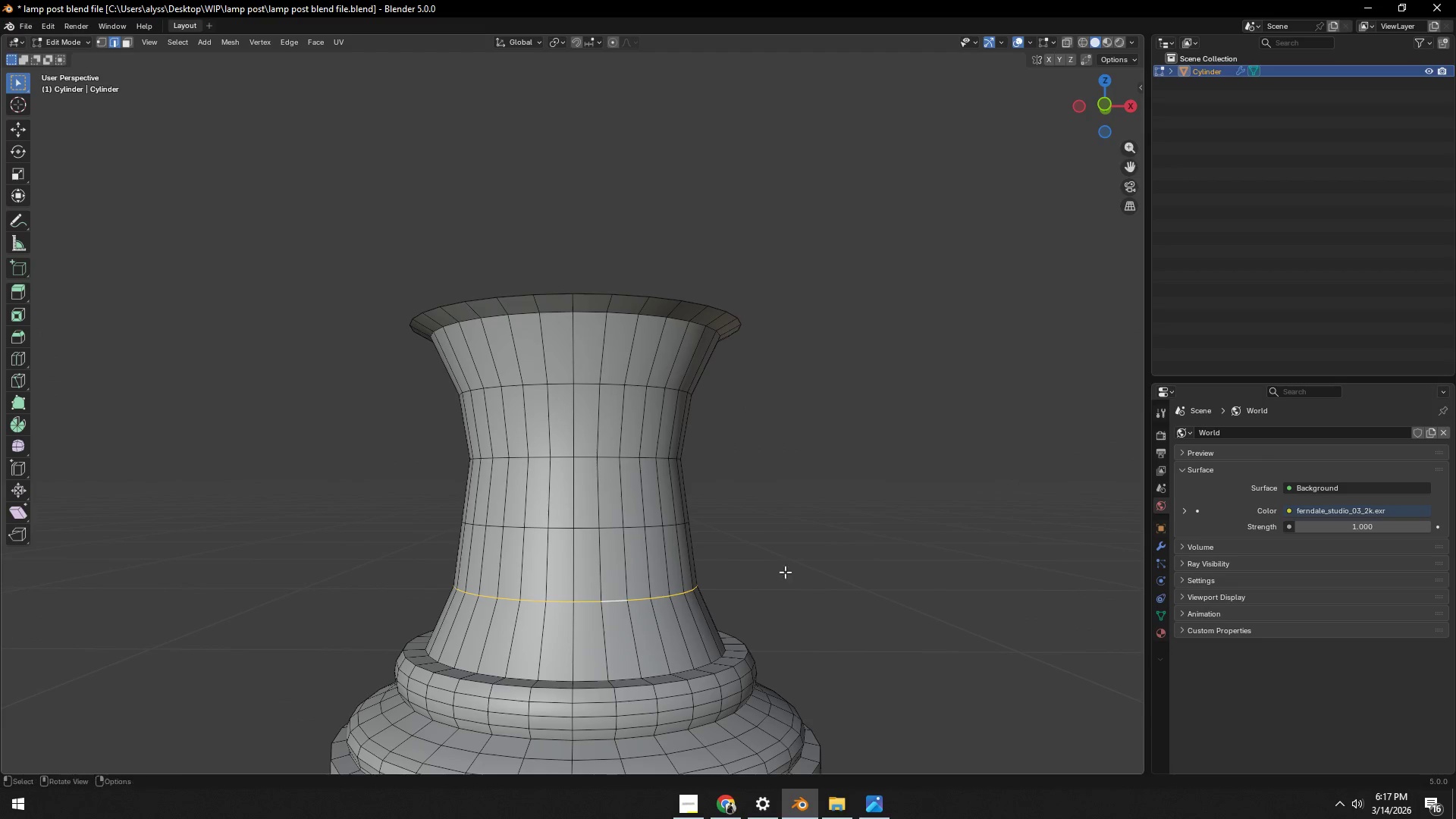 
key(S)
 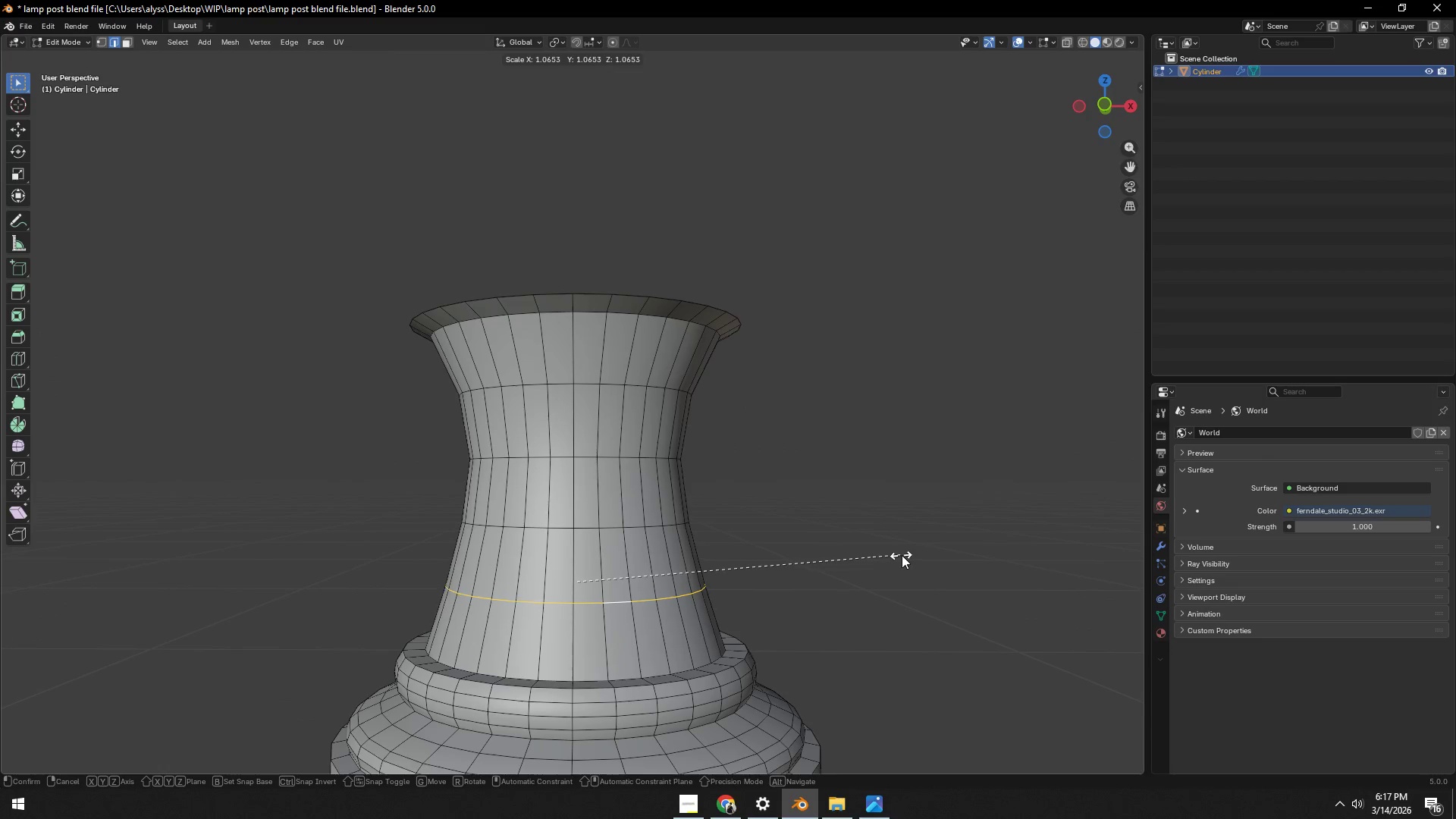 
left_click([902, 554])
 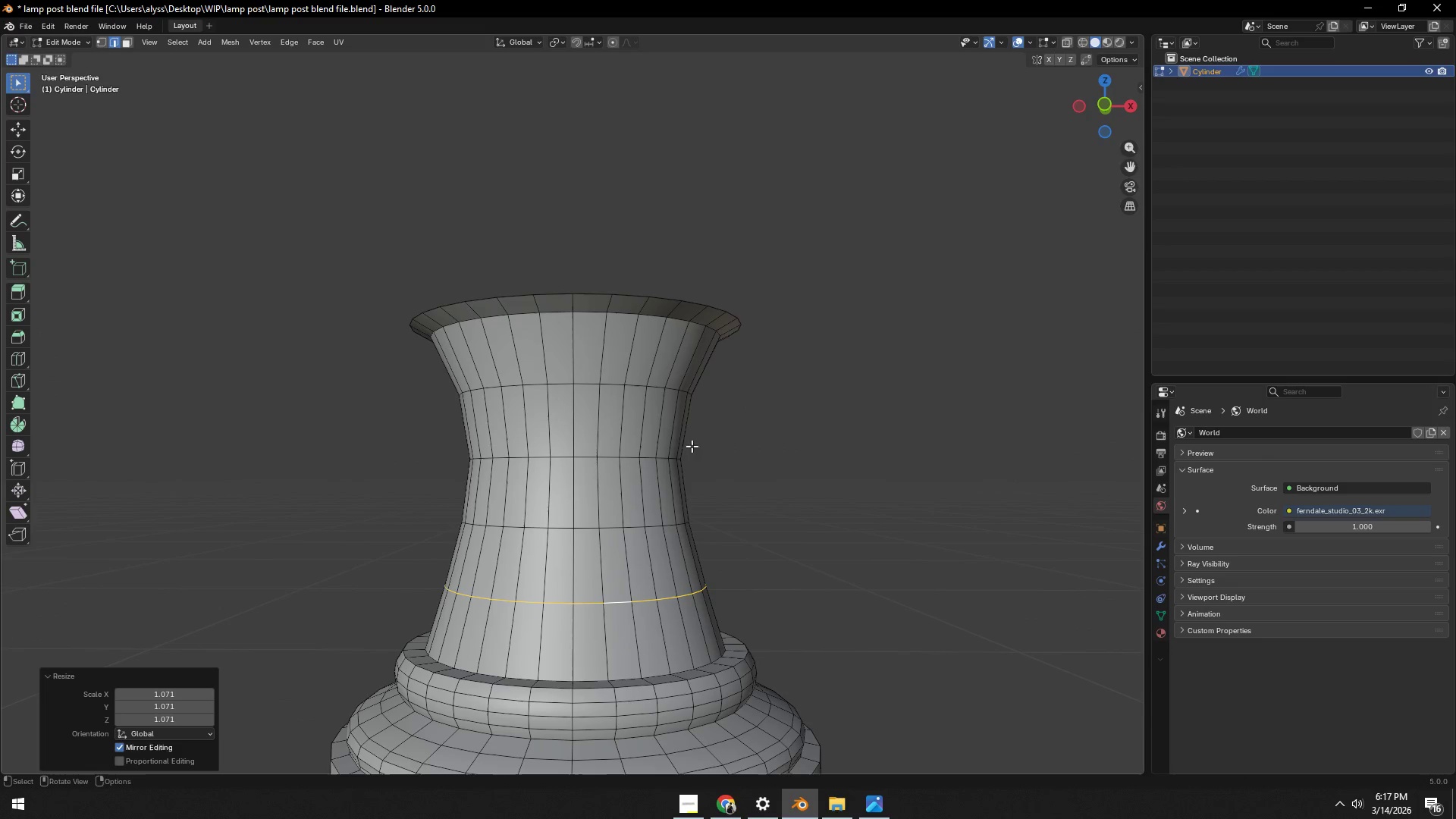 
hold_key(key=AltLeft, duration=0.41)
left_click([612, 385])
 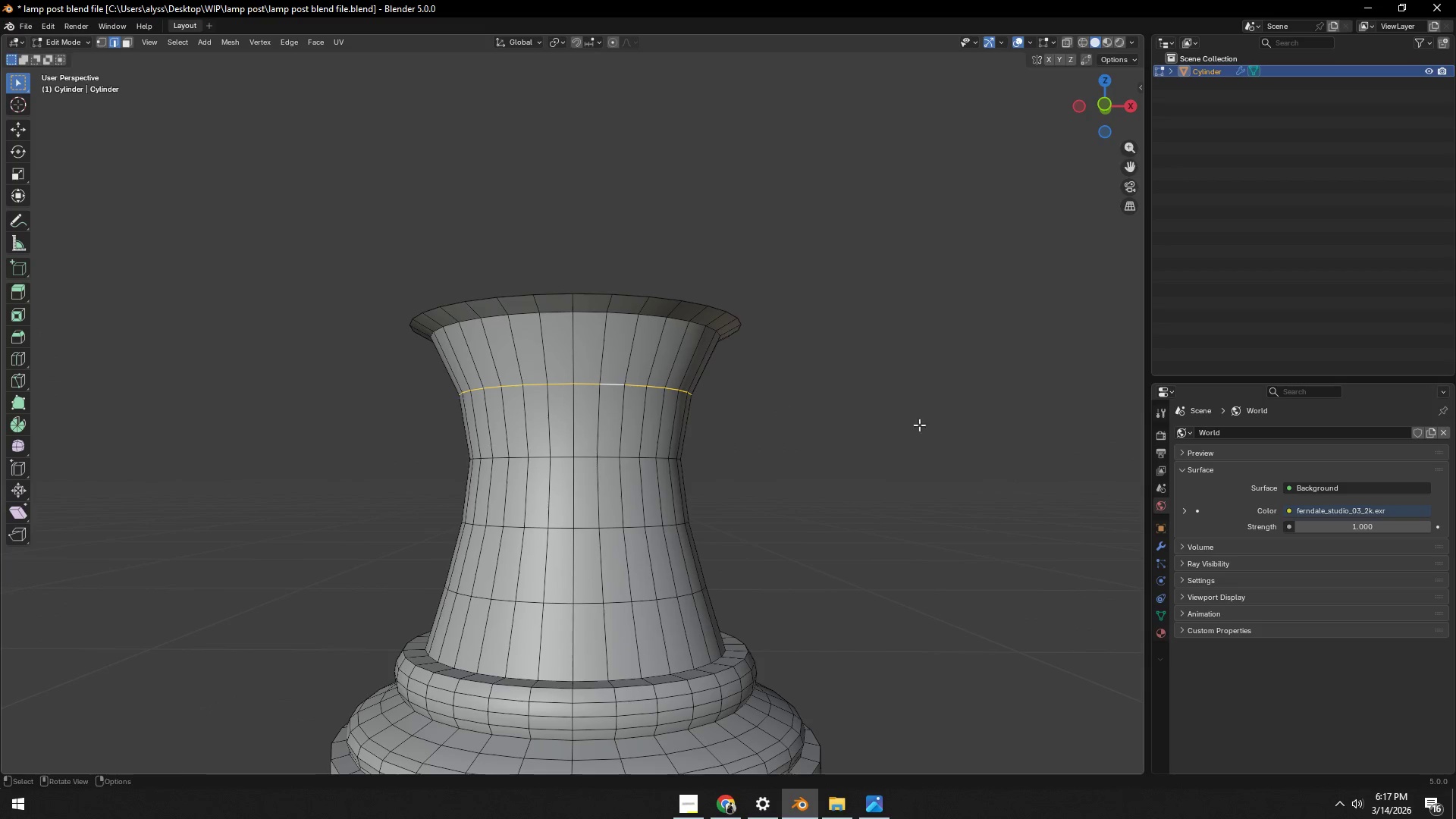 
key(S)
 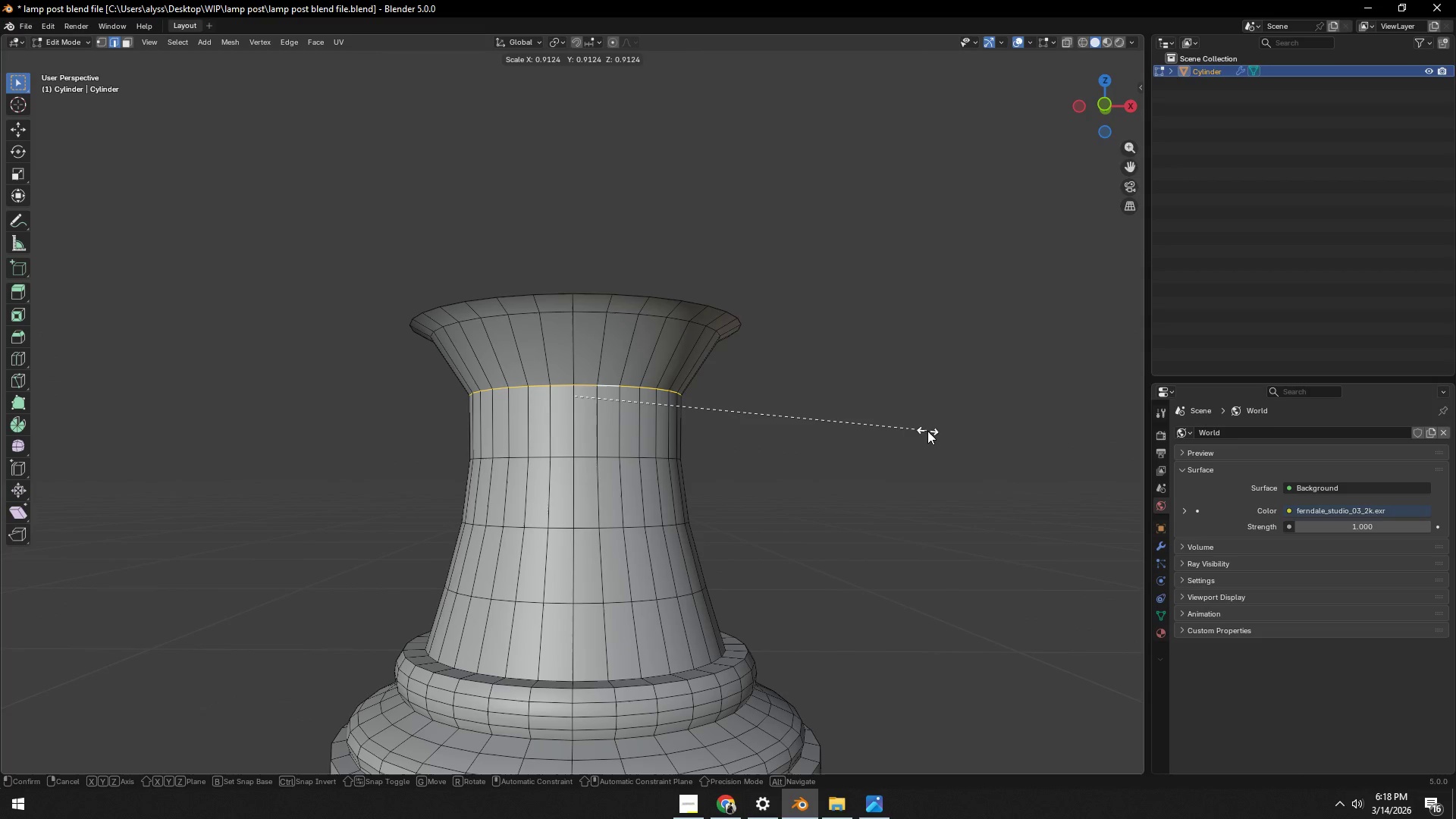 
left_click([927, 431])
 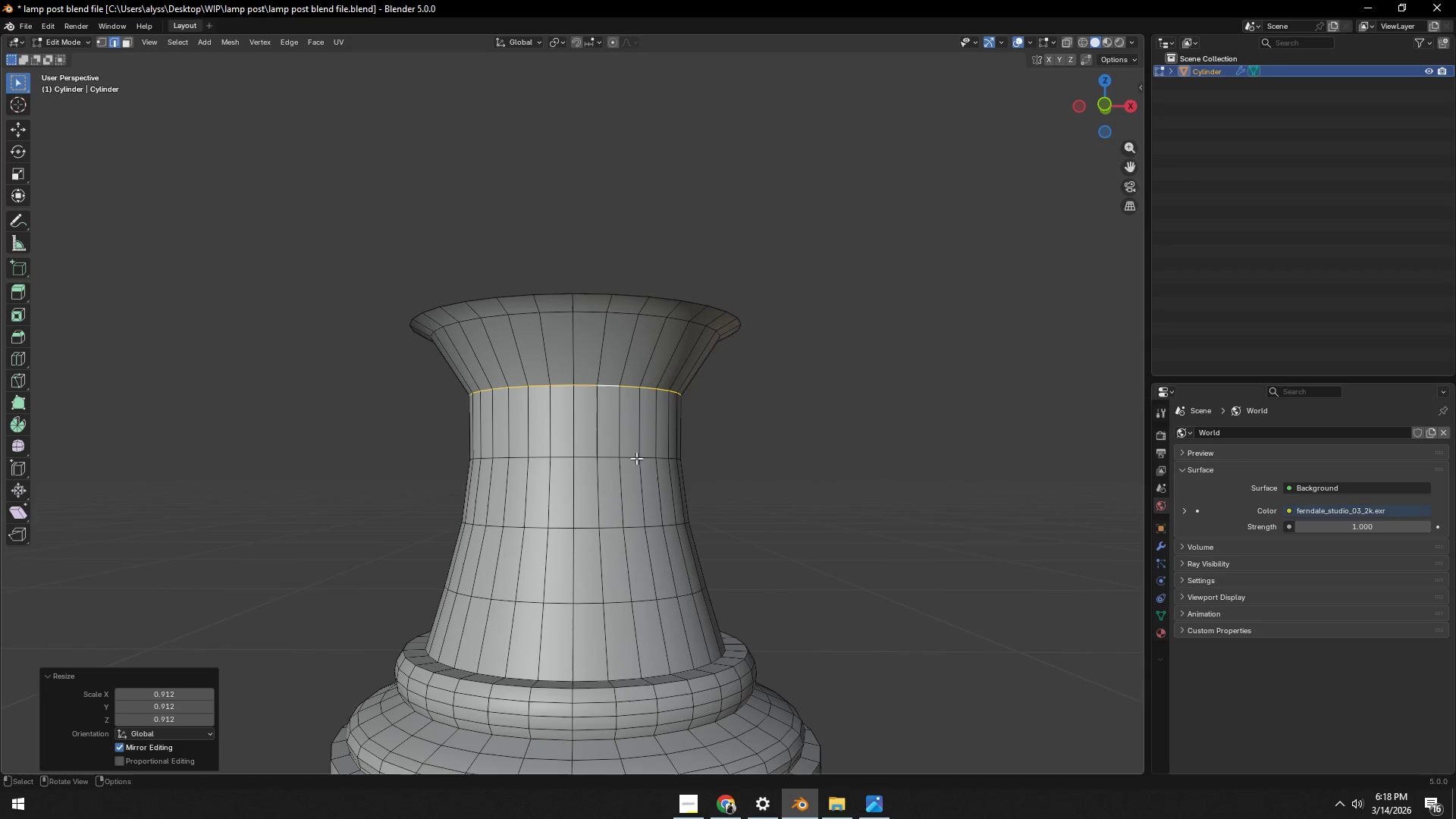 
left_click([858, 446])
 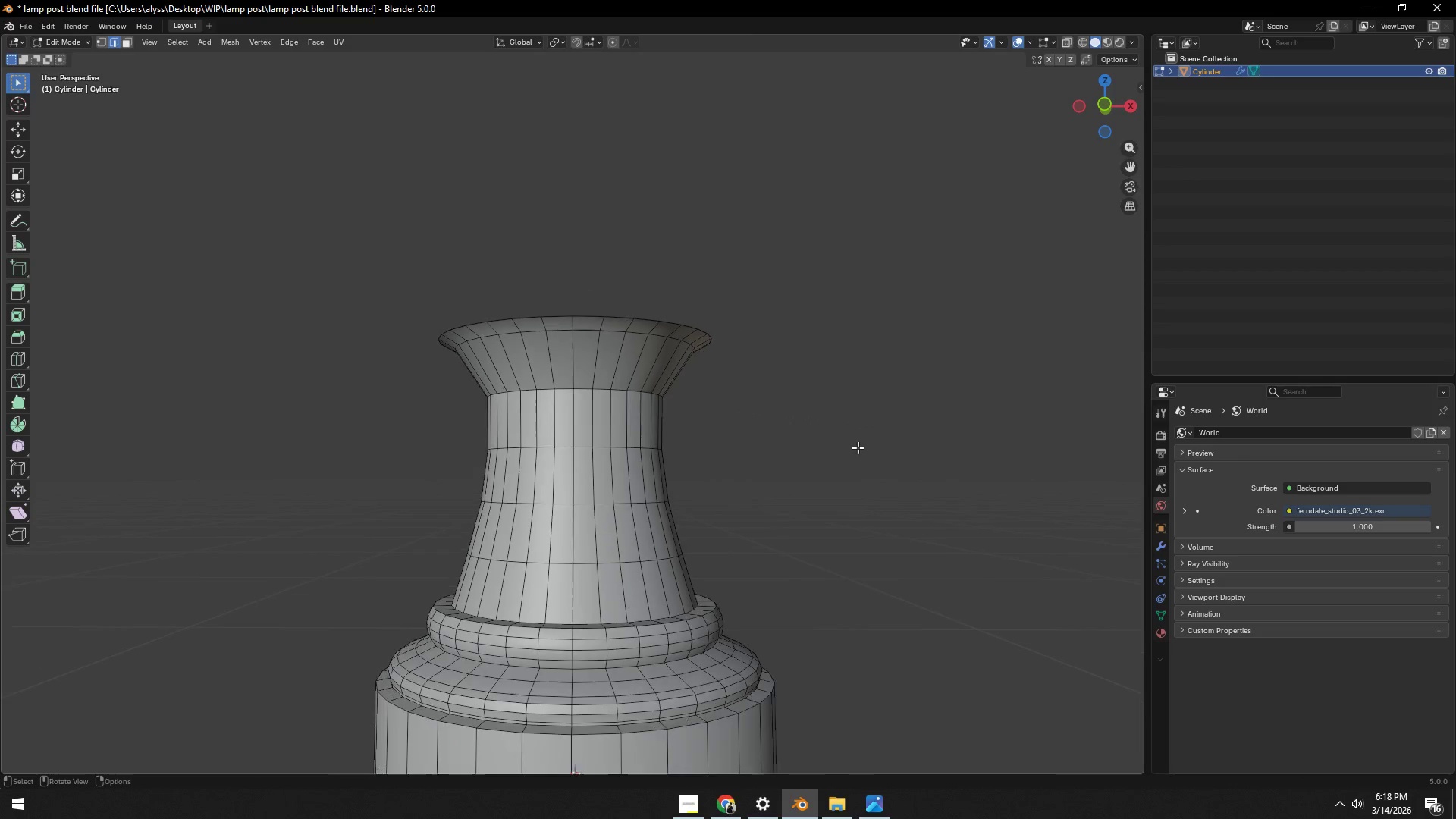 
scroll: coordinate [858, 447], scroll_direction: down, amount: 1.0
 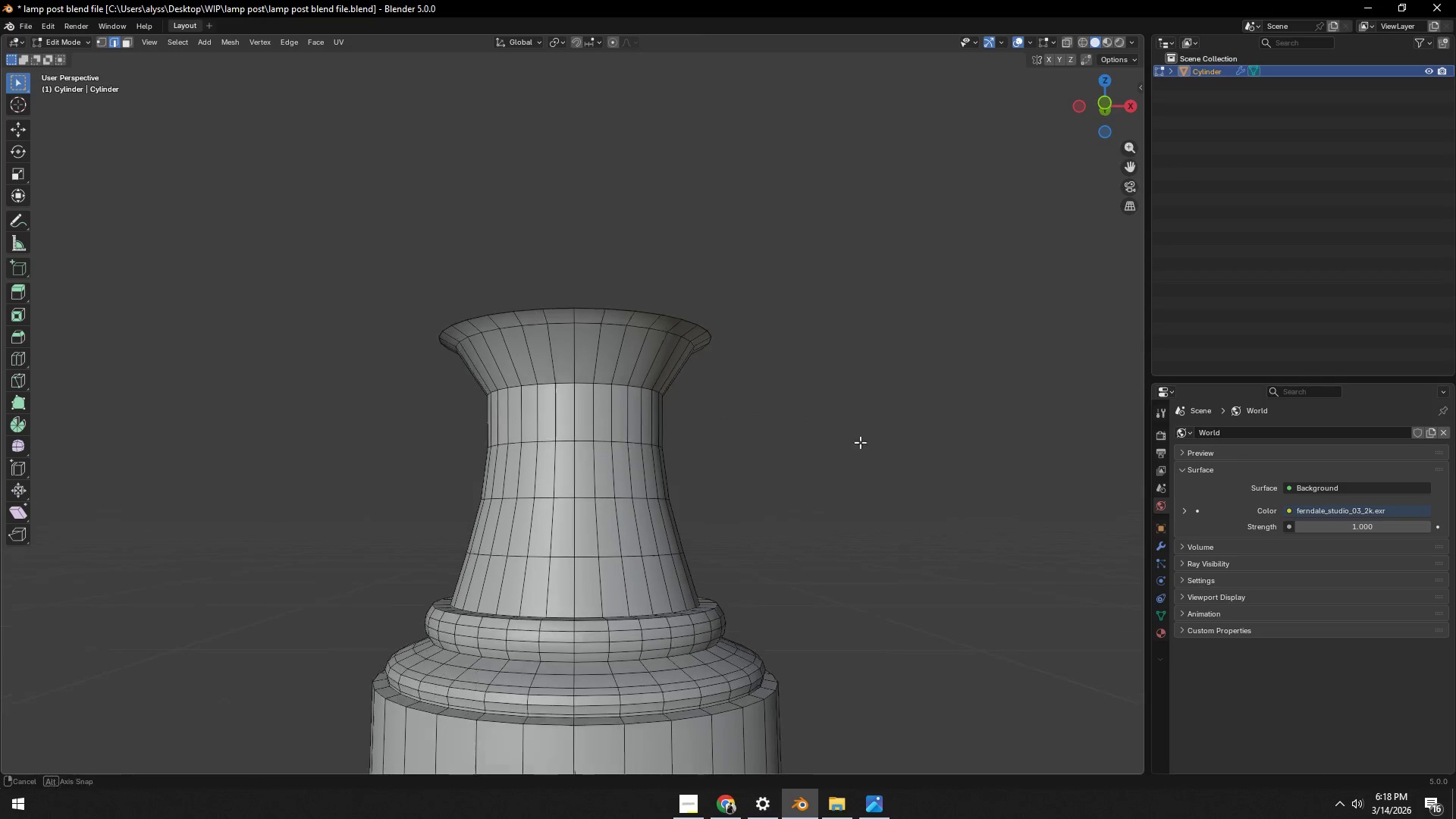 
key(Control+R)
 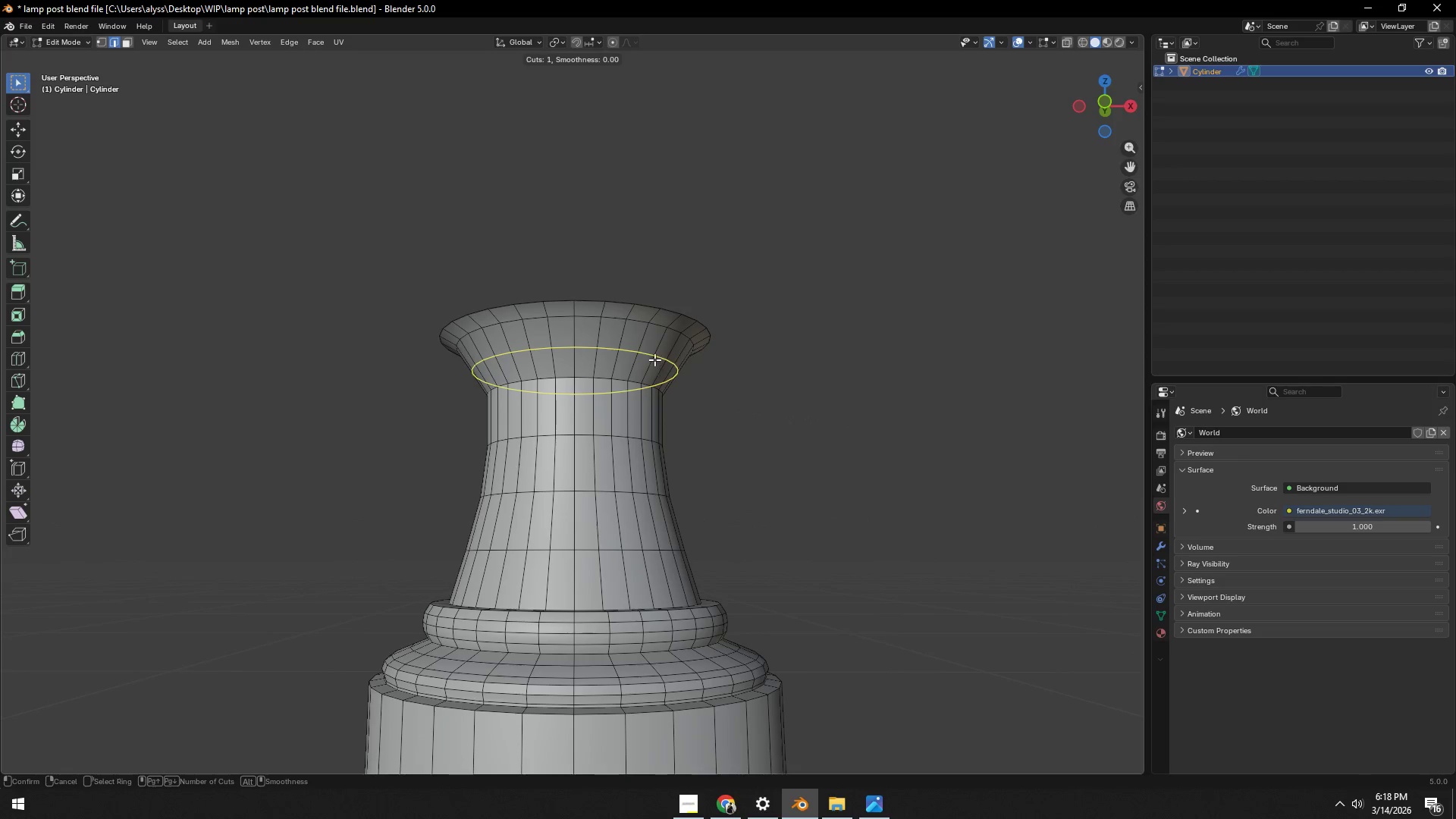 
left_click([654, 359])
 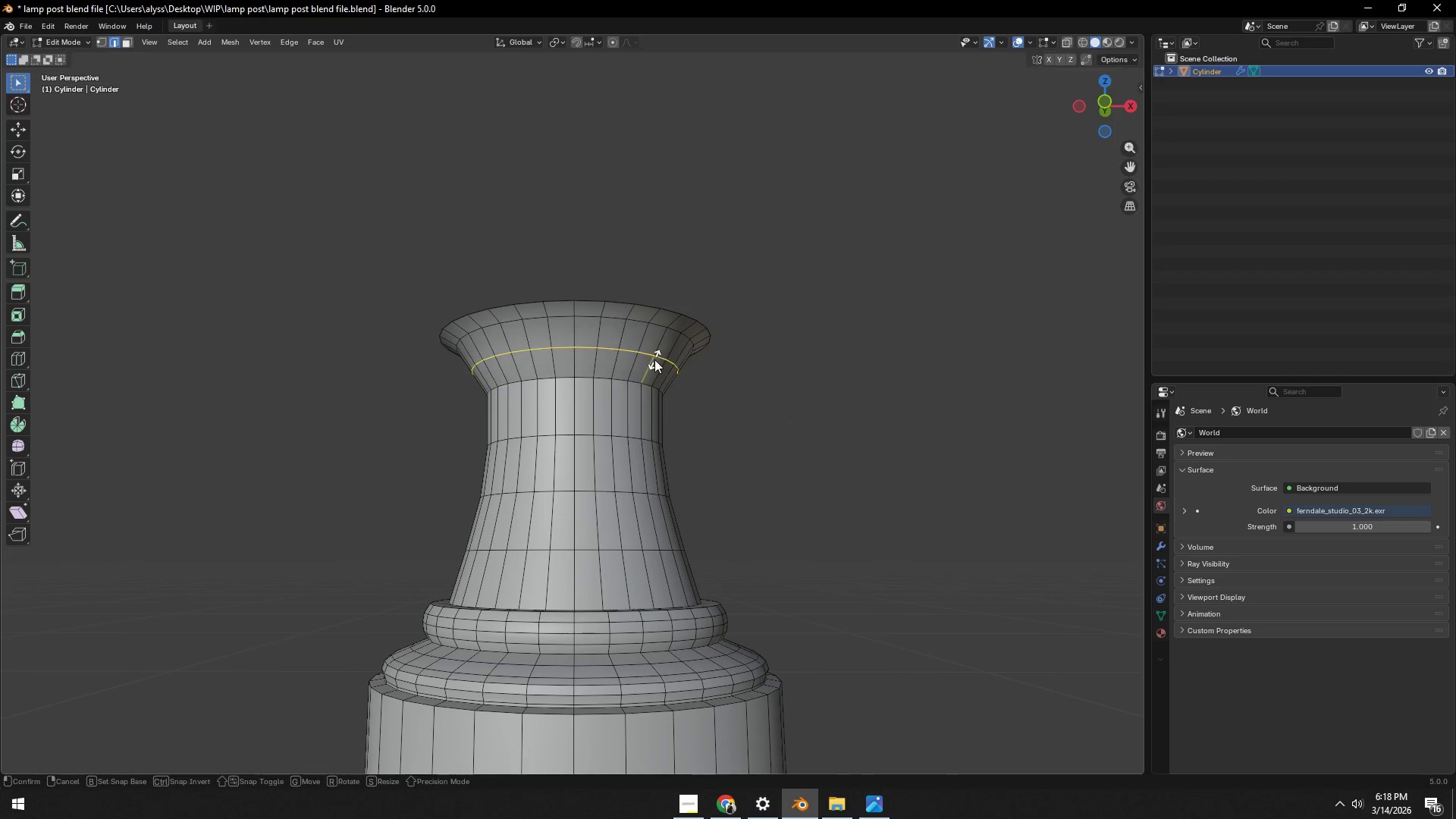 
right_click([654, 359])
 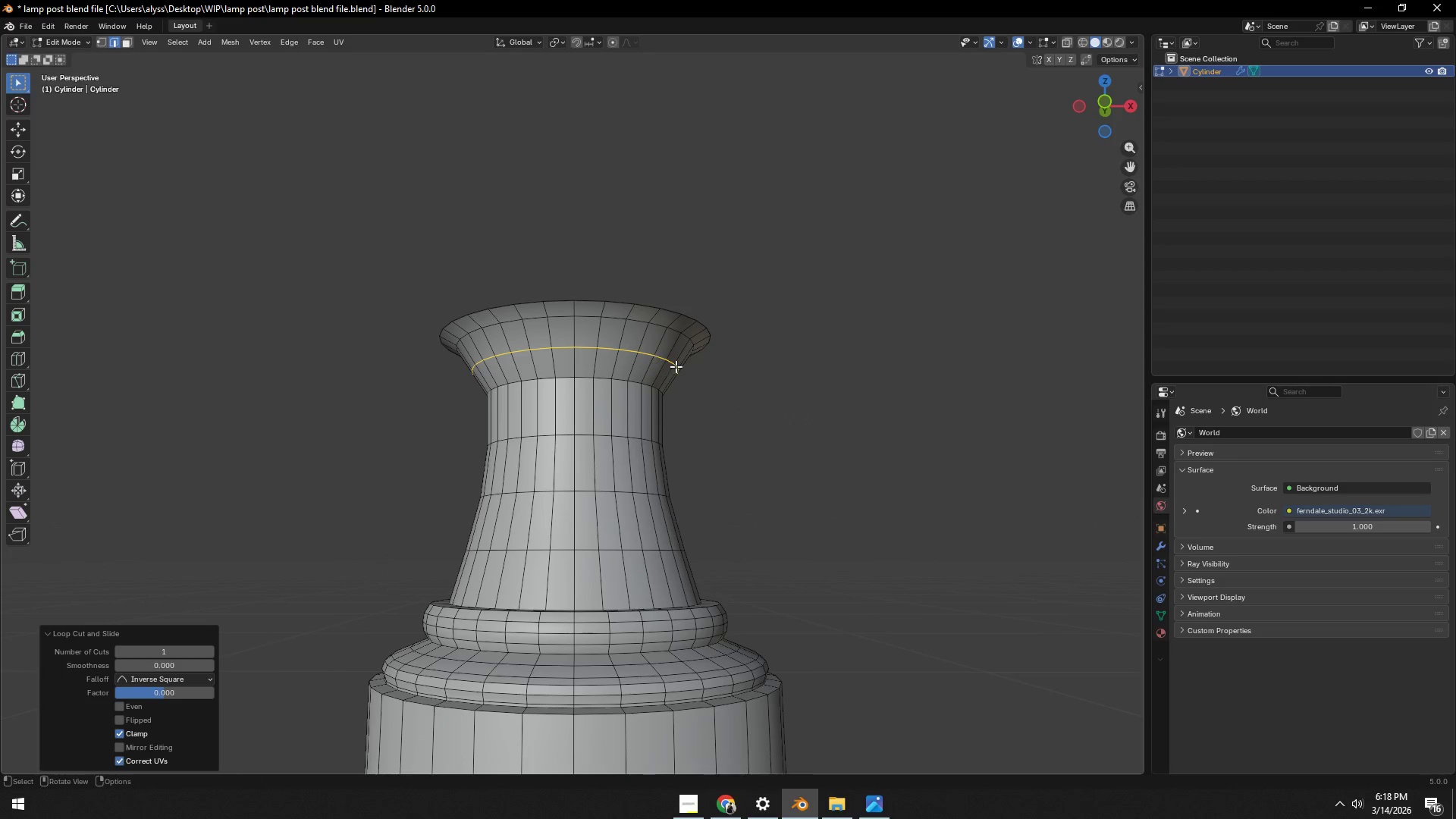 
left_click([874, 391])
 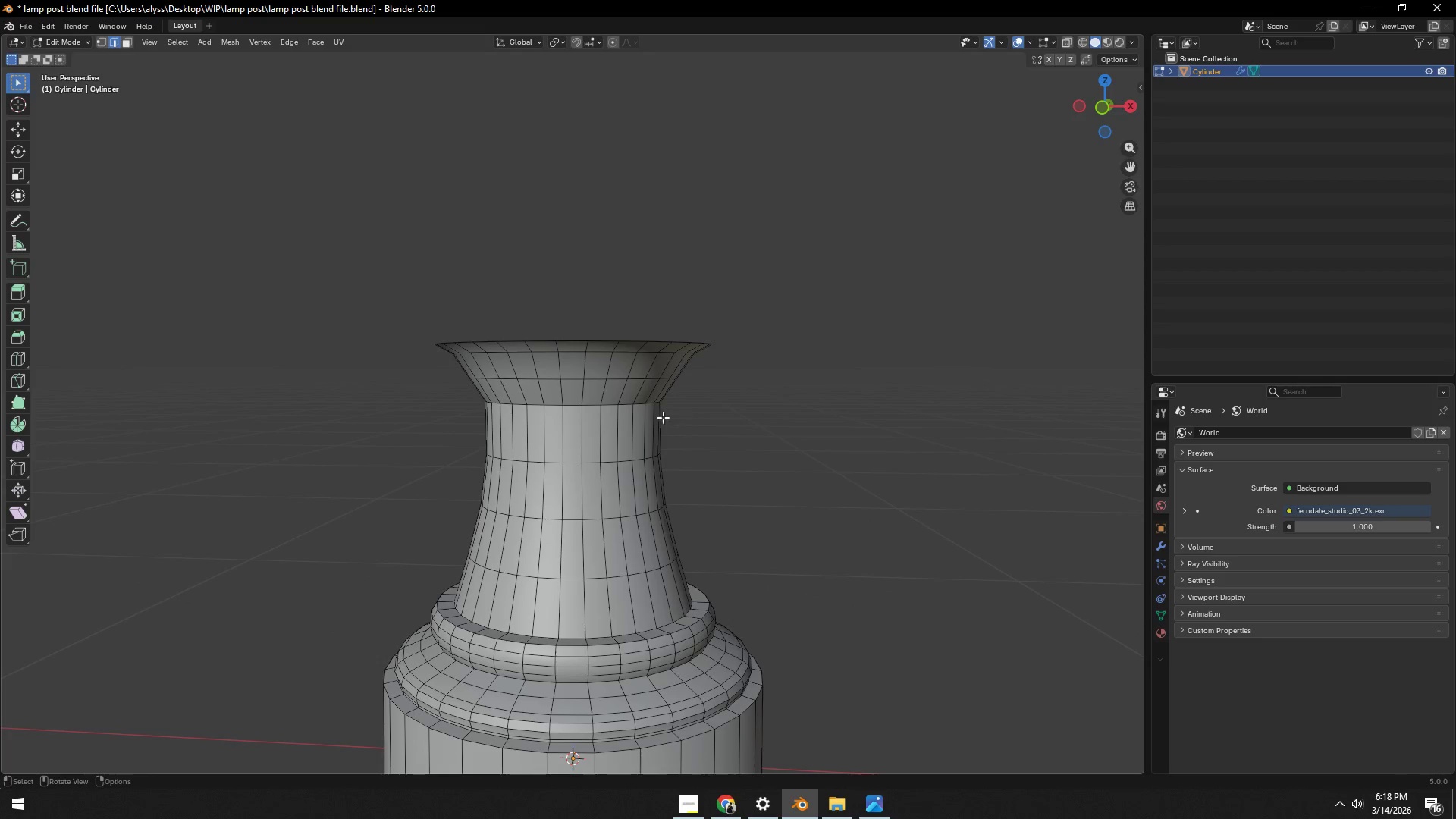 
key(Alt+AltLeft)
 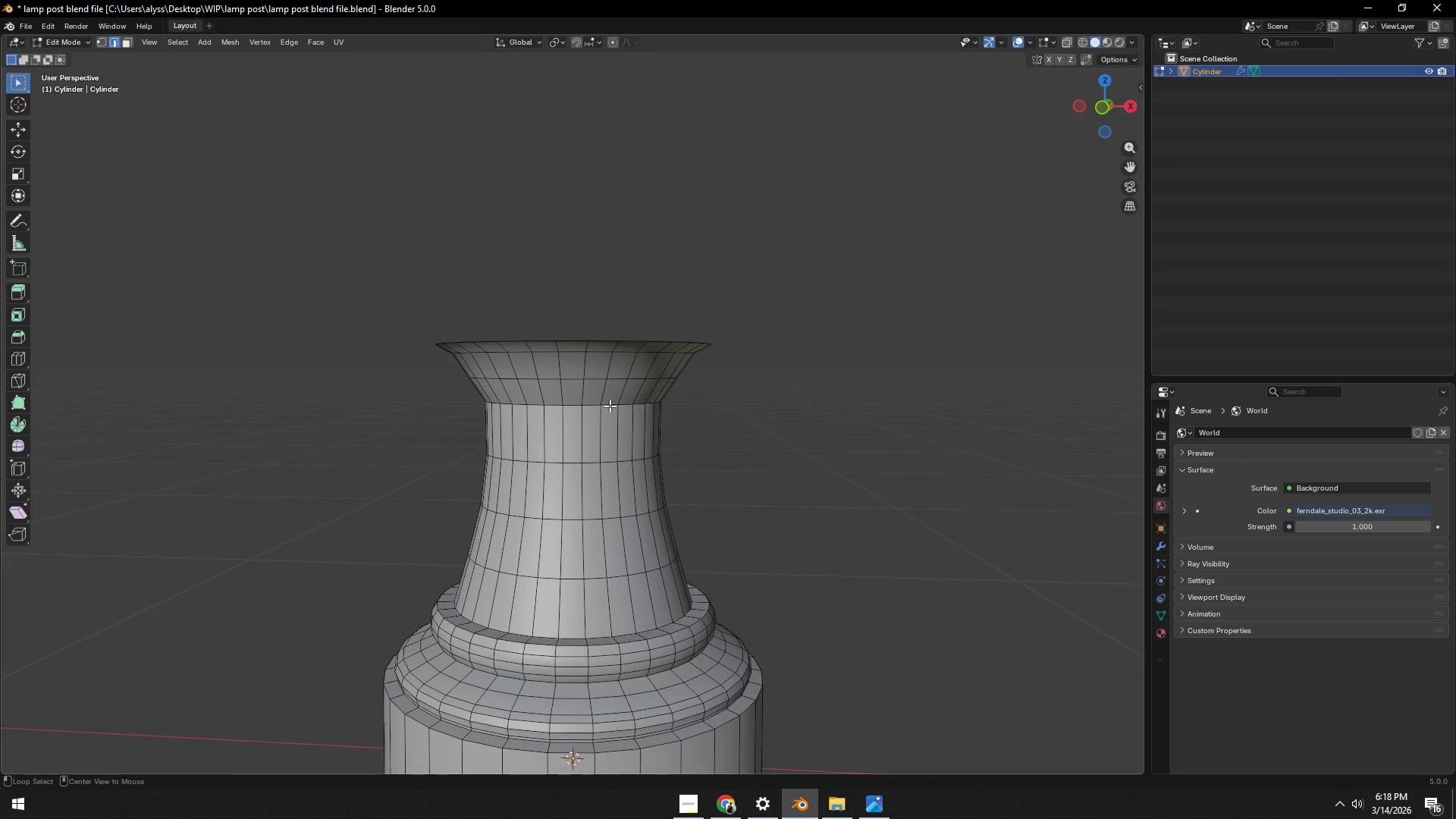 
left_click([610, 406])
 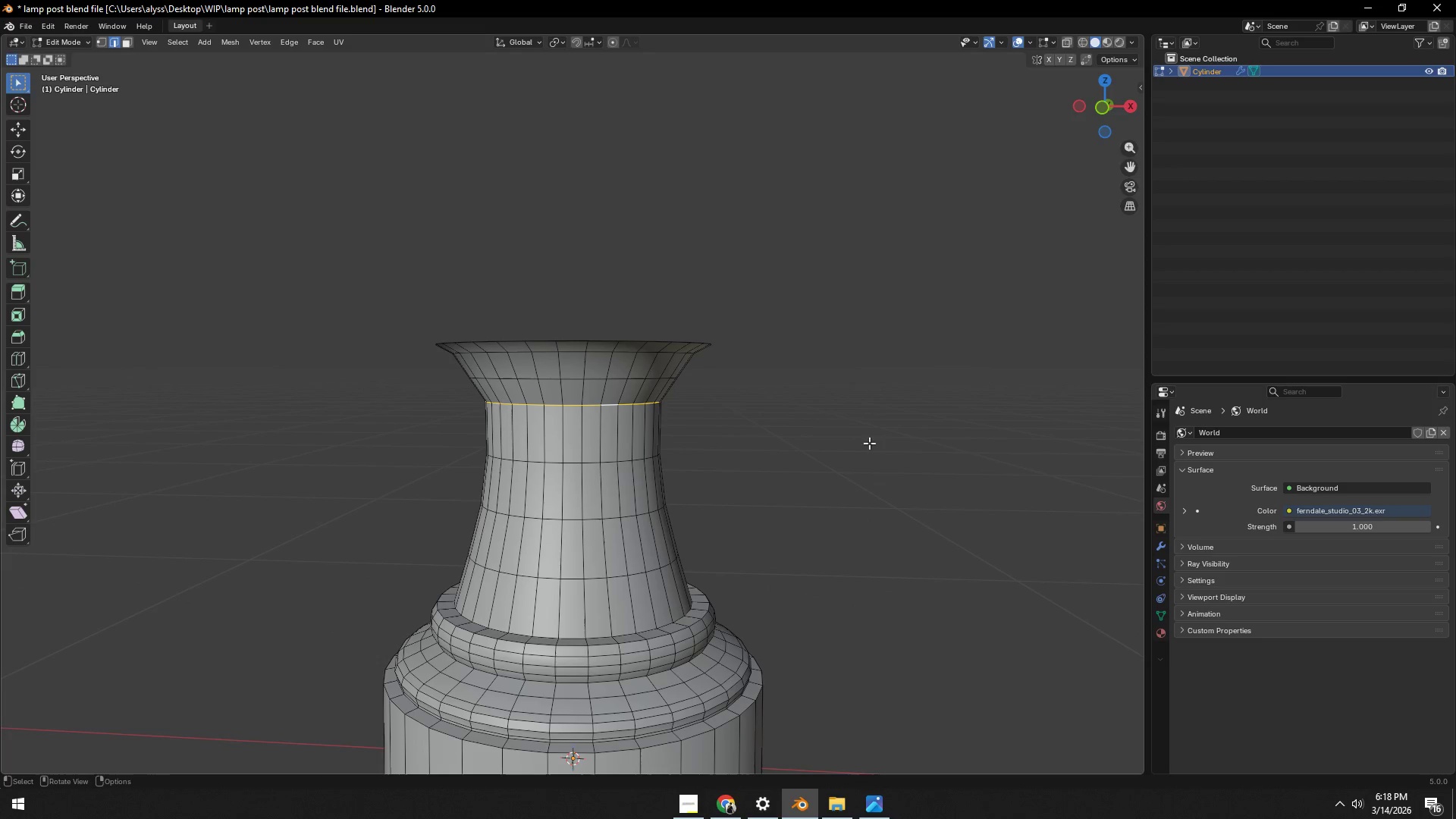 
key(Control+ControlLeft)
 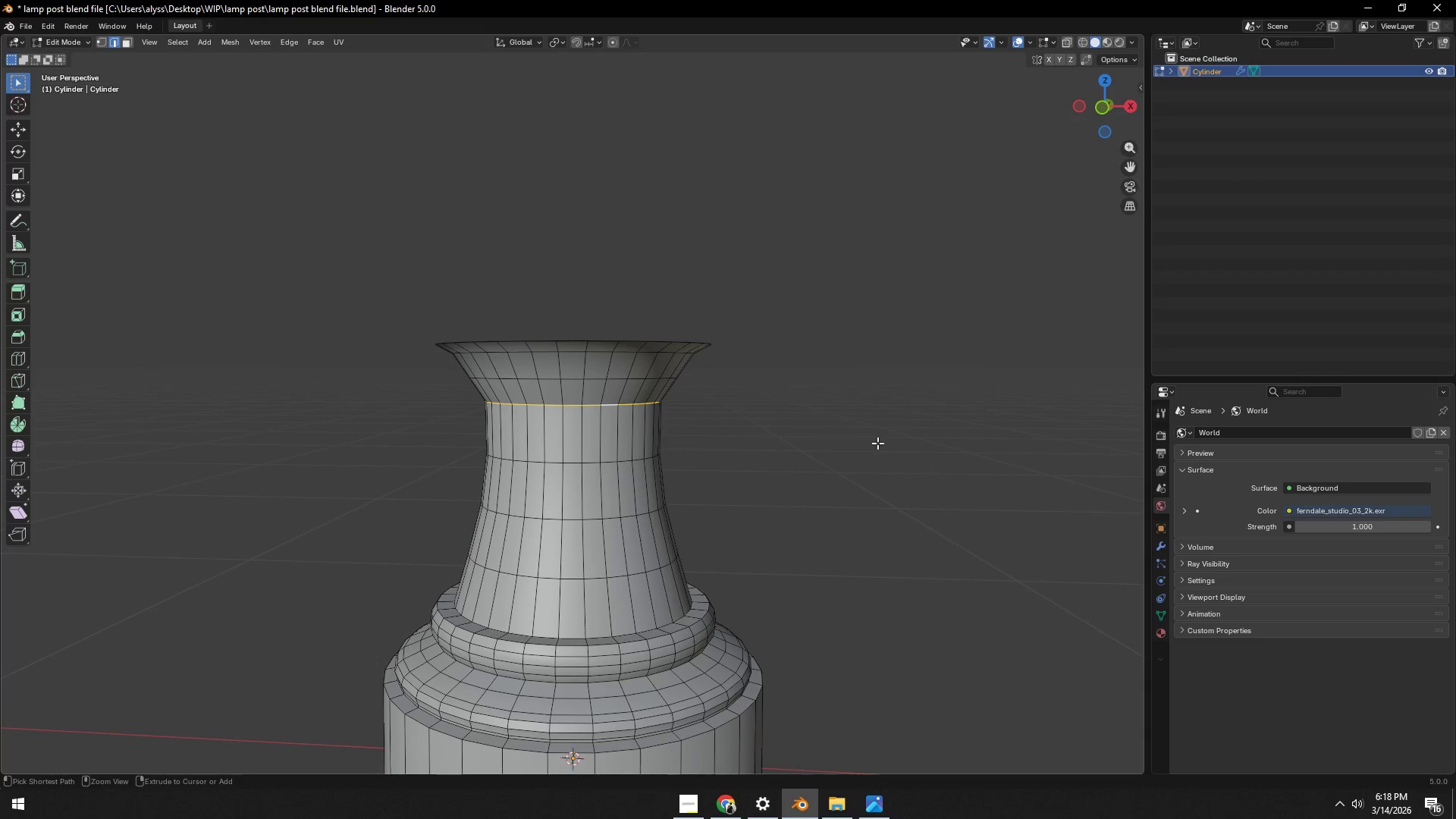 
key(Control+B)
 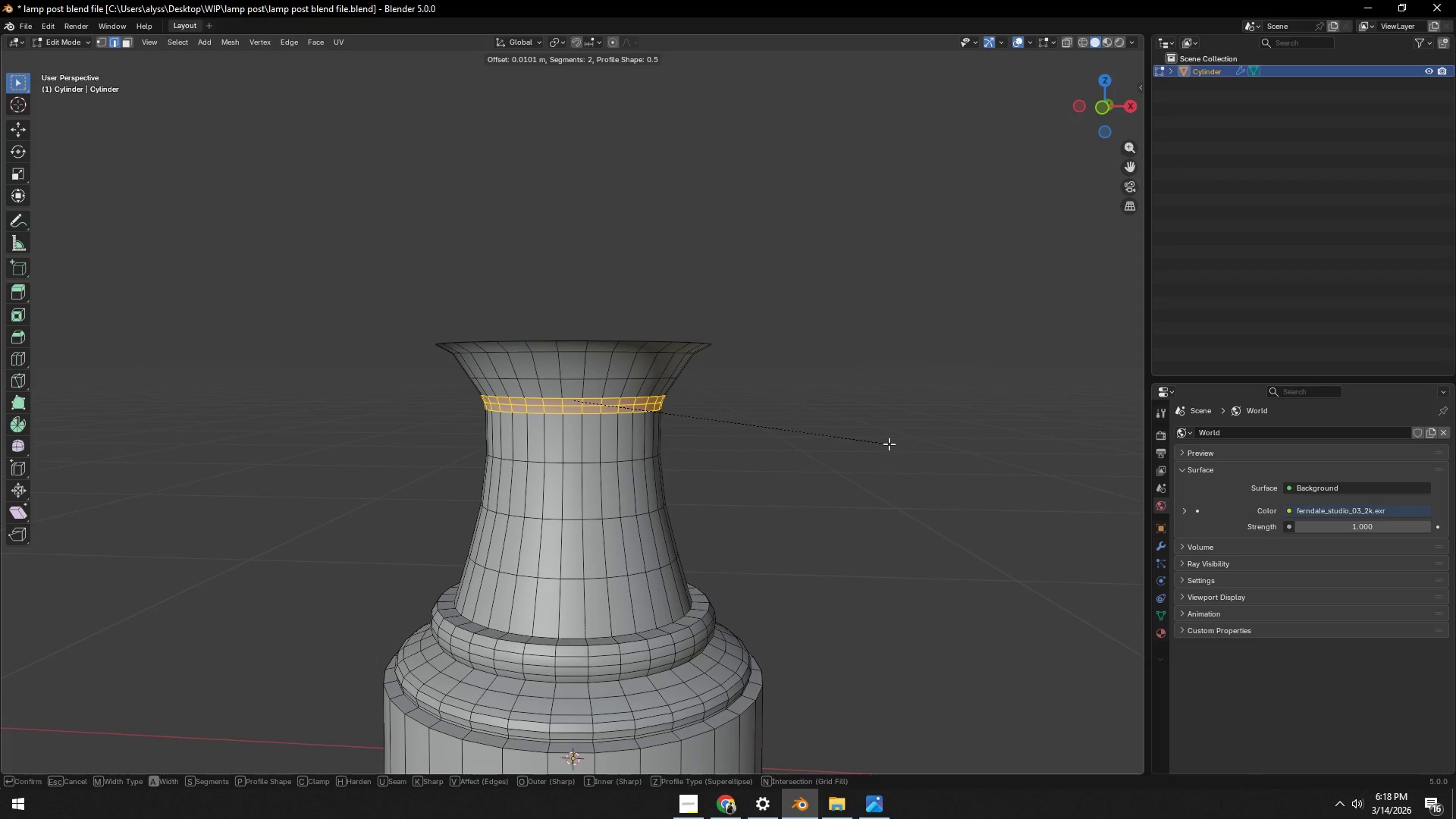 
scroll: coordinate [889, 444], scroll_direction: down, amount: 2.0
 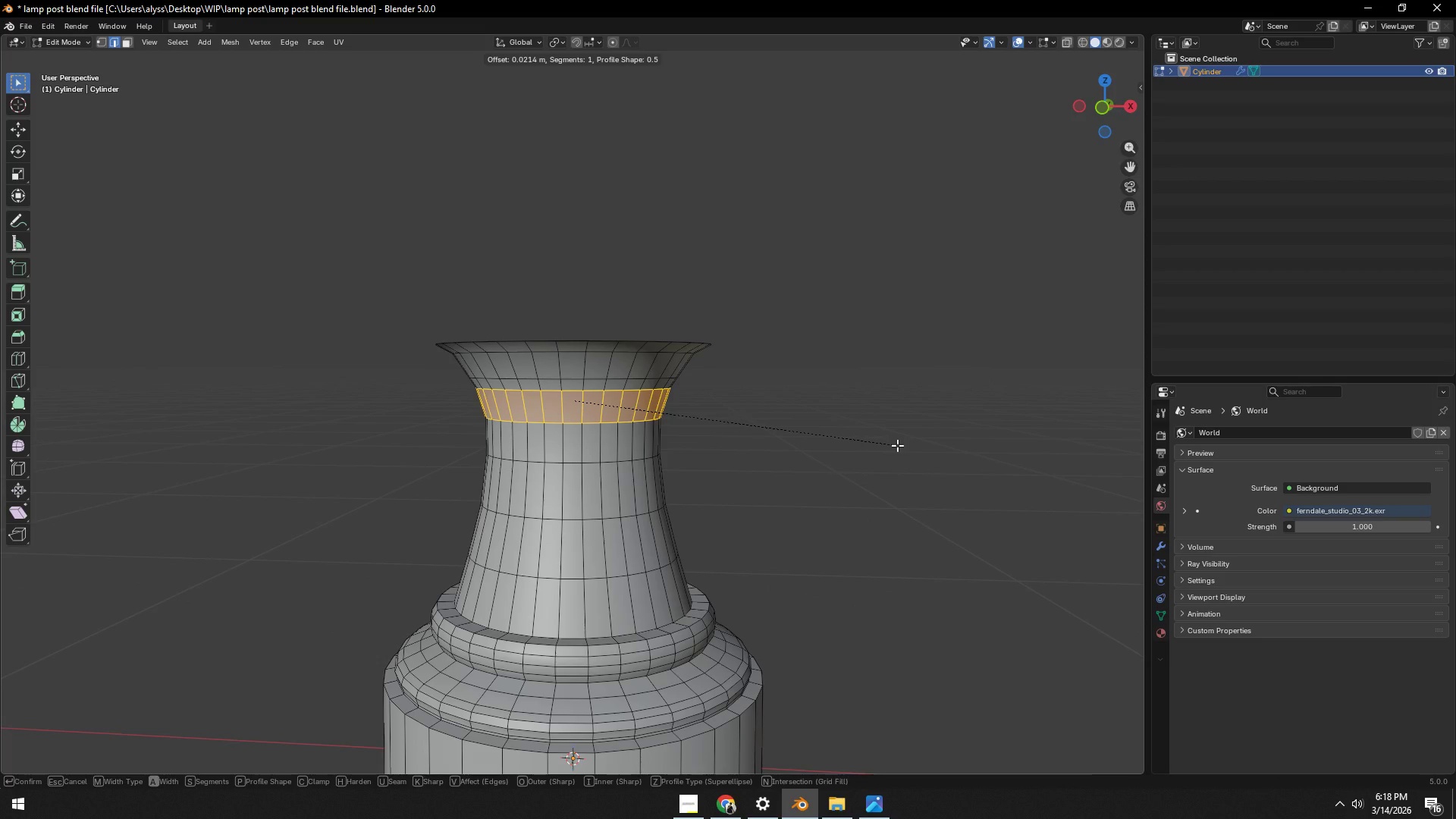 
left_click([897, 445])
 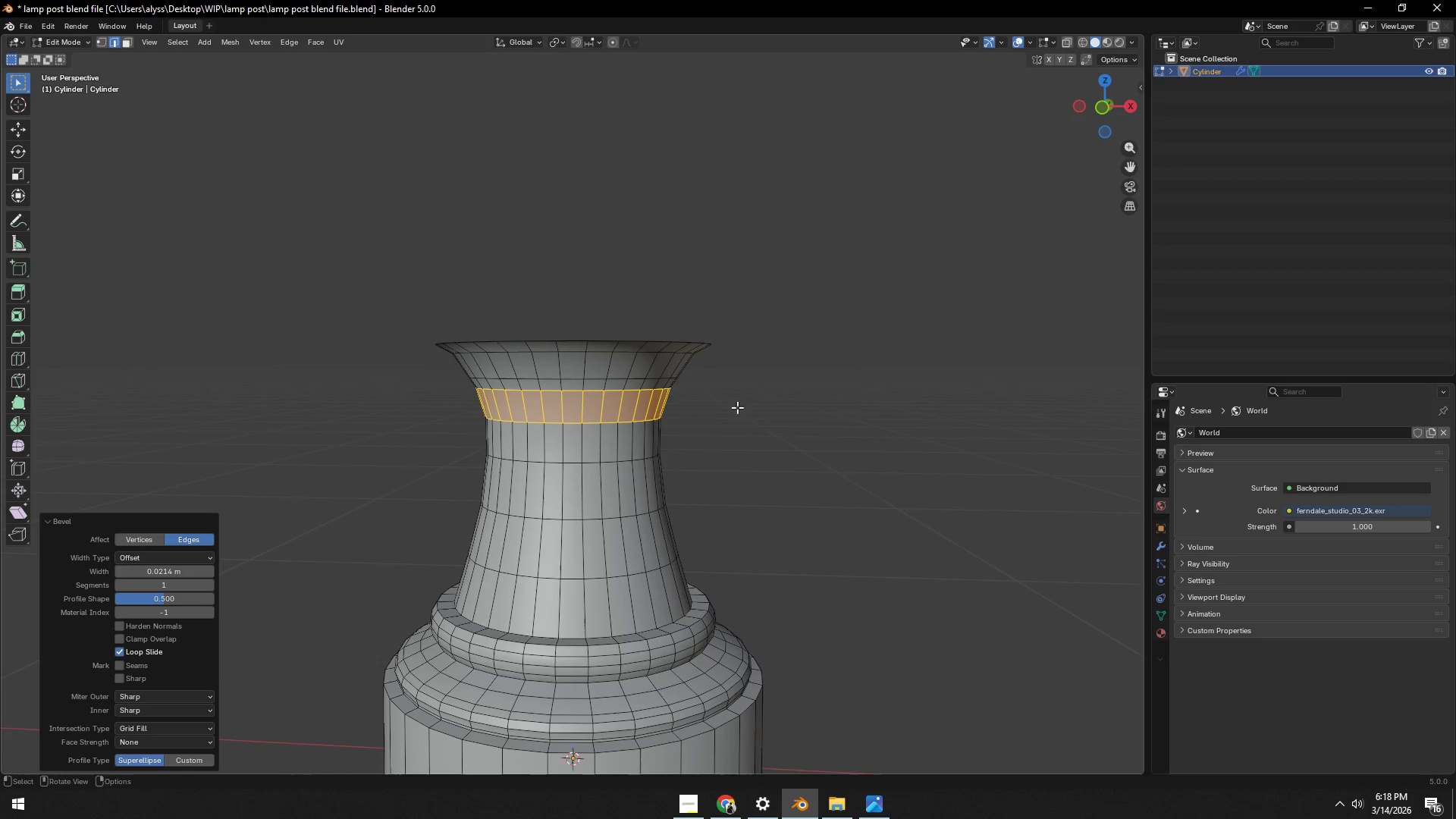 
hold_key(key=AltLeft, duration=0.81)
left_click([634, 378])
 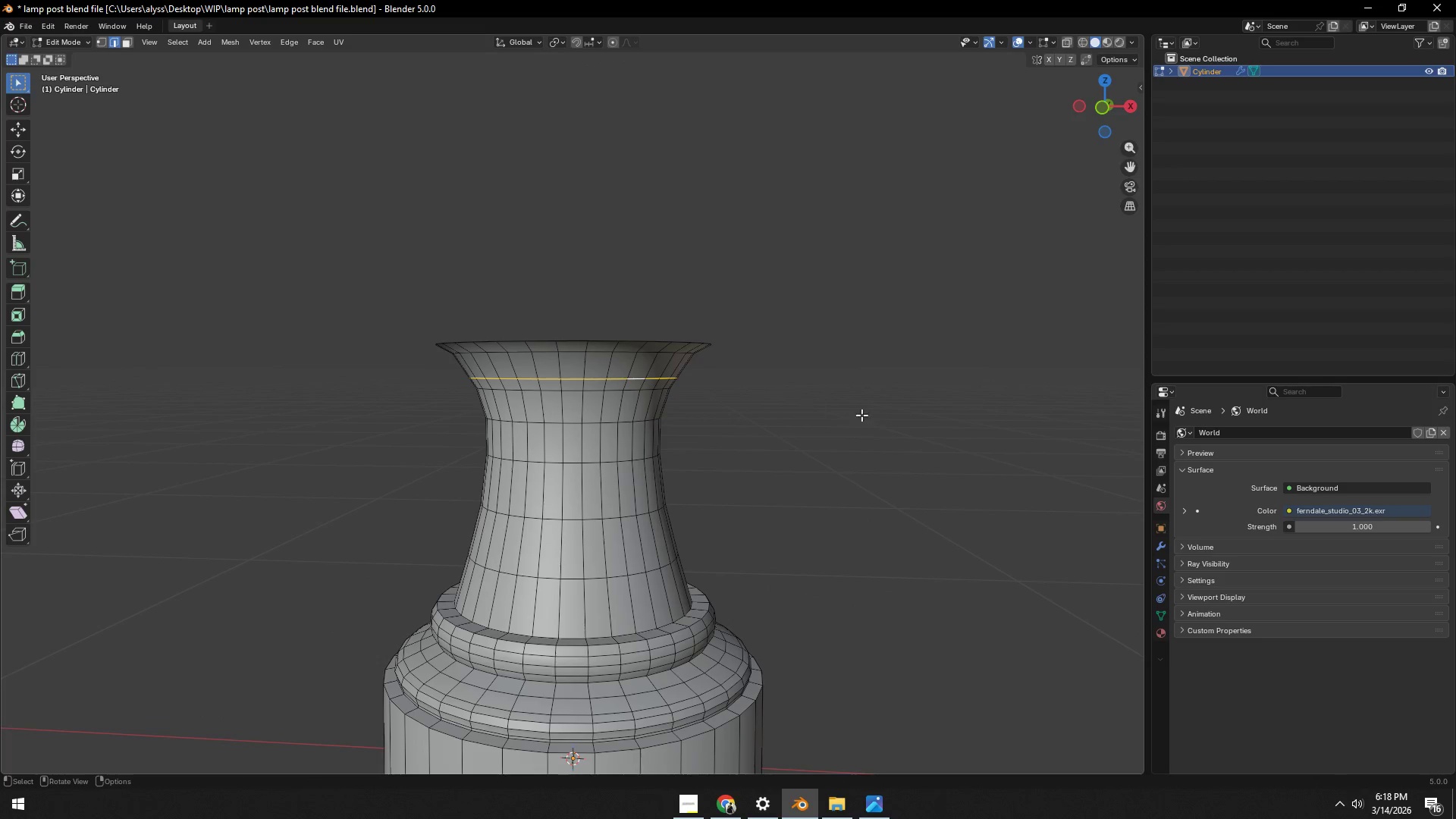 
type(gg)
 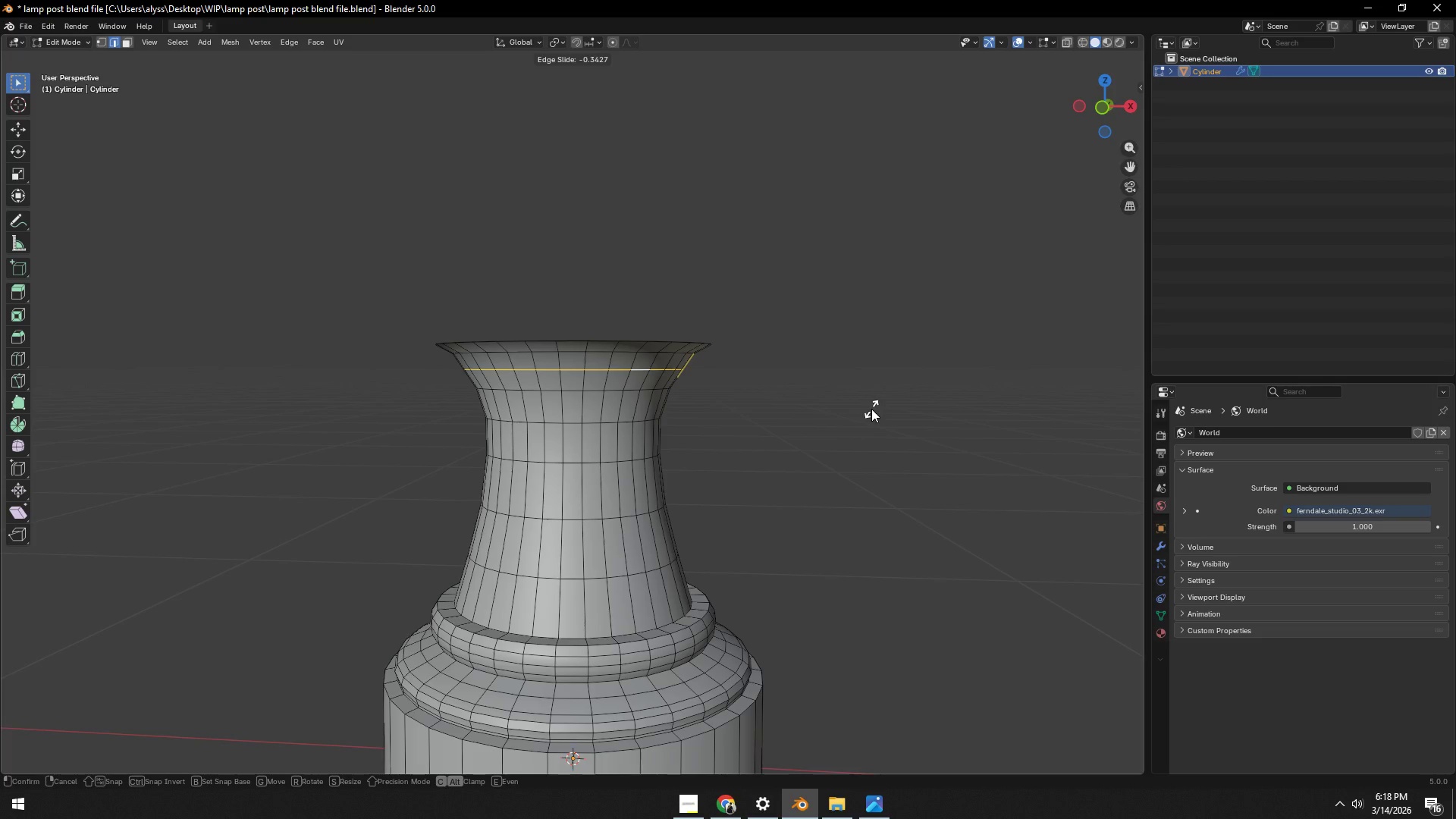 
left_click([871, 409])
 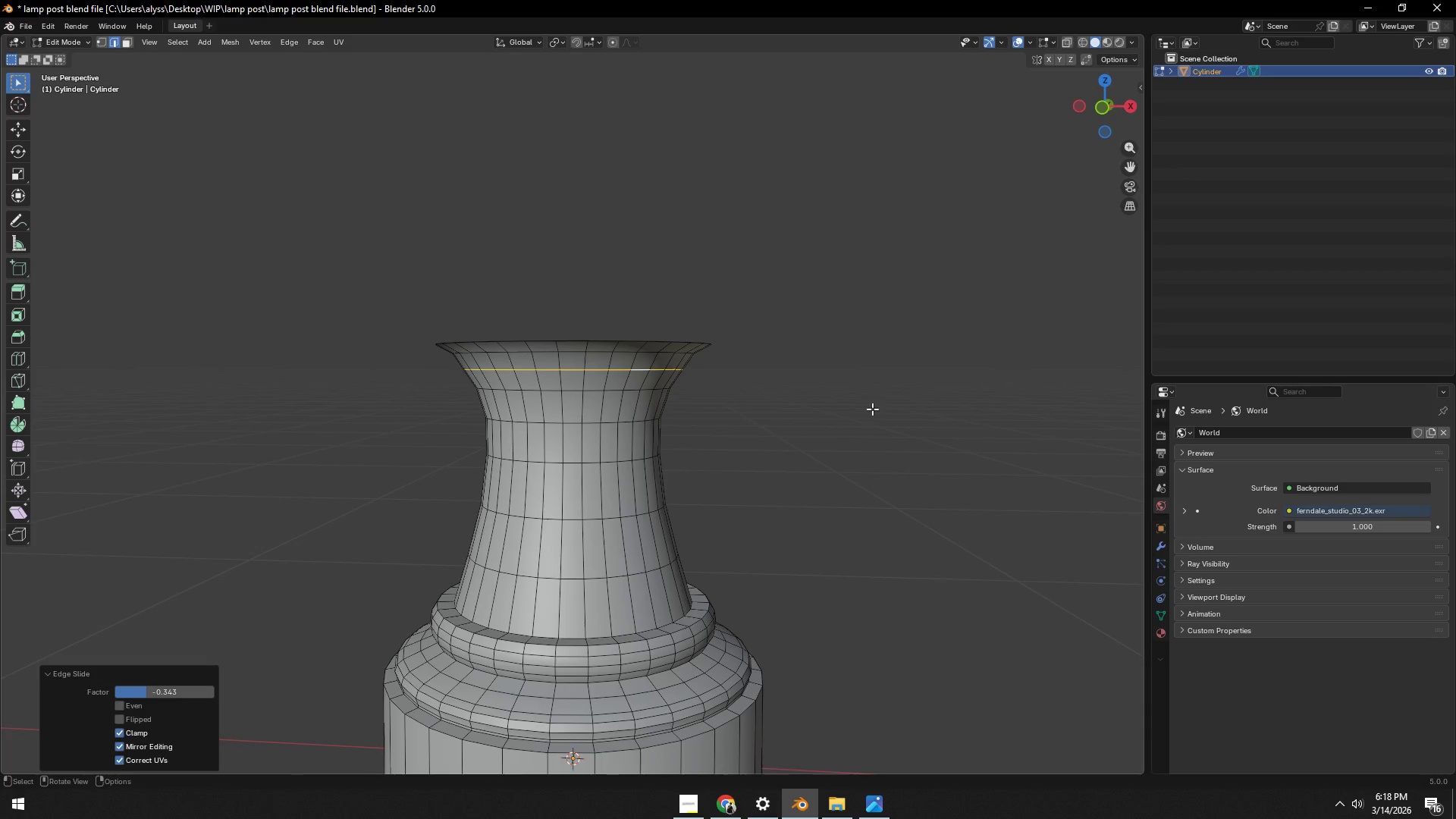 
type(gz)
 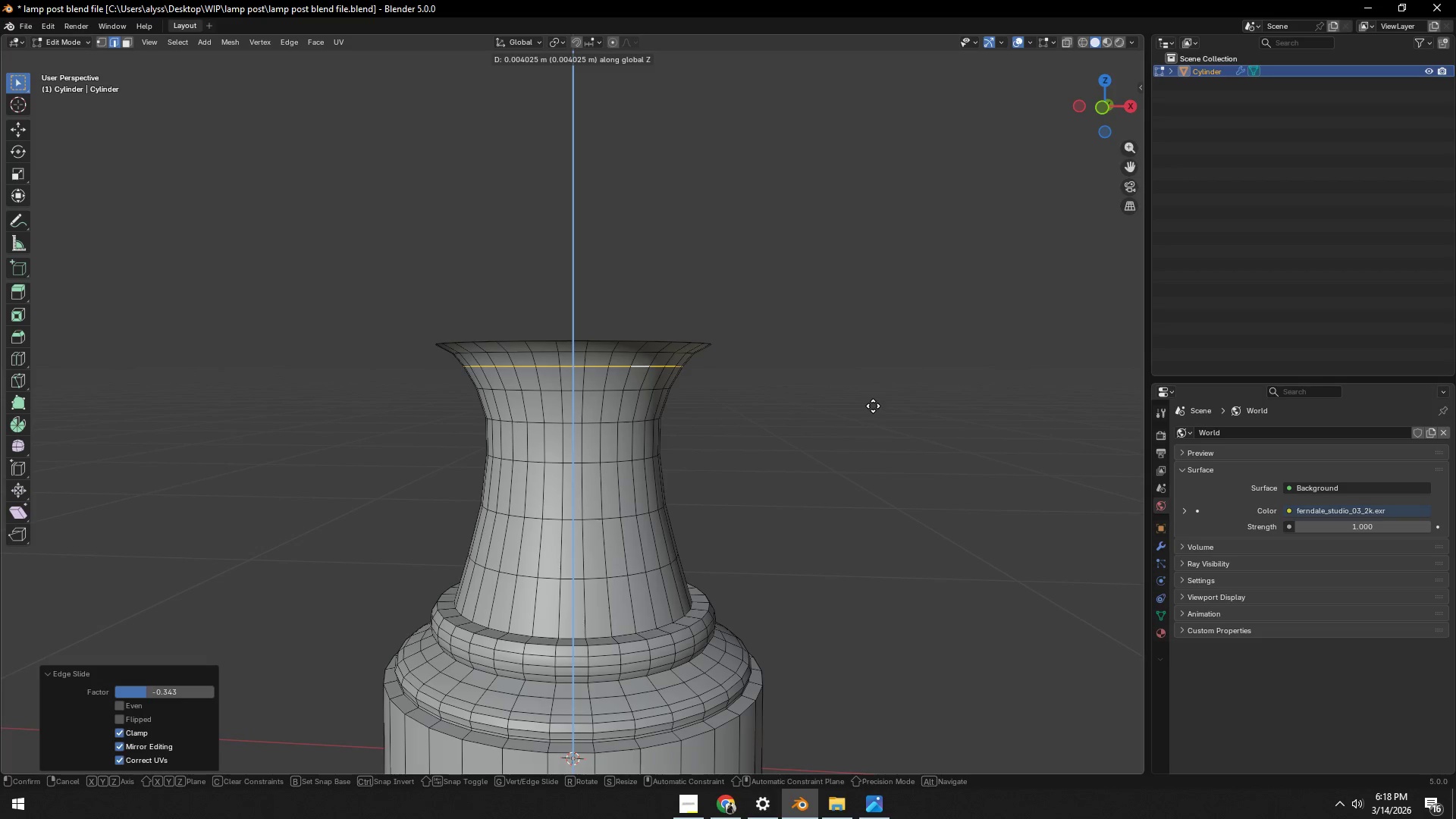 
left_click([873, 406])
 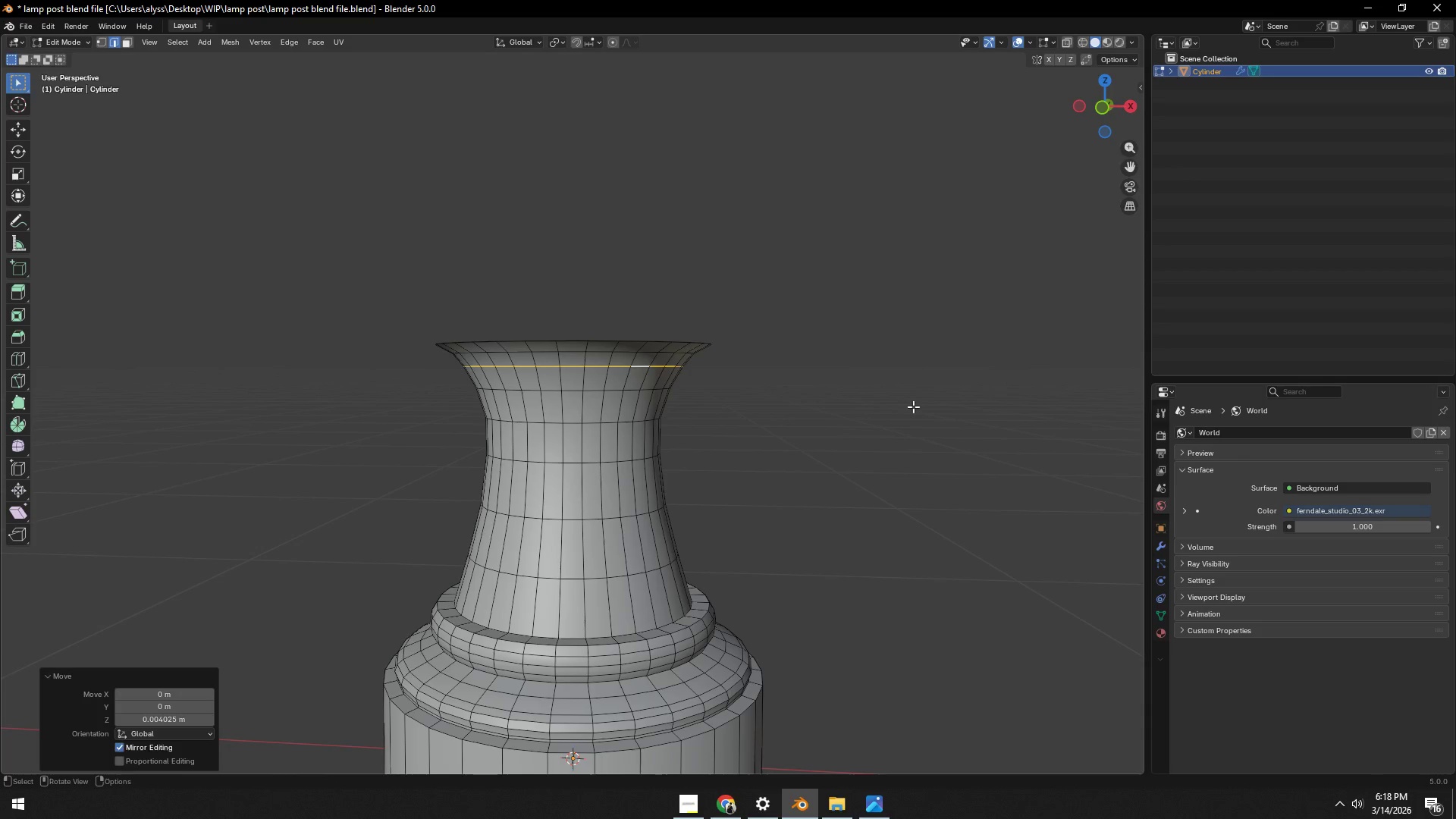 
left_click([913, 406])
 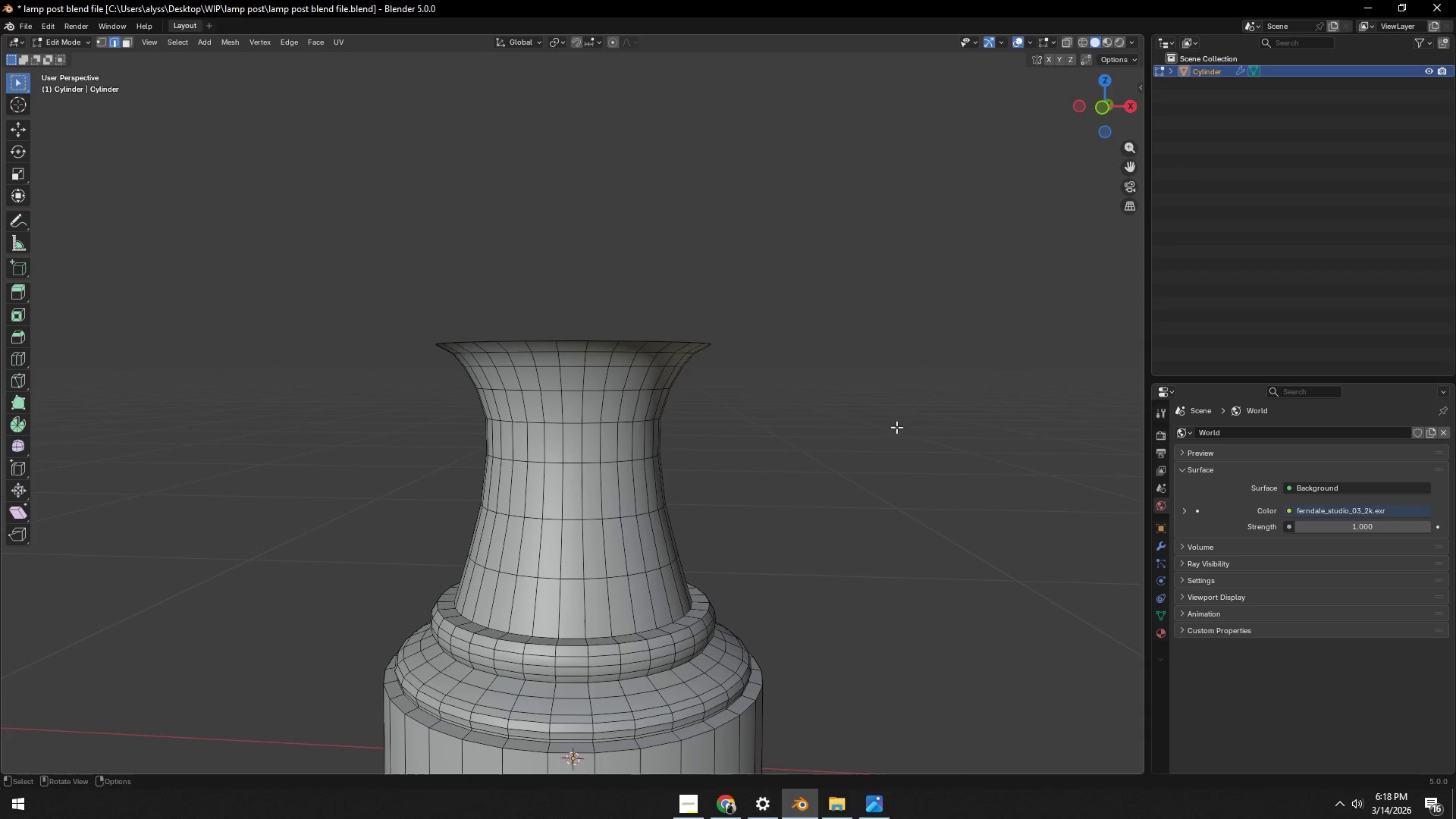 
key(Control+S)
 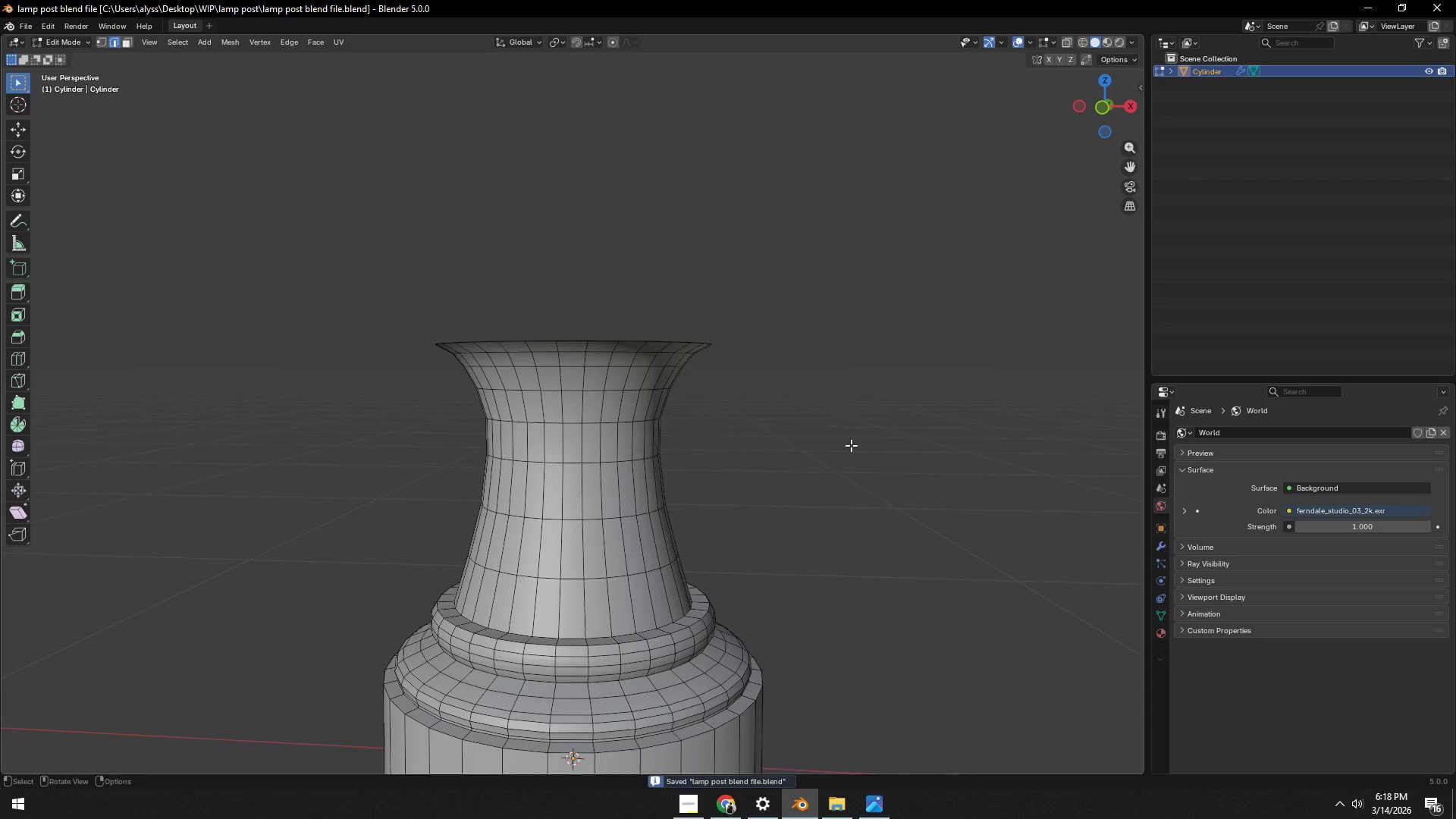 
key(Tab)
 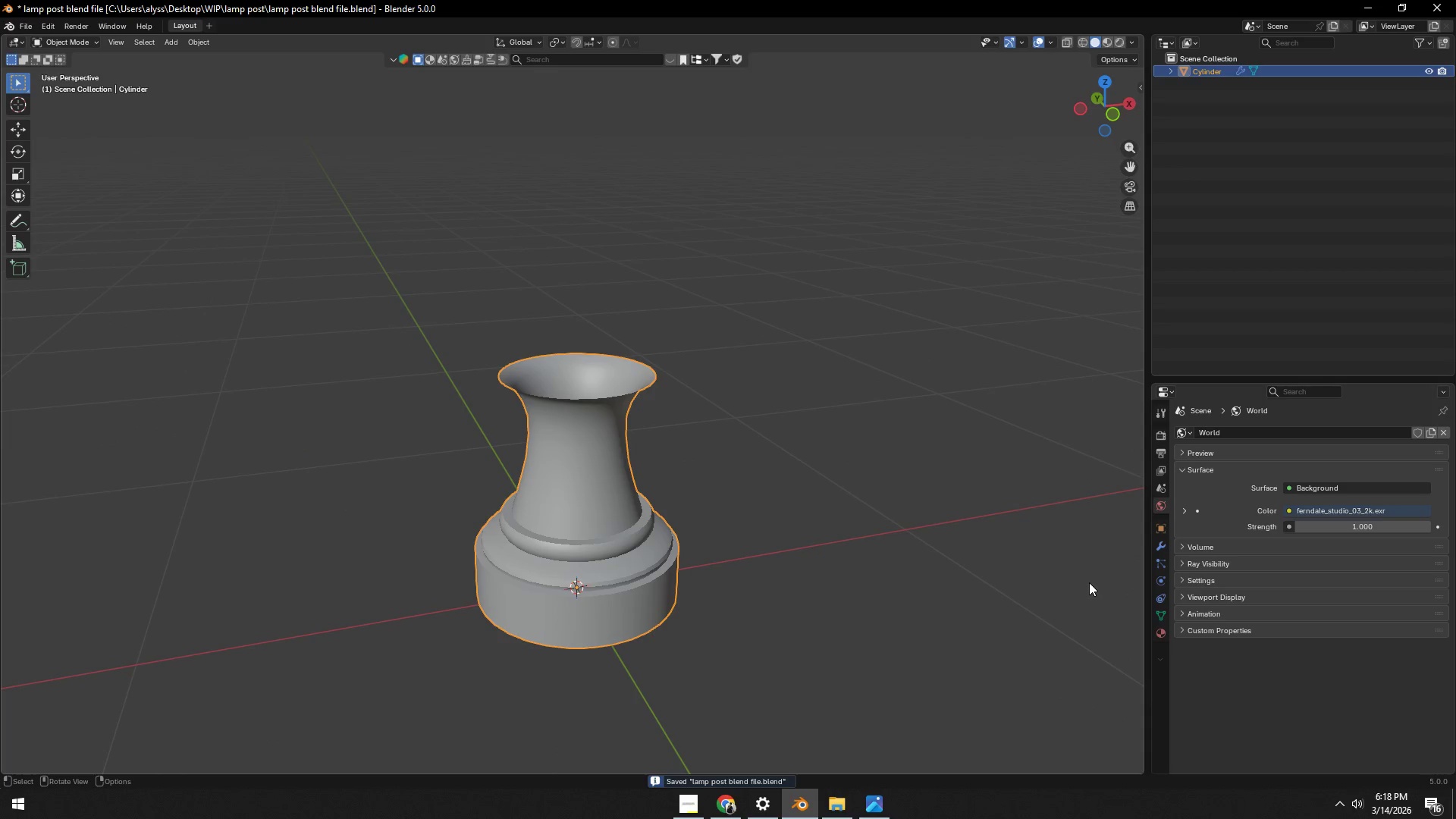 
scroll: coordinate [849, 445], scroll_direction: down, amount: 3.0
 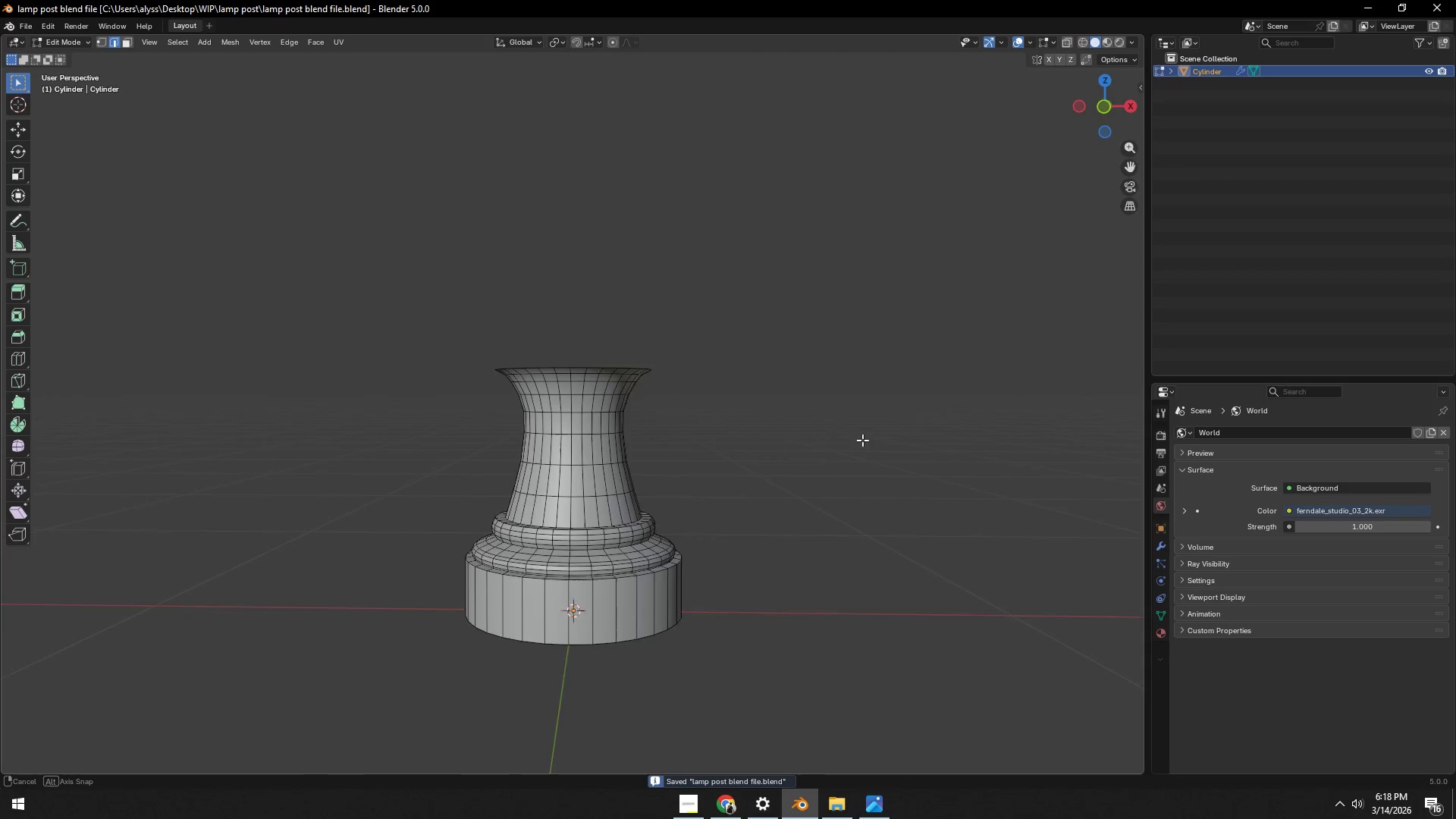 
left_click([642, 580])
 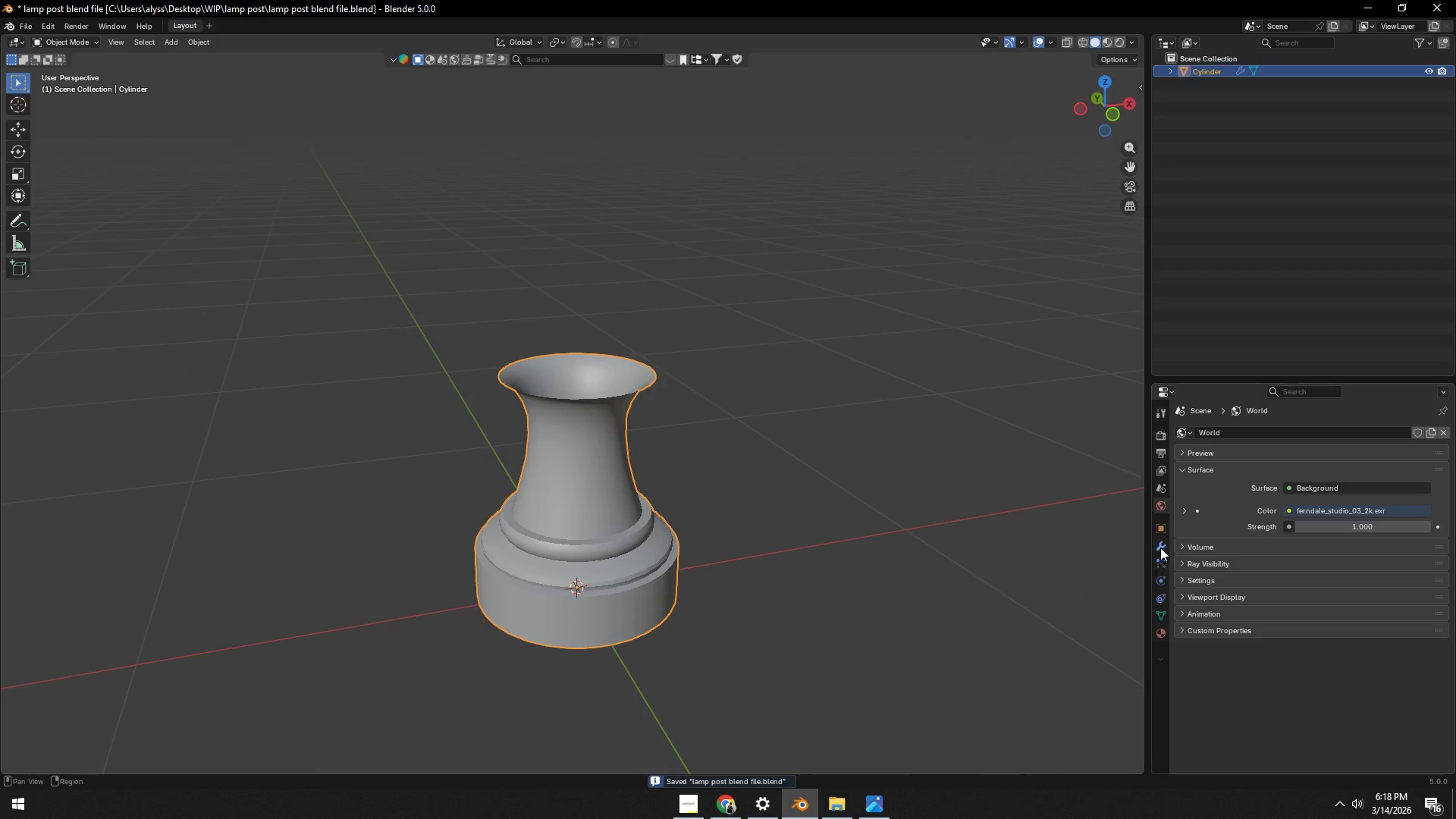 
left_click([1160, 546])
 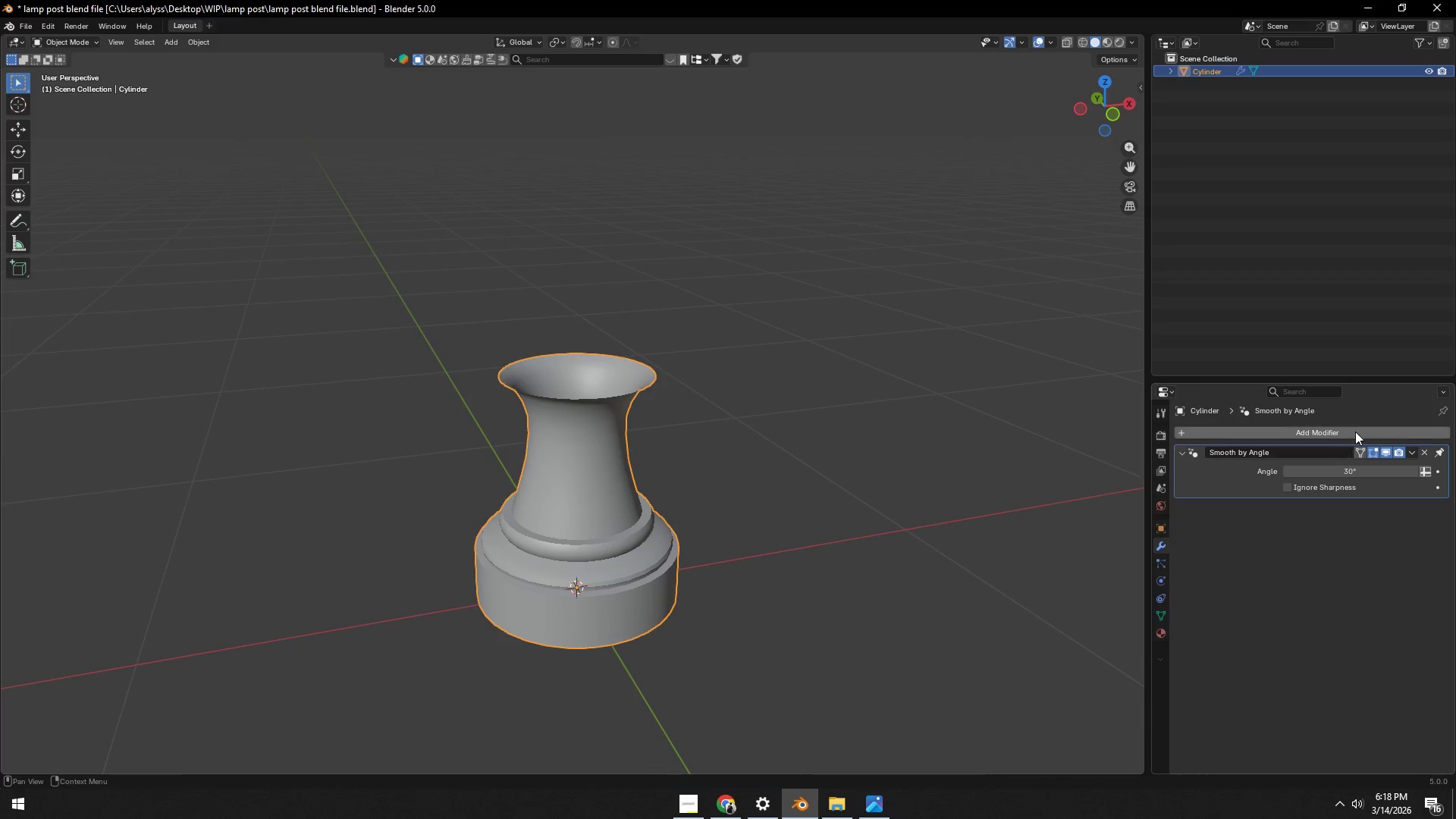 
left_click([1356, 430])
 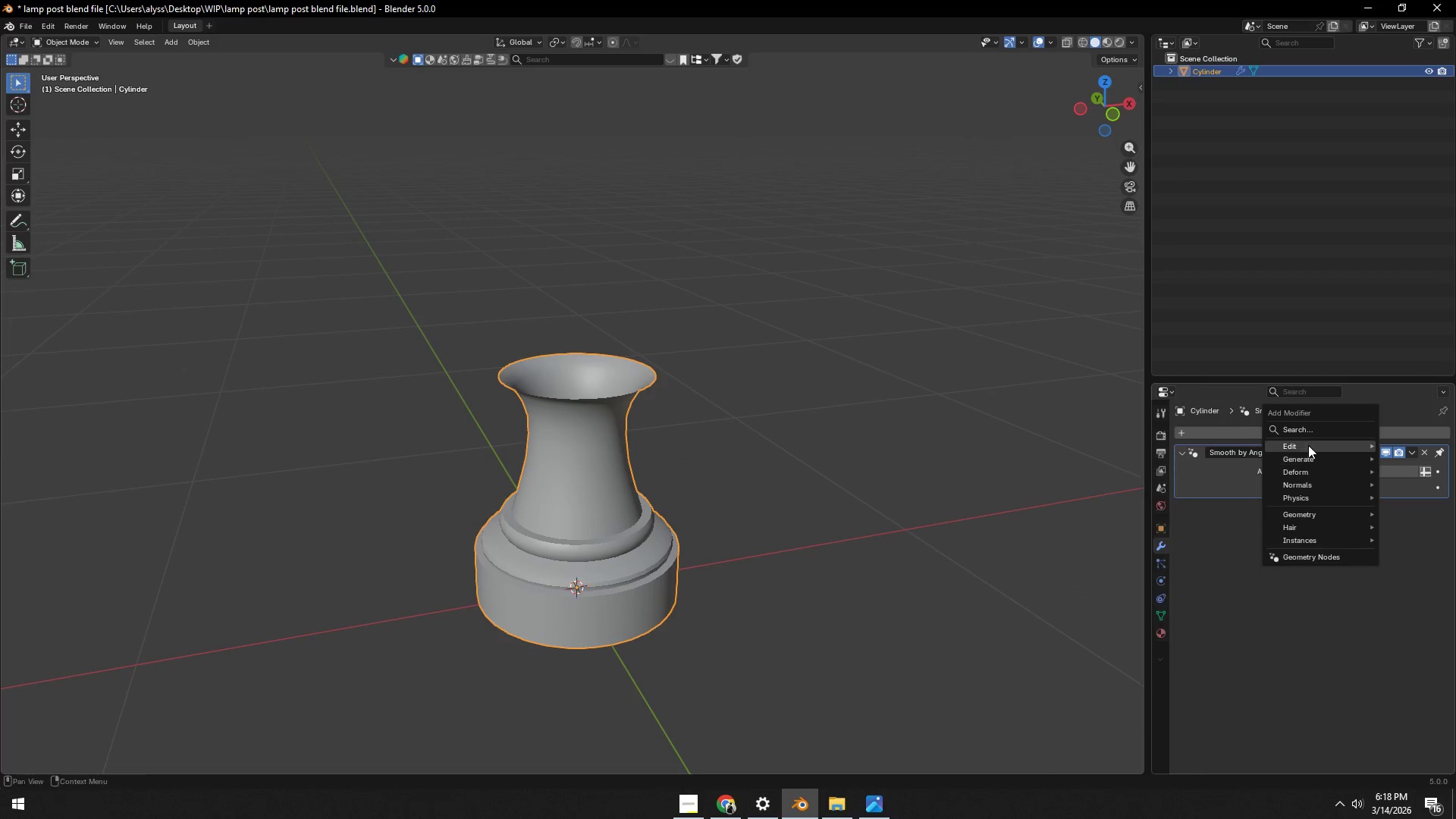 
left_click([1311, 430])
 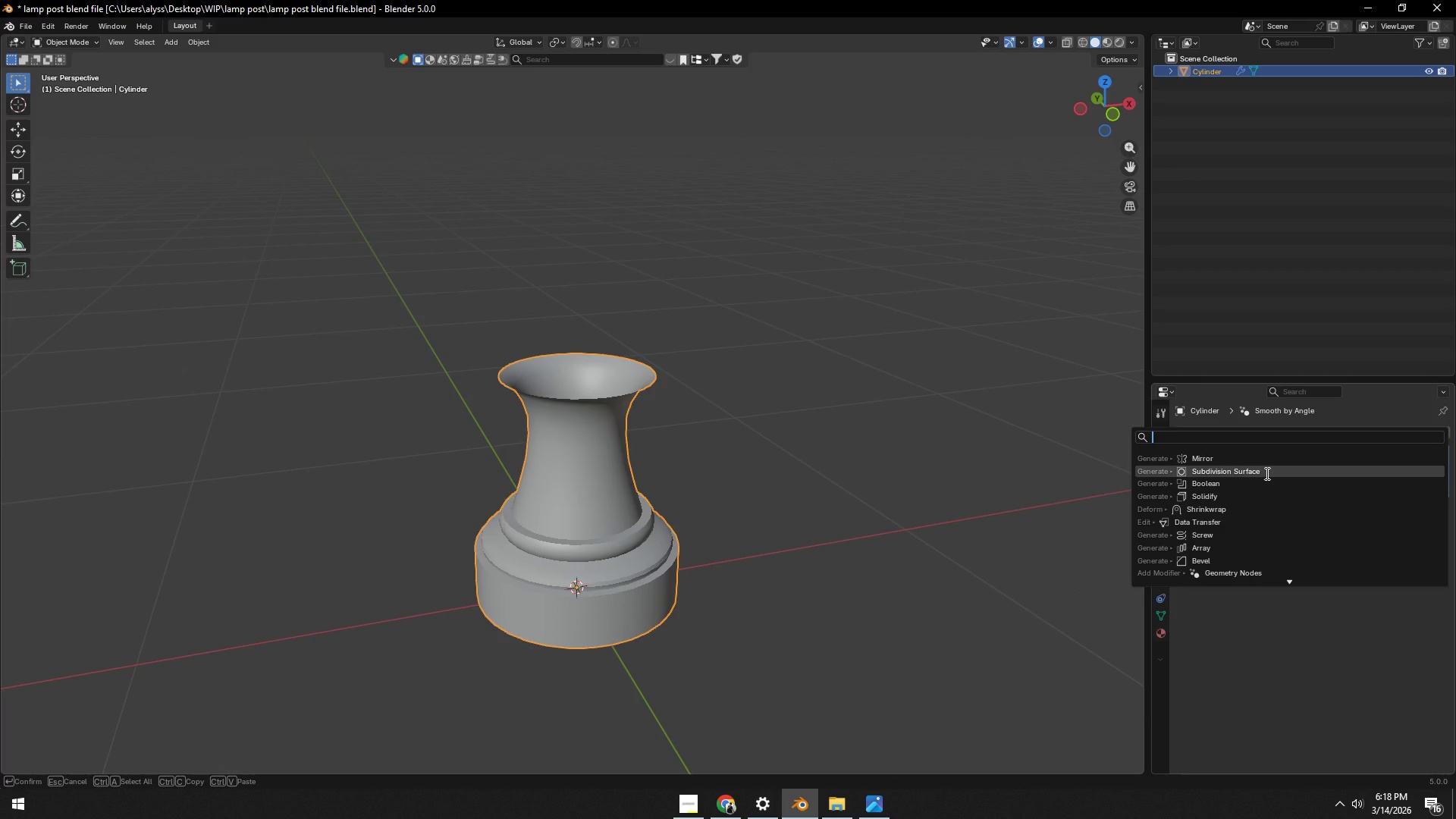 
left_click([1266, 473])
 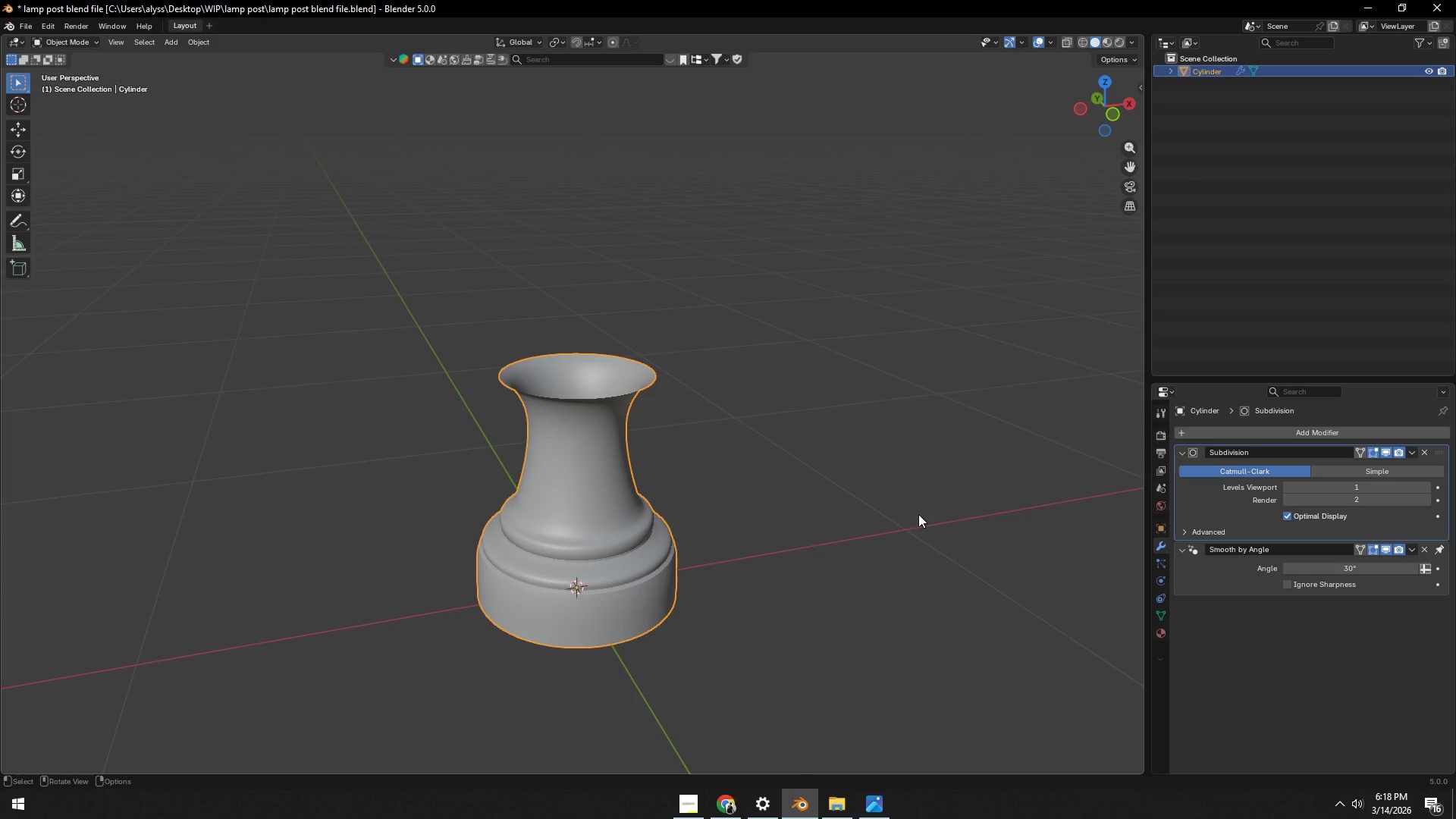 
left_click([832, 510])
 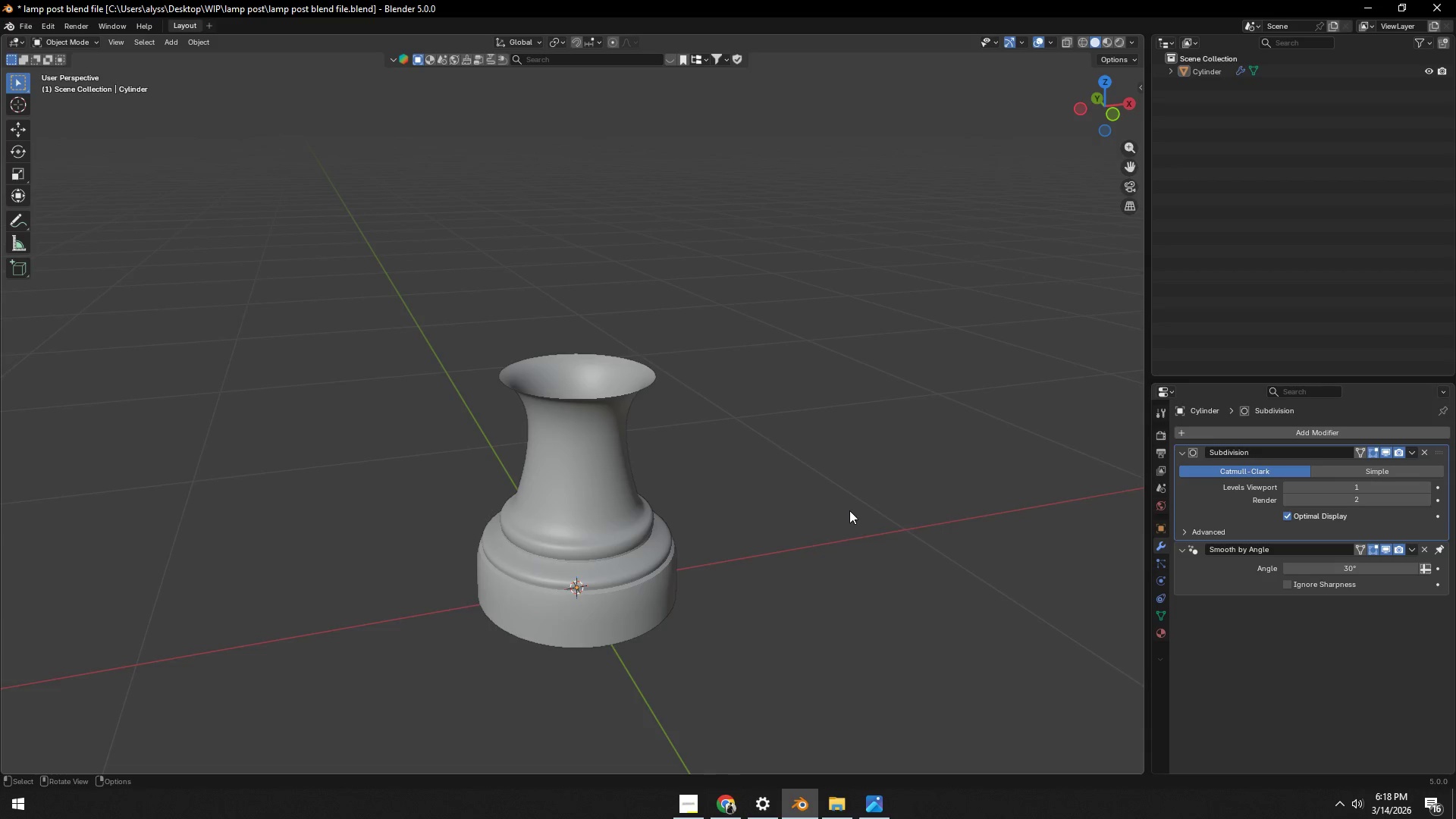 
scroll: coordinate [847, 511], scroll_direction: down, amount: 1.0
 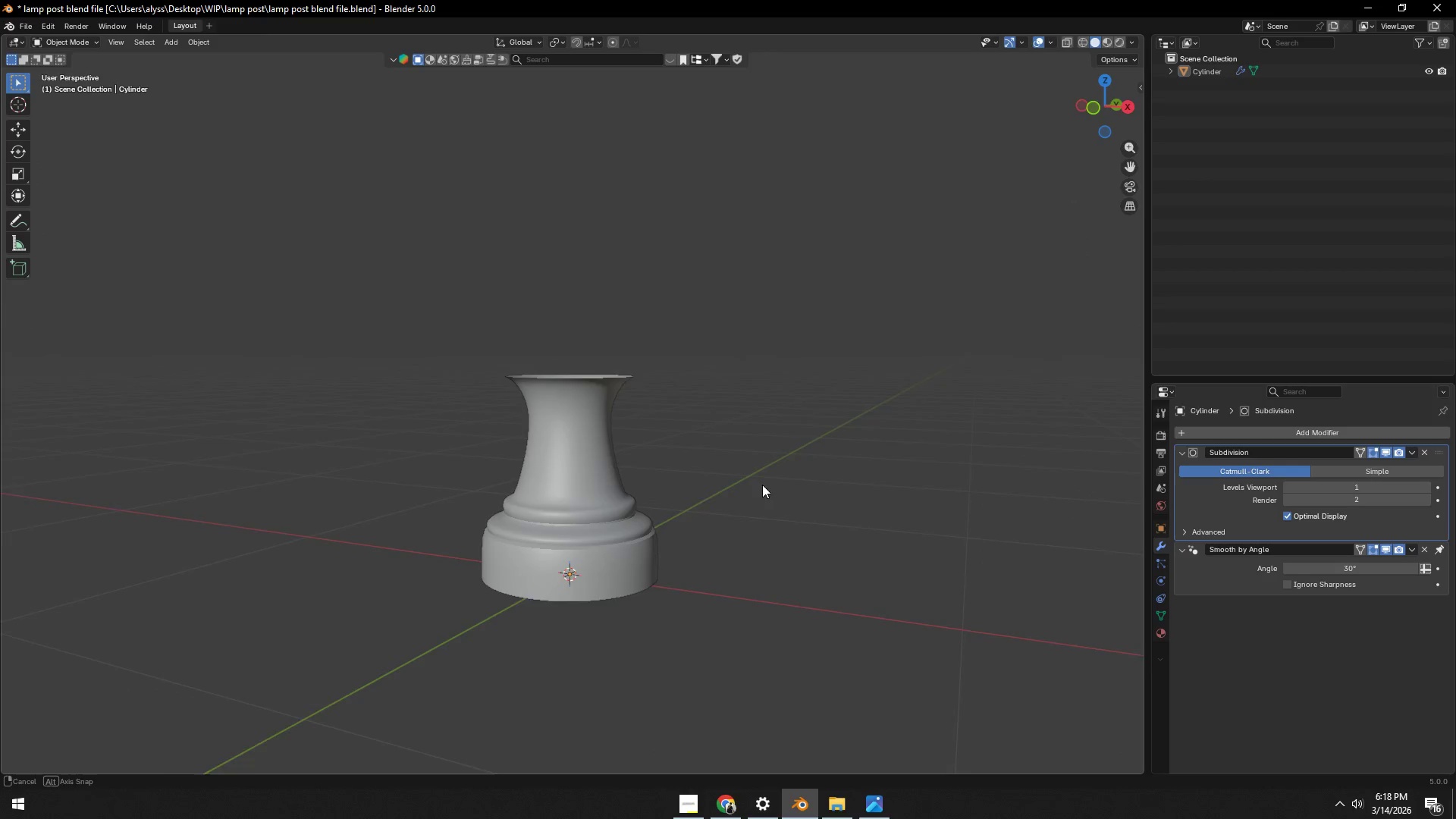 
key(Control+ControlLeft)
 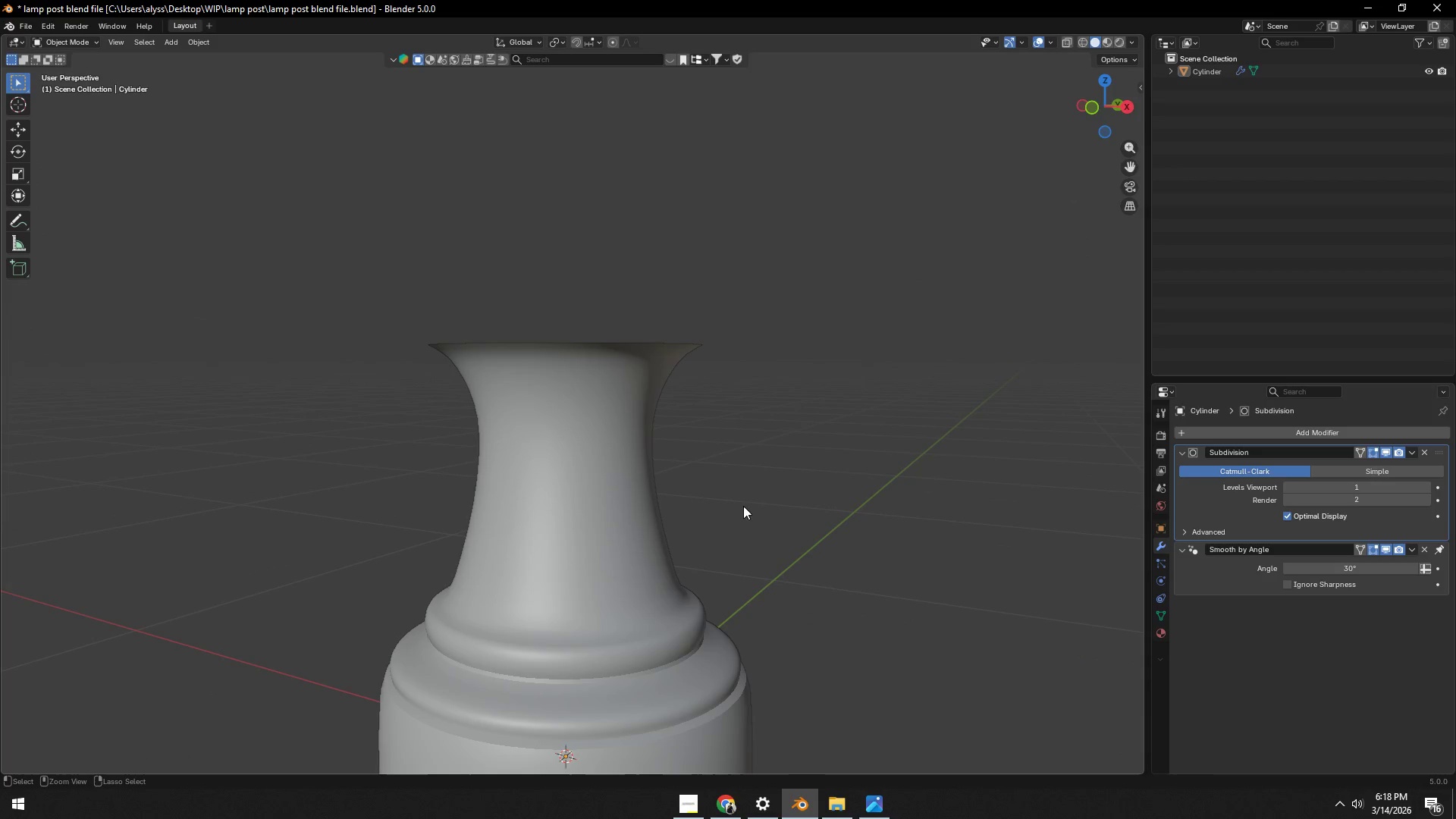 
scroll: coordinate [715, 494], scroll_direction: up, amount: 4.0
 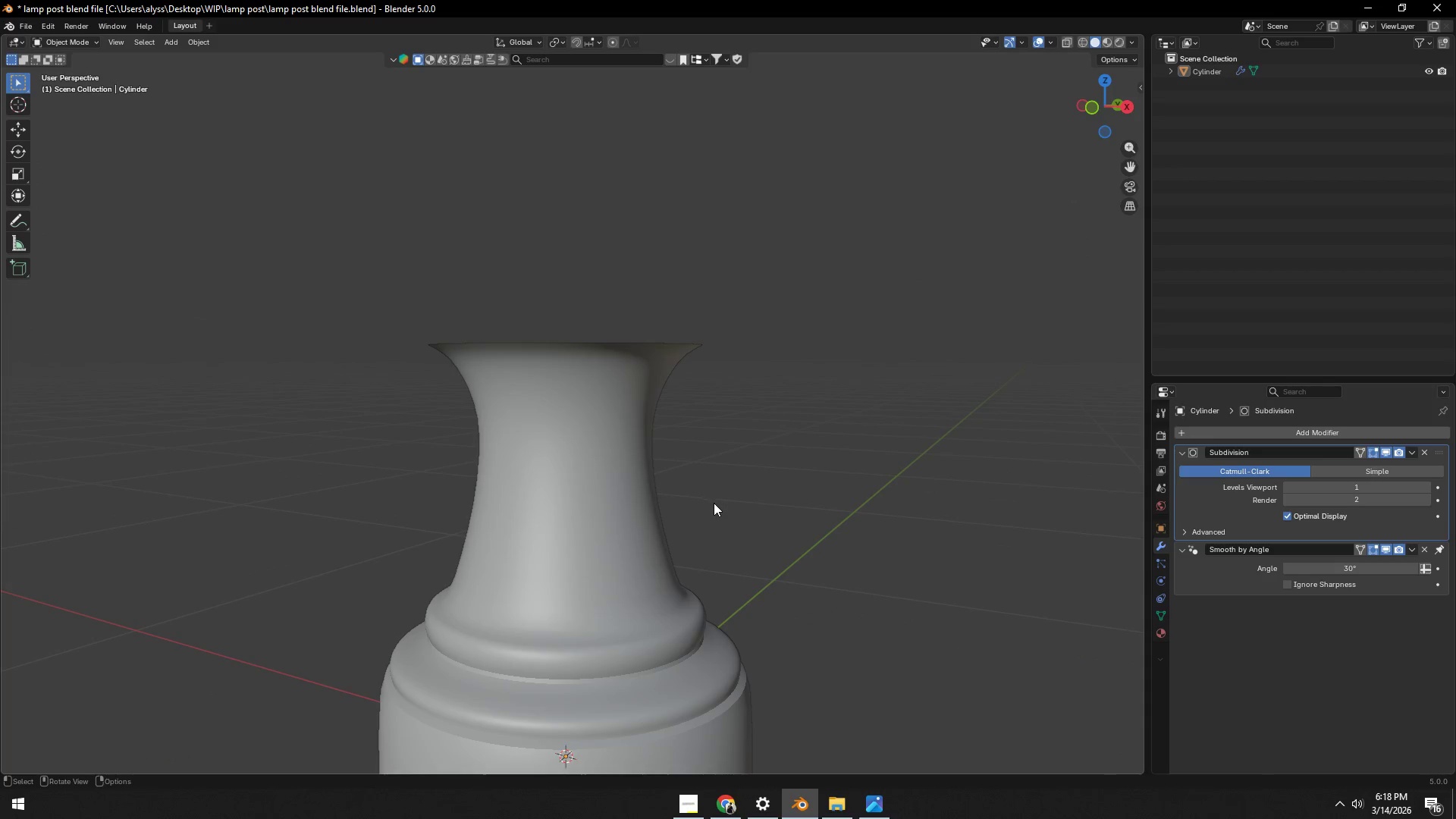 
key(Control+S)
 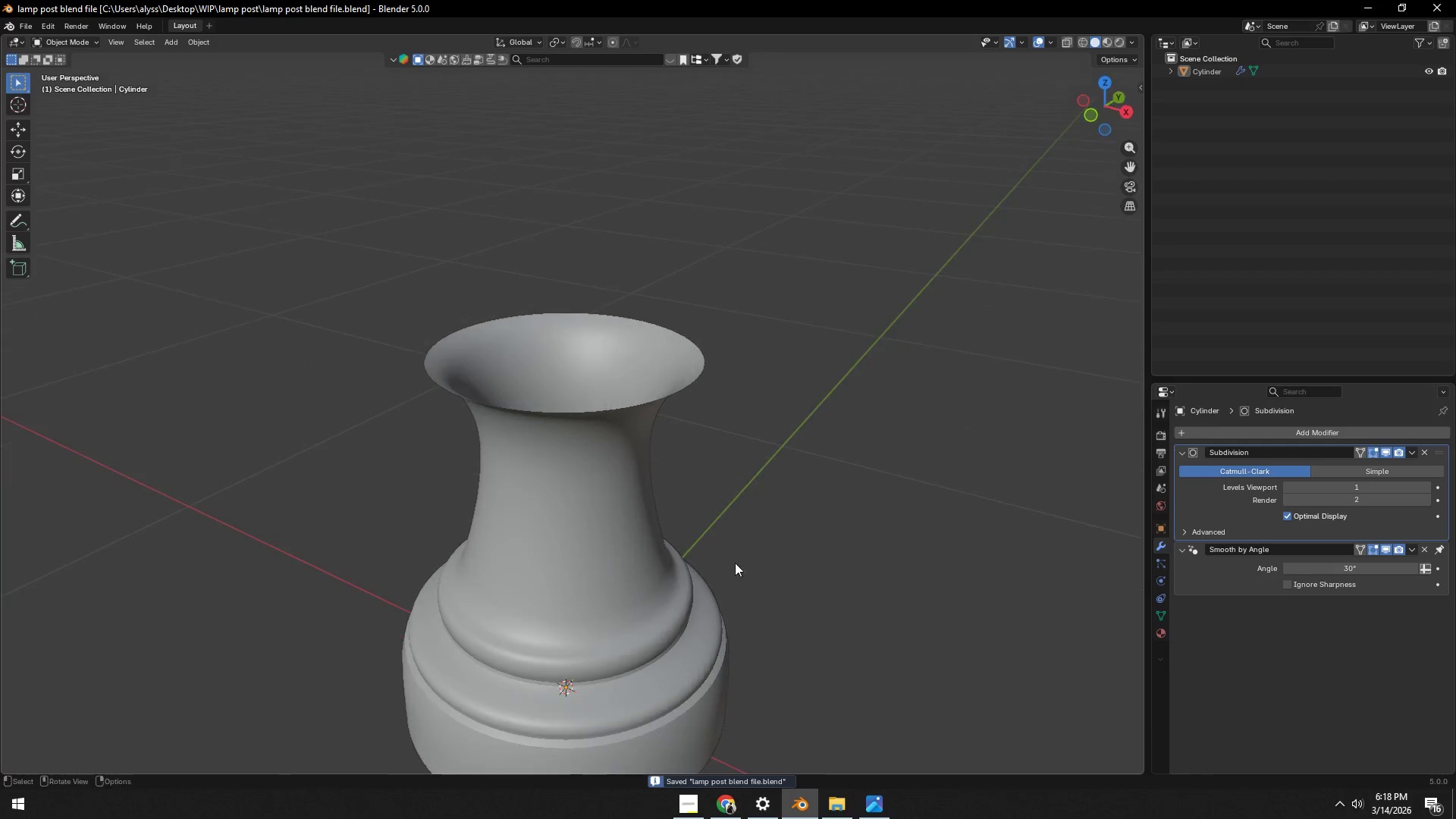 
key(Shift+ShiftLeft)
 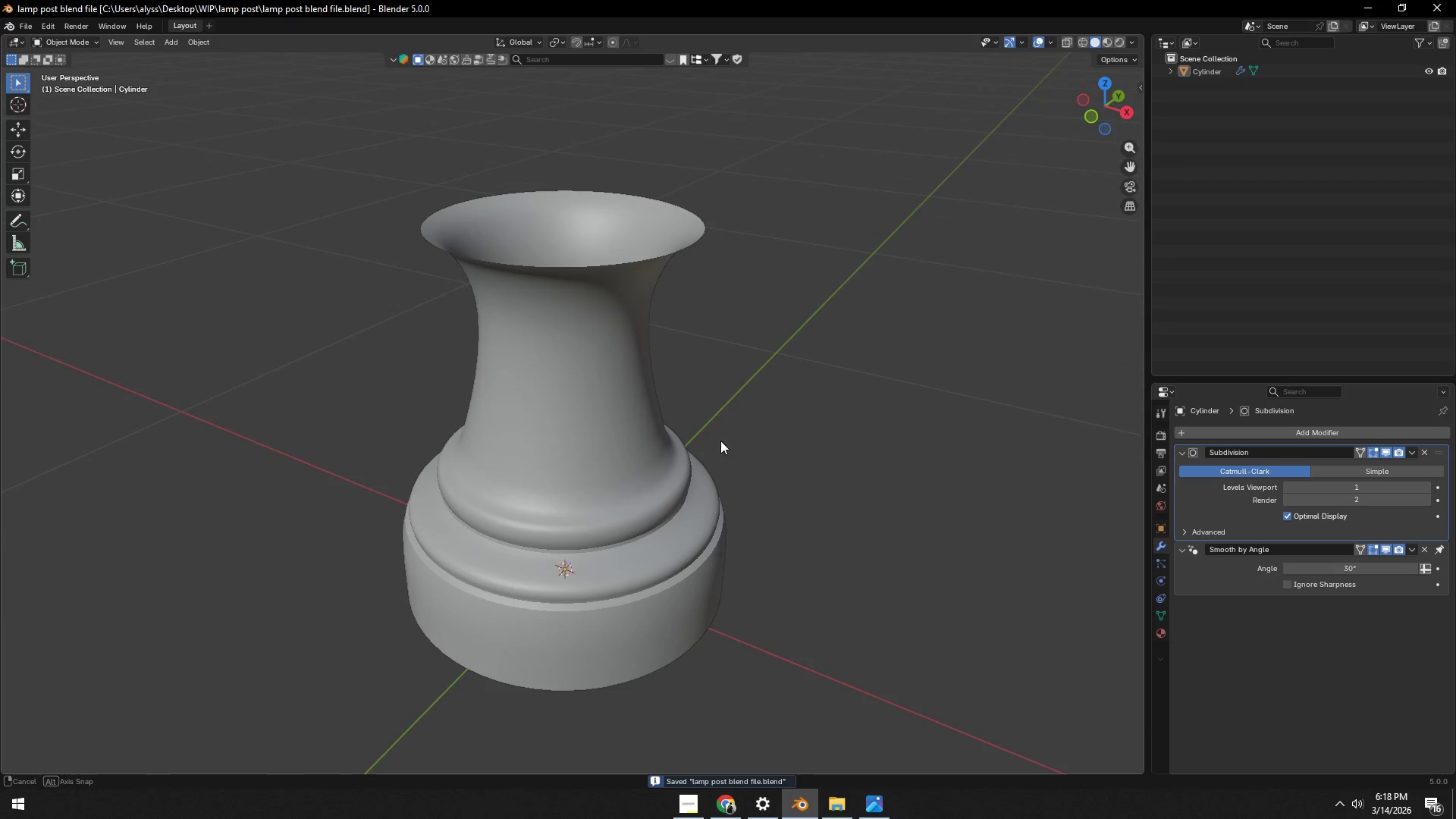 
scroll: coordinate [691, 482], scroll_direction: up, amount: 3.0
 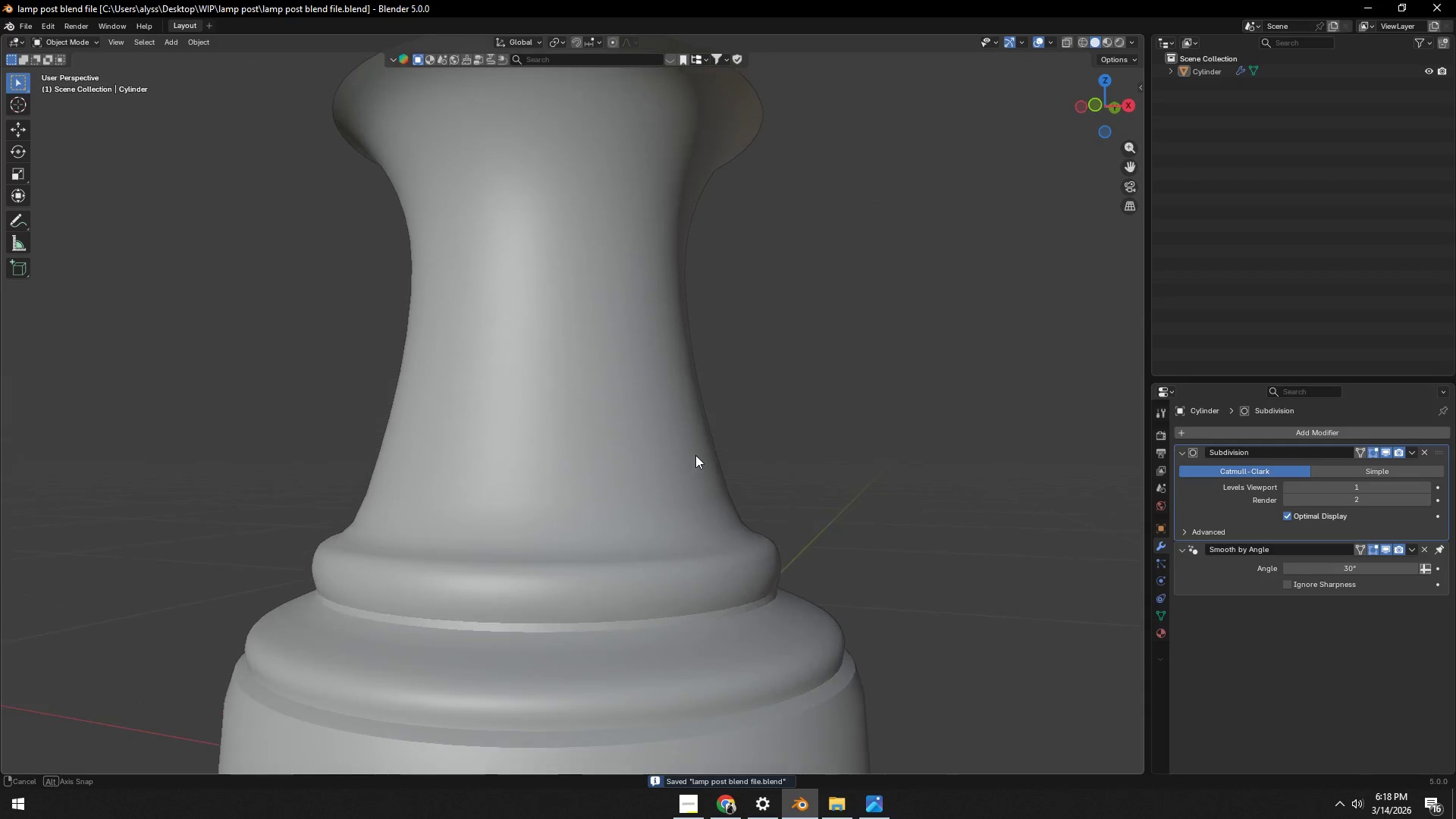 
left_click([656, 532])
 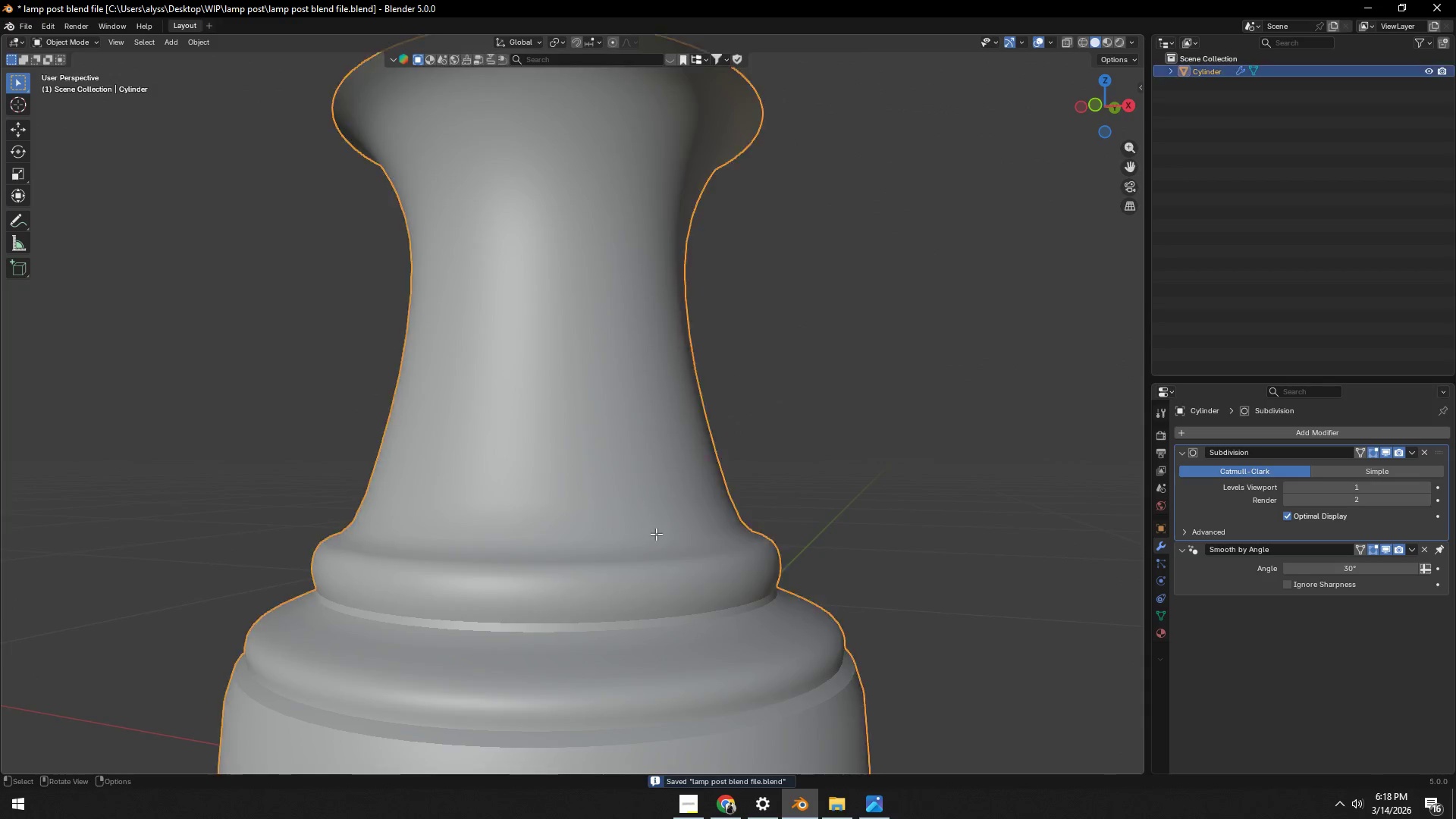 
key(Tab)
 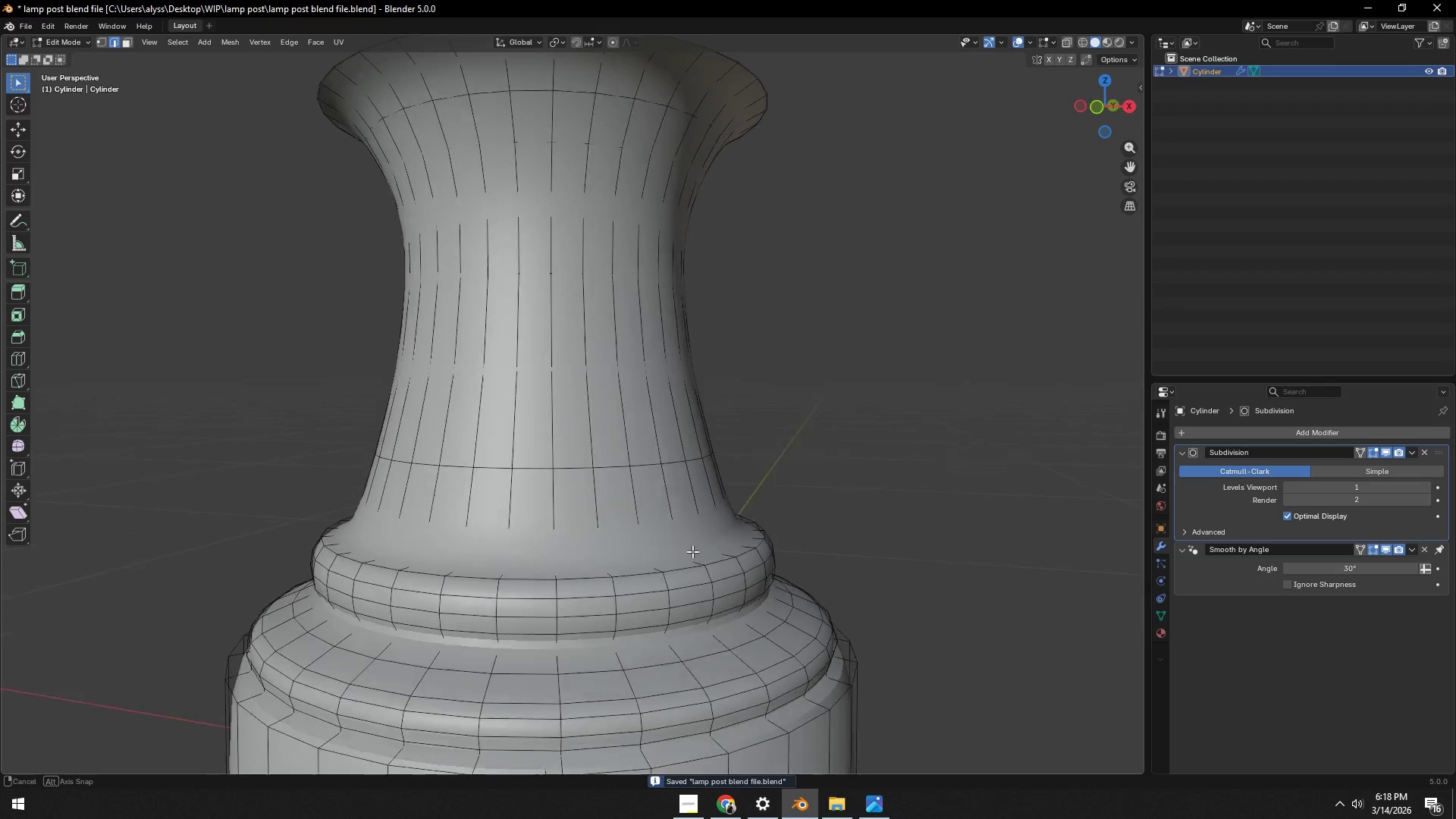 
hold_key(key=ShiftLeft, duration=0.36)
 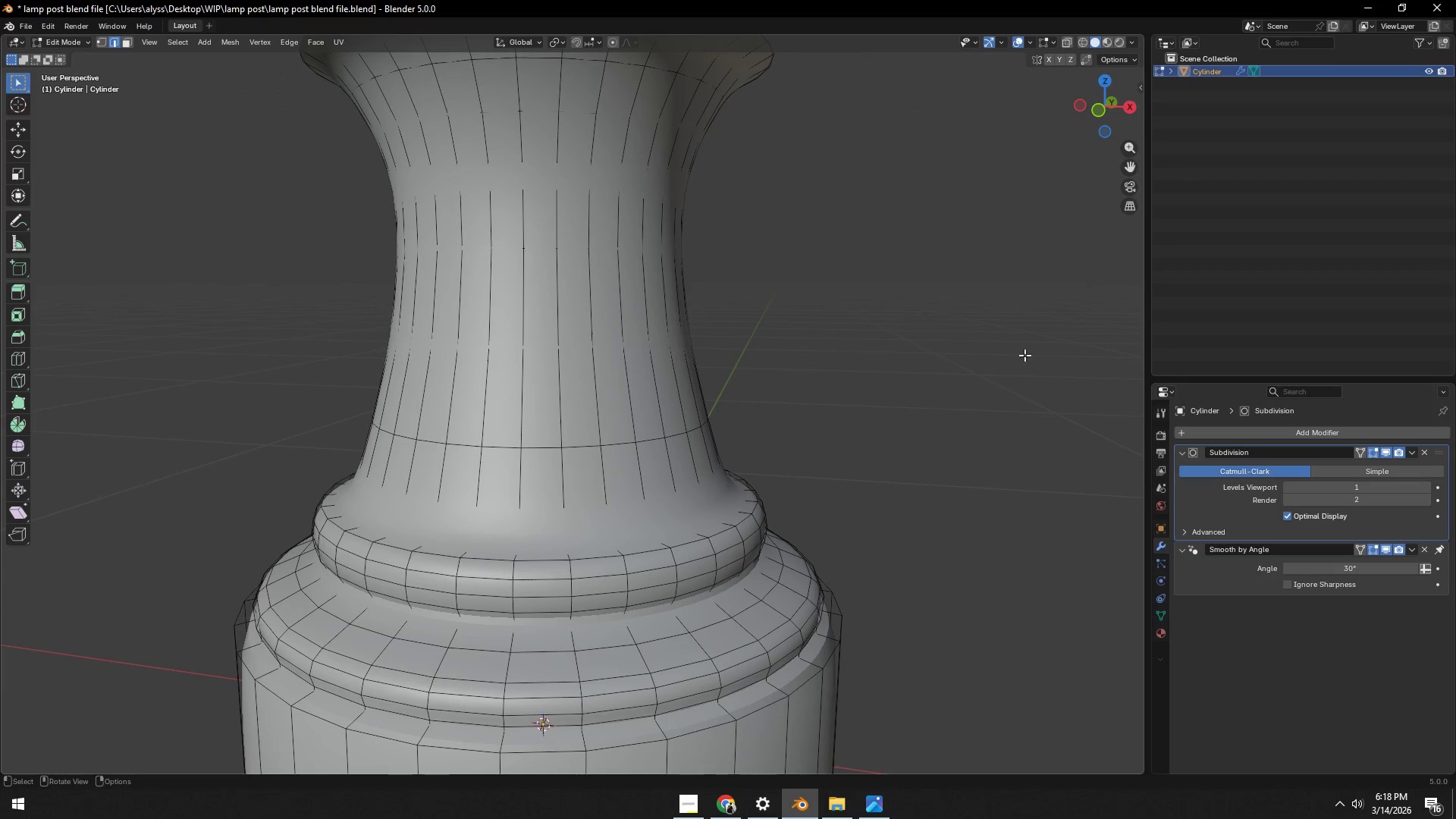 
wait(5.39)
 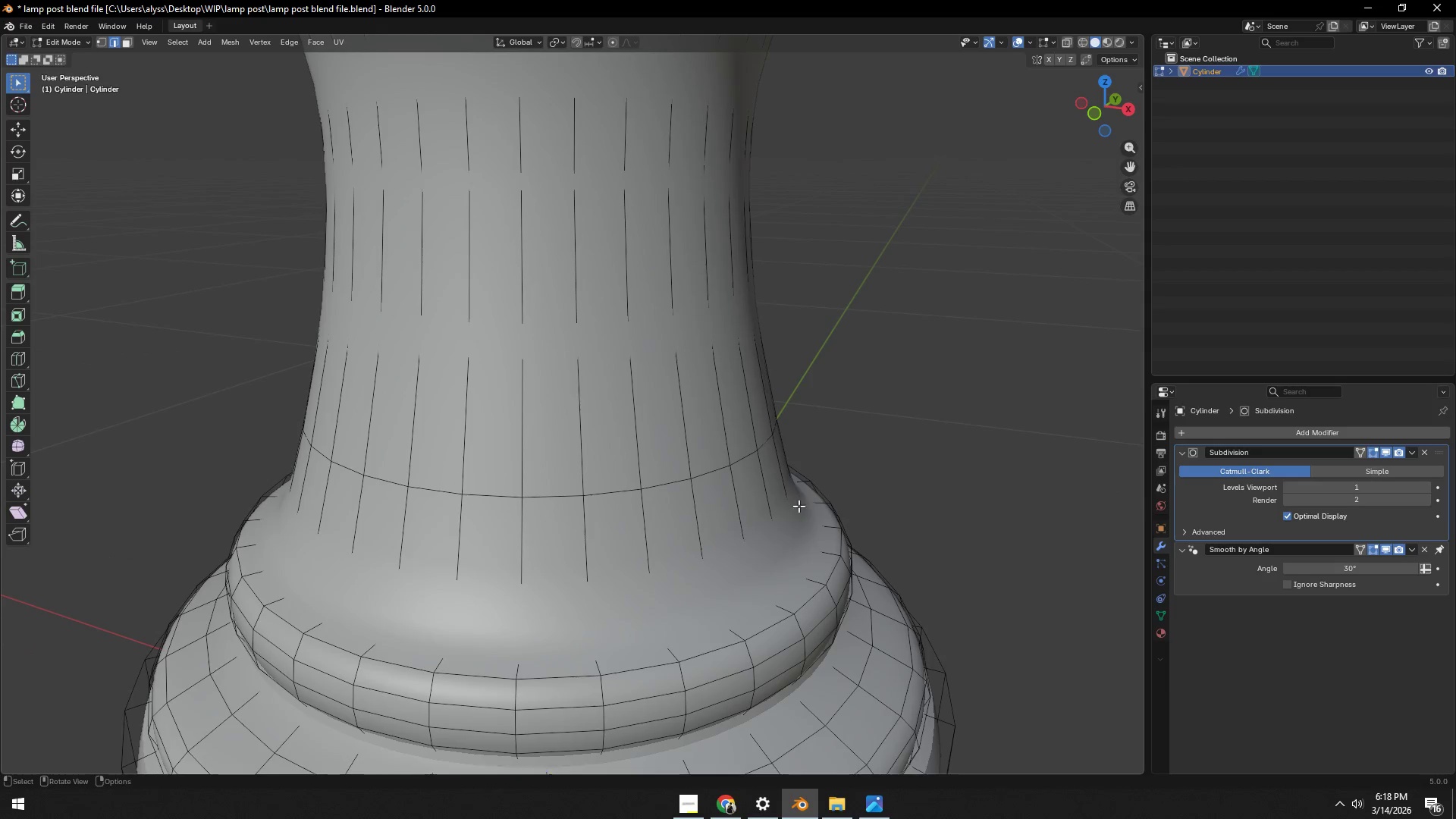 
hold_key(key=ShiftLeft, duration=0.5)
 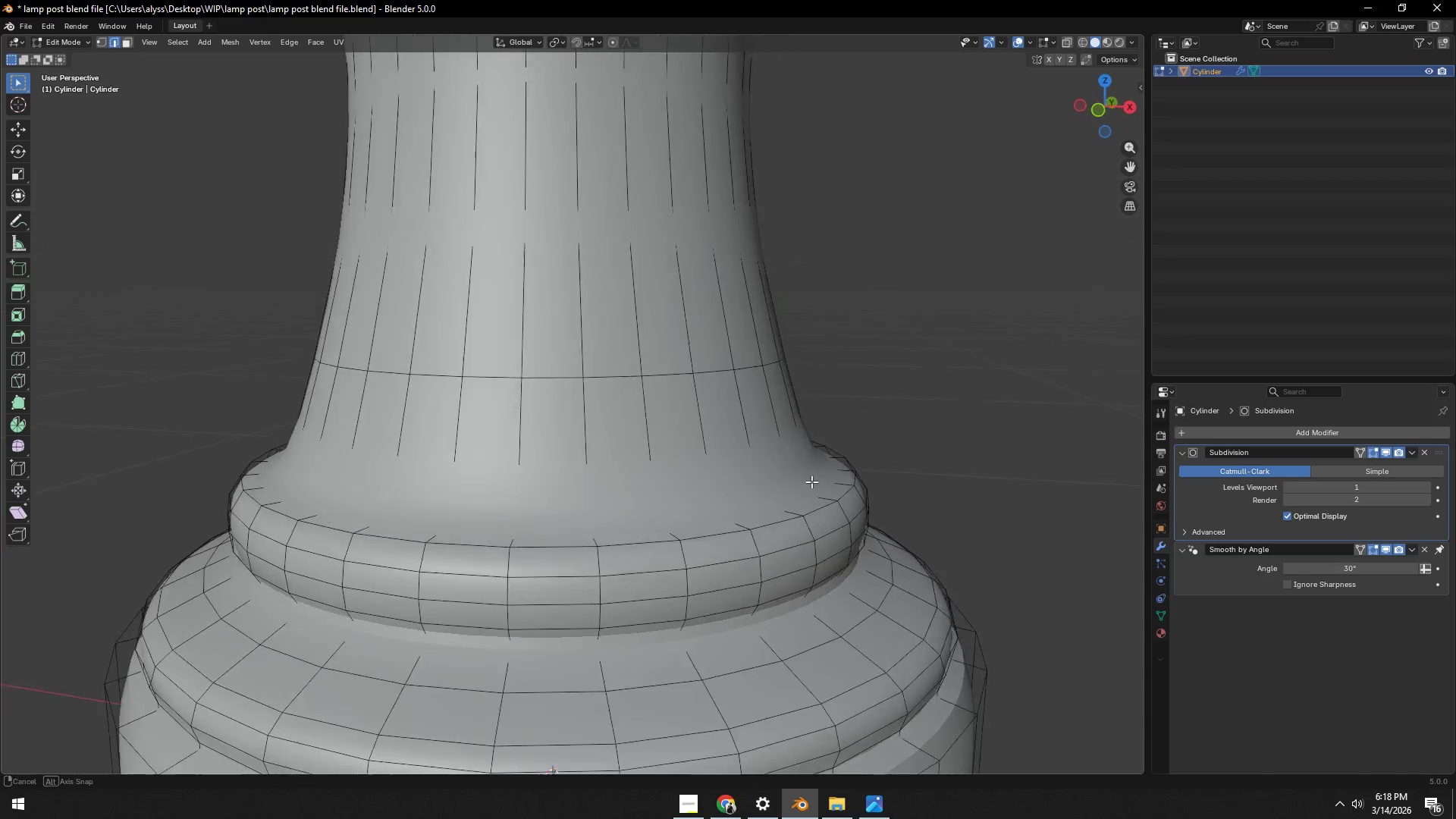 
scroll: coordinate [808, 487], scroll_direction: up, amount: 2.0
 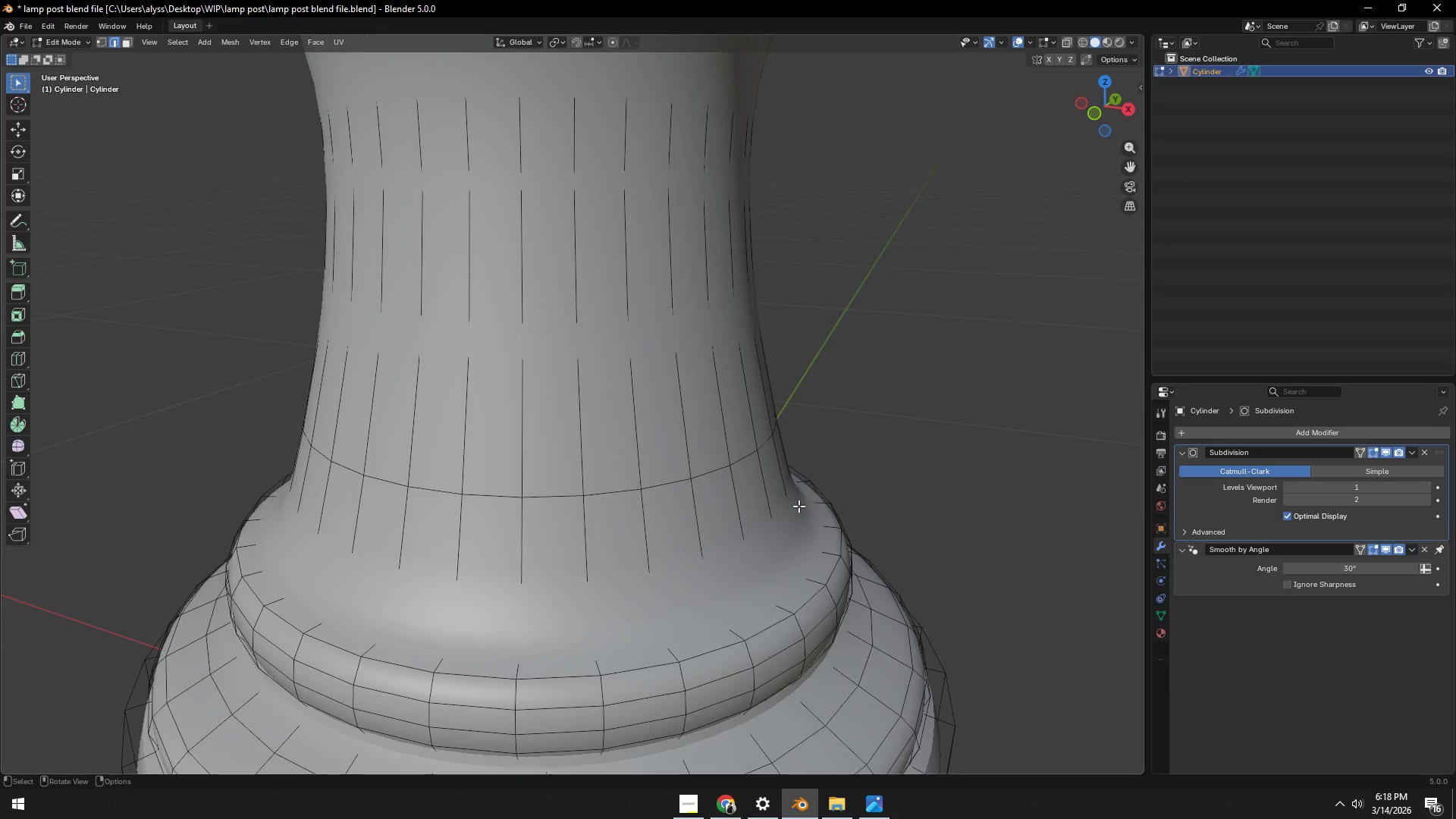 
hold_key(key=ShiftLeft, duration=16.62)
scroll: coordinate [870, 478], scroll_direction: down, amount: 5.0
 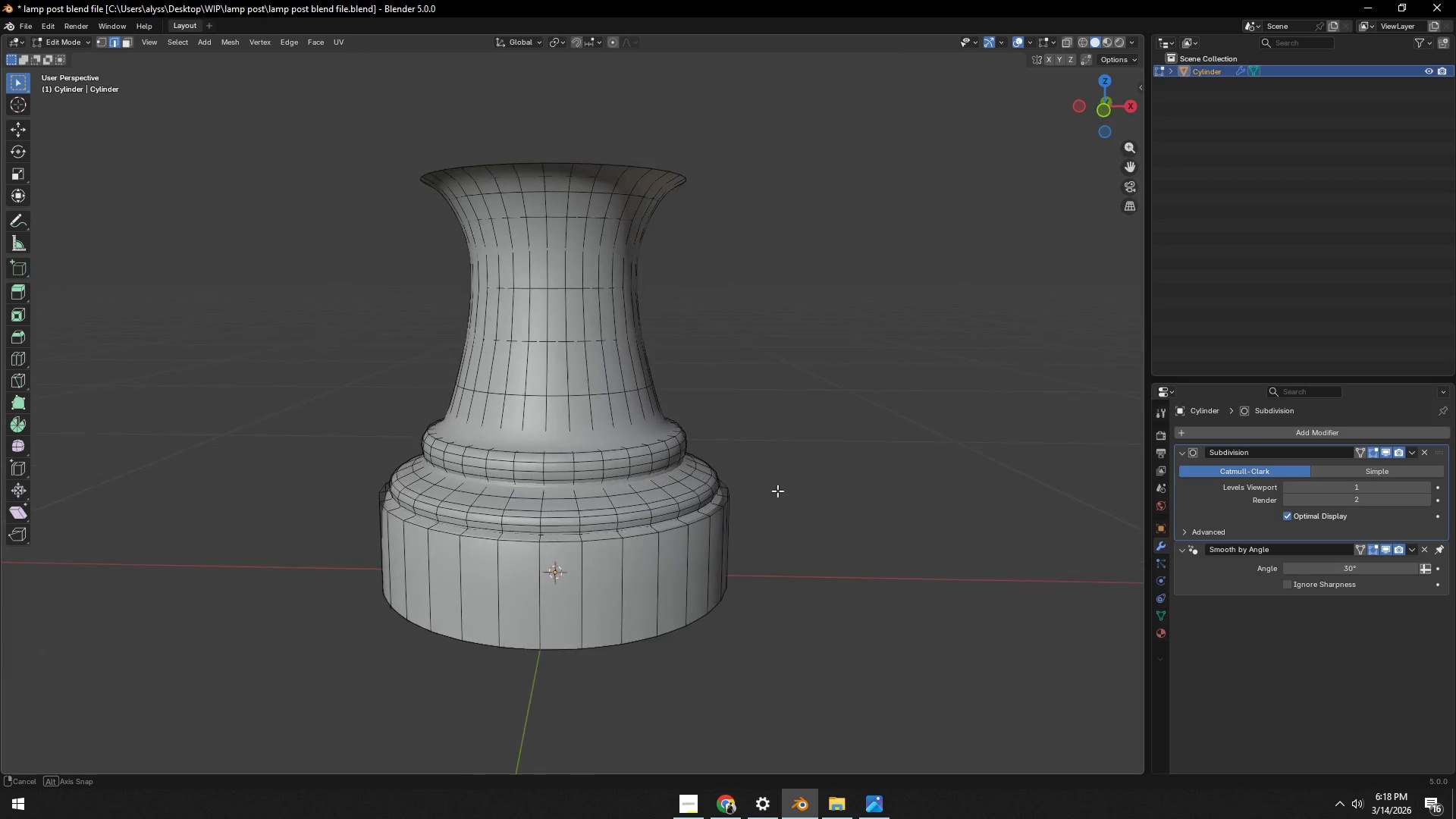 
key(Tab)
 